 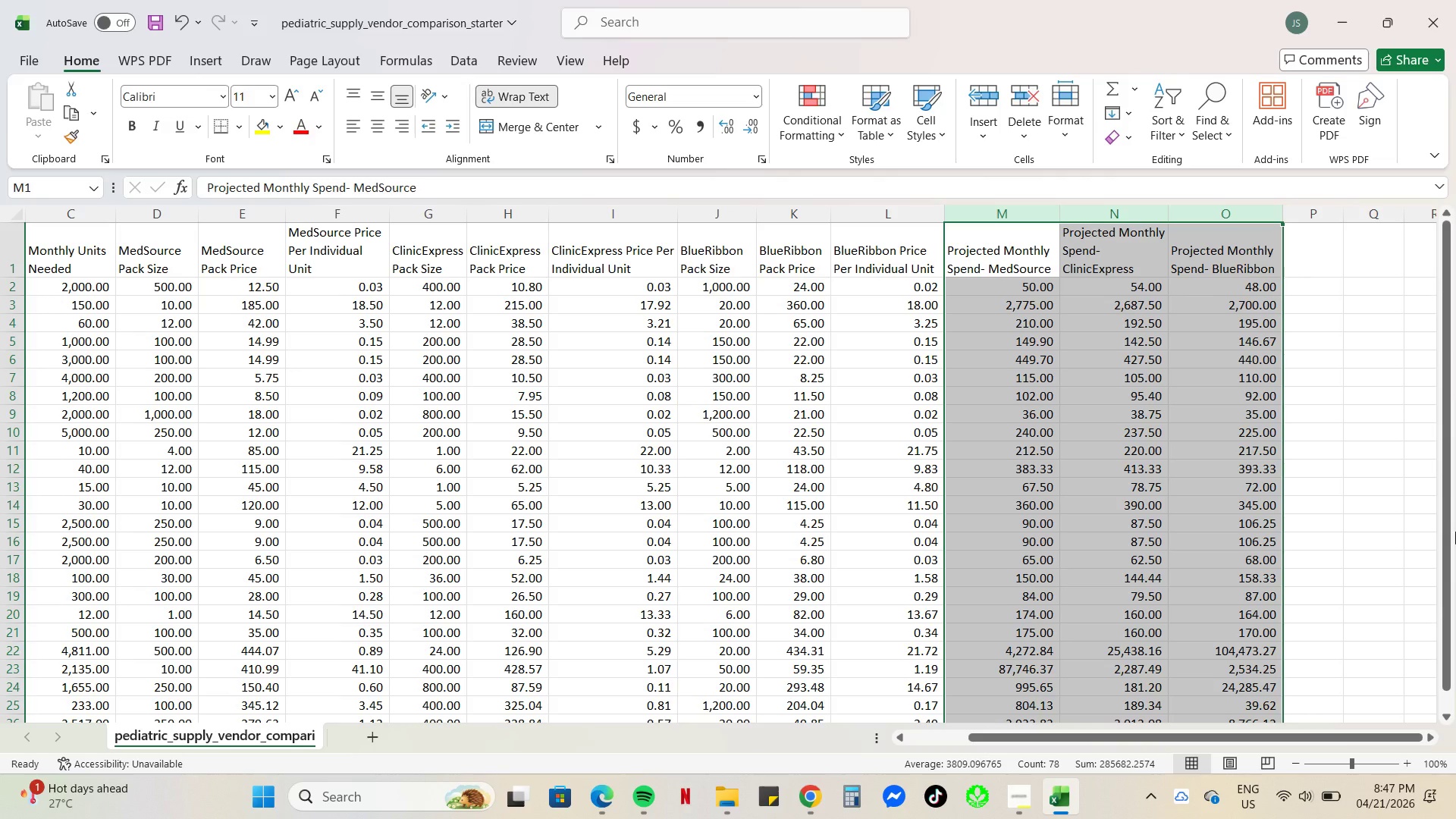 
left_click([814, 129])
 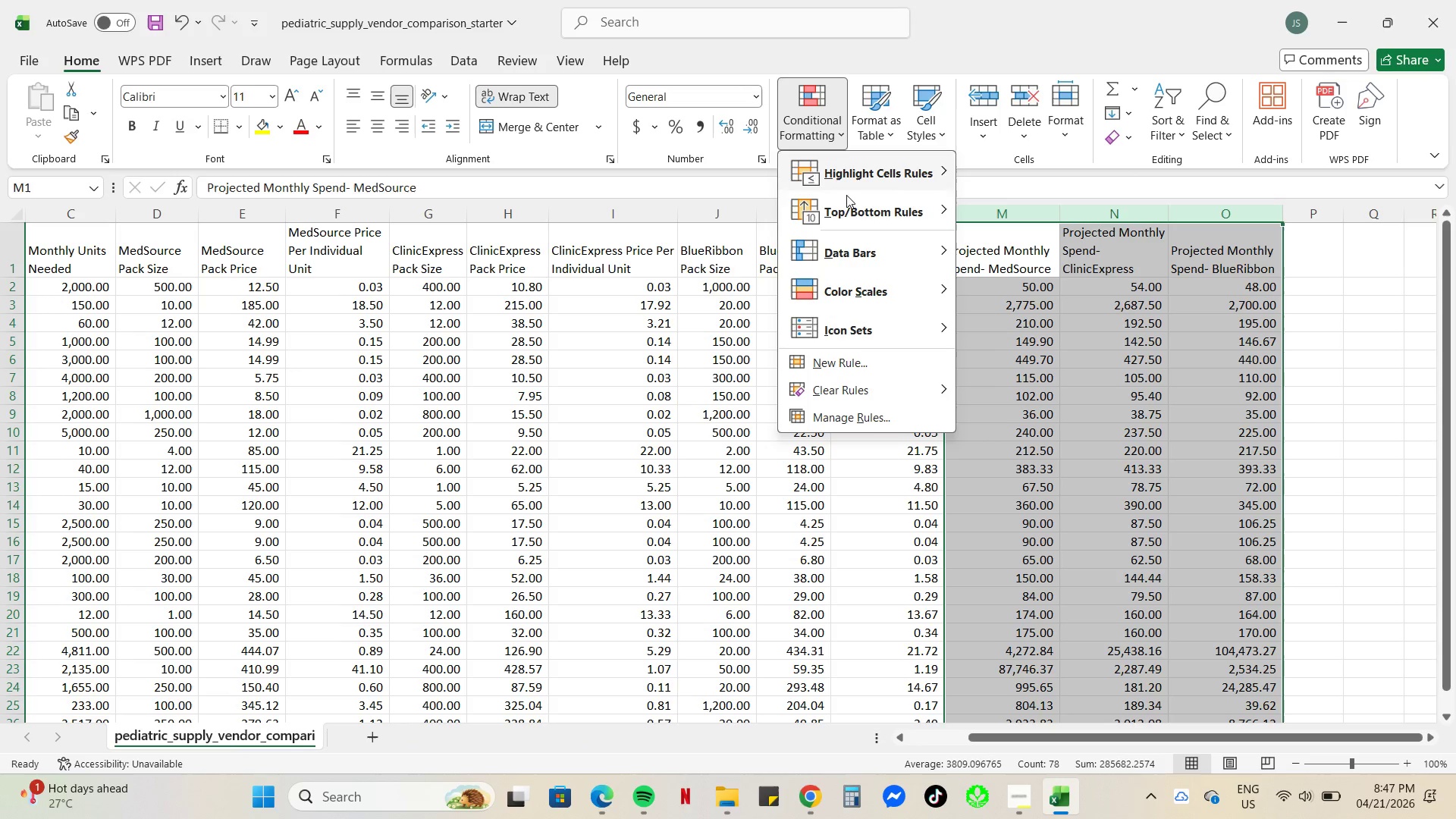 
mouse_move([877, 324])
 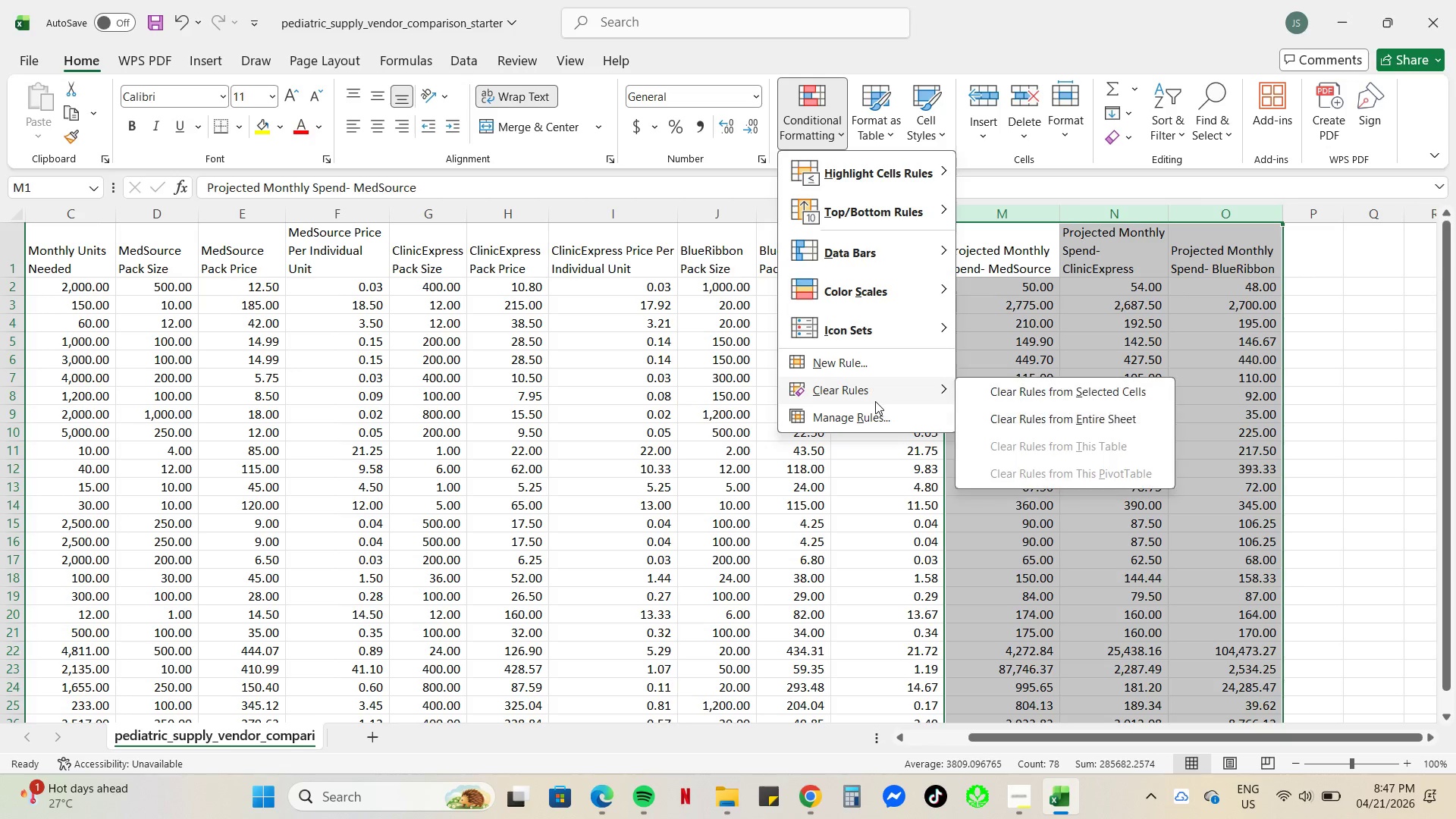 
mouse_move([874, 391])
 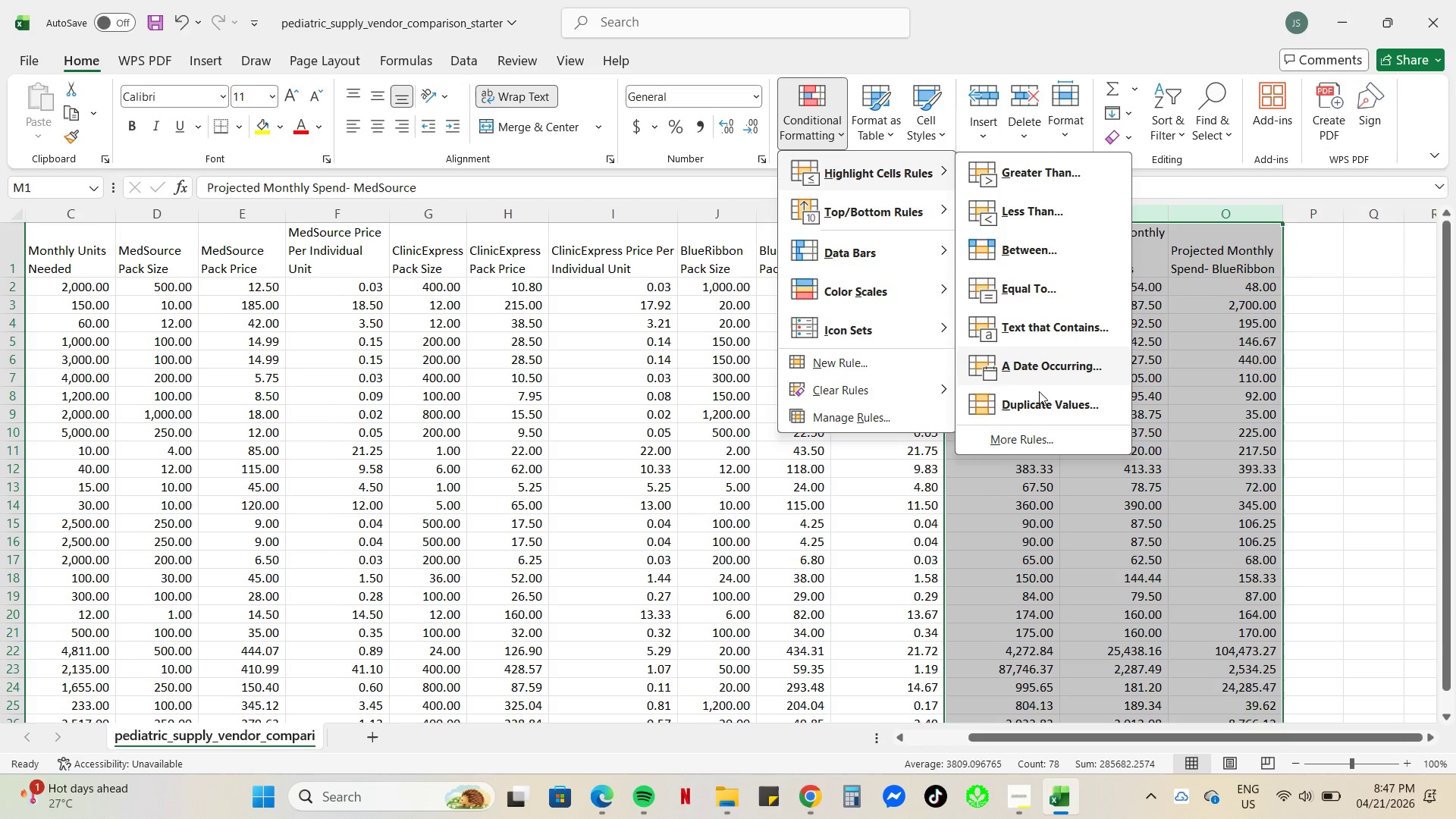 
mouse_move([879, 196])
 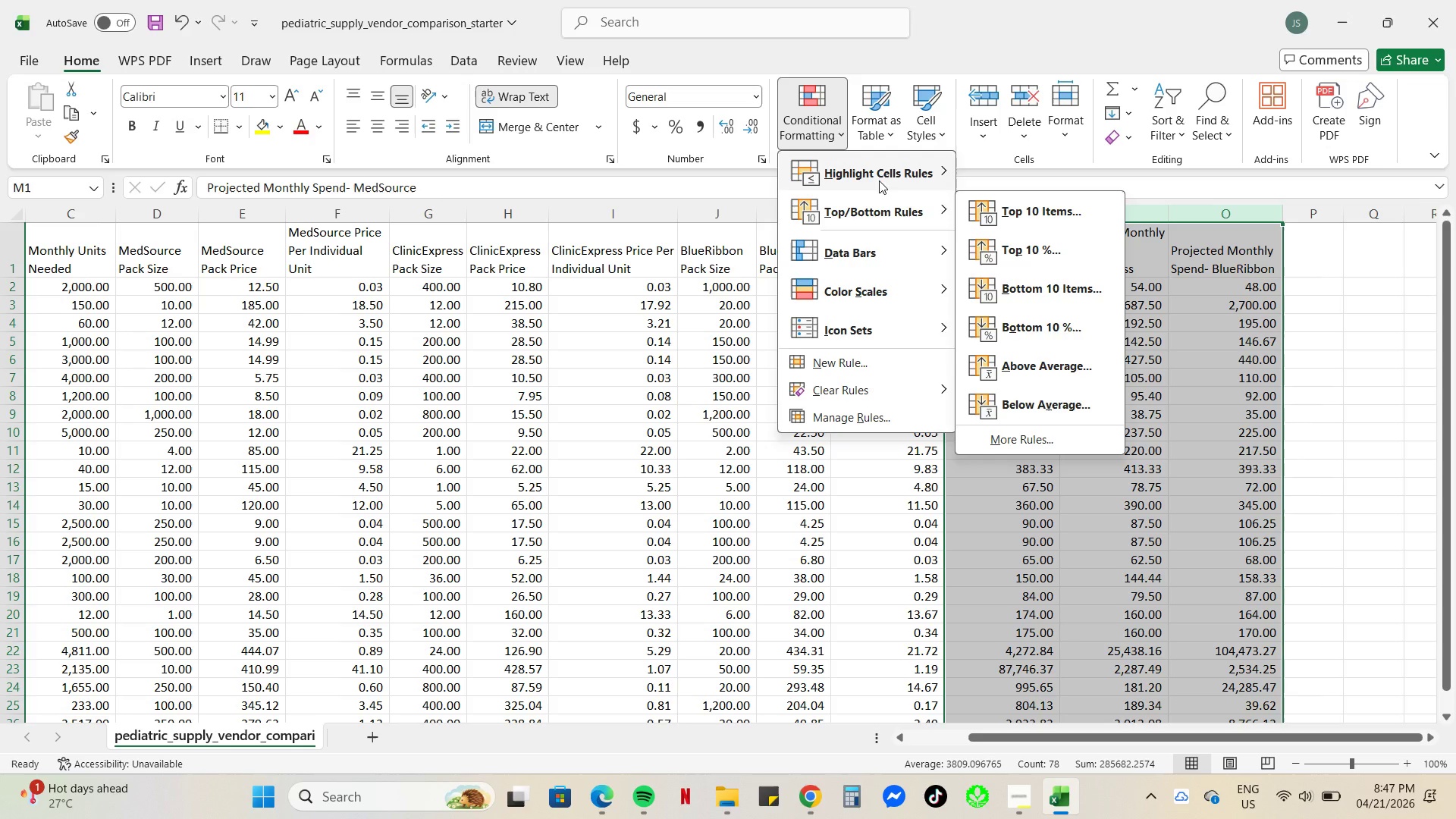 
mouse_move([895, 169])
 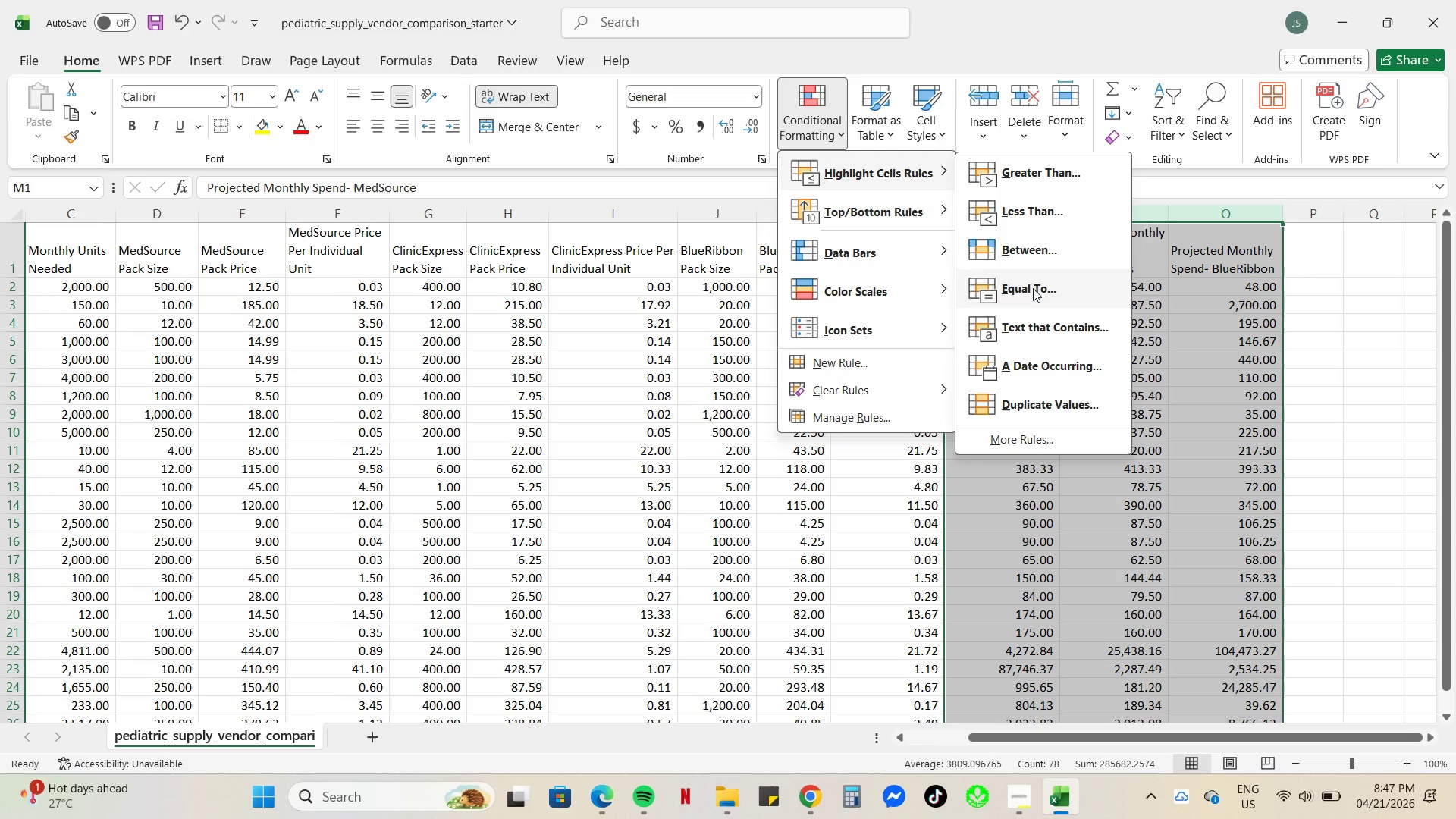 
left_click([1046, 334])
 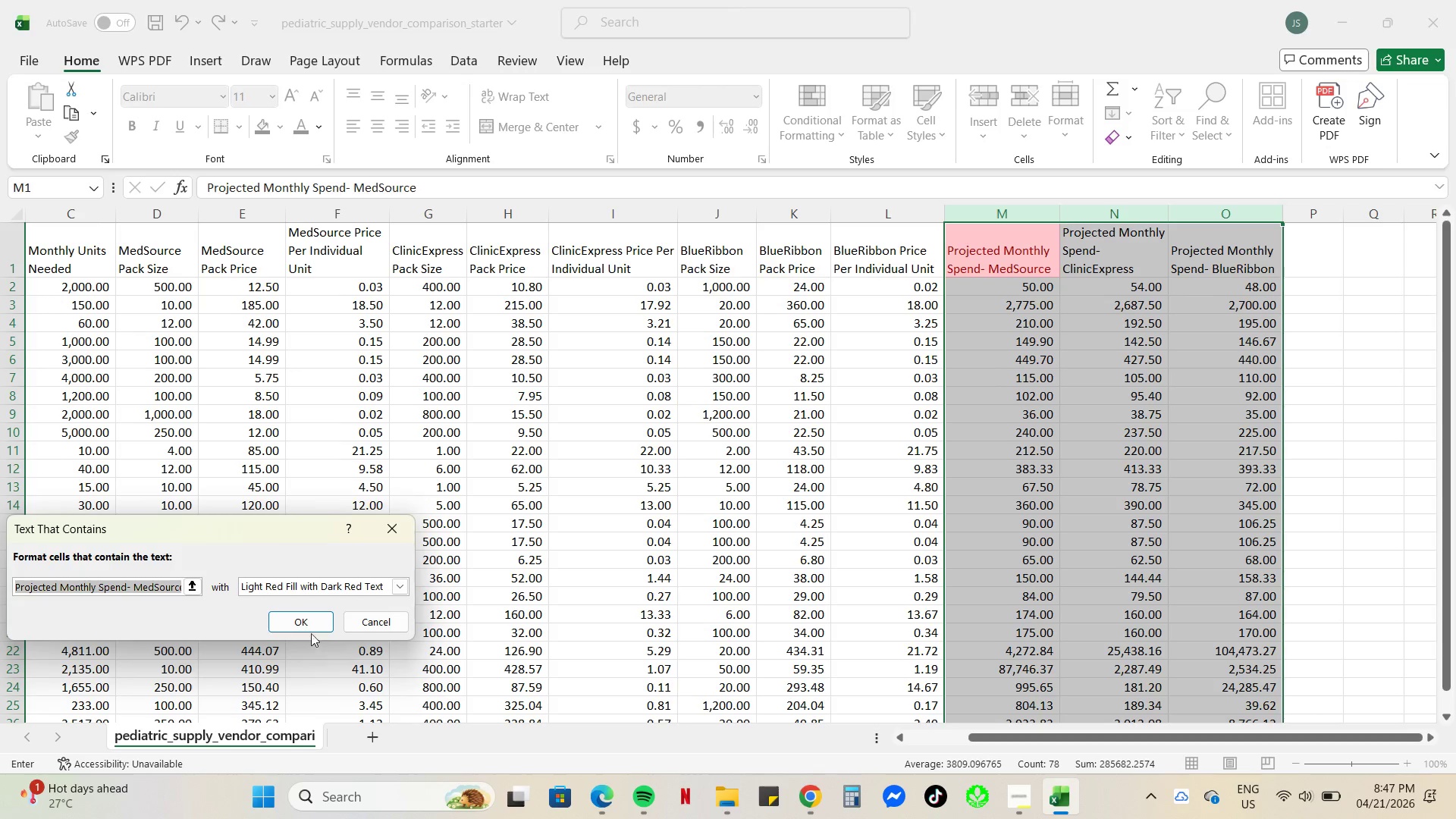 
wait(6.88)
 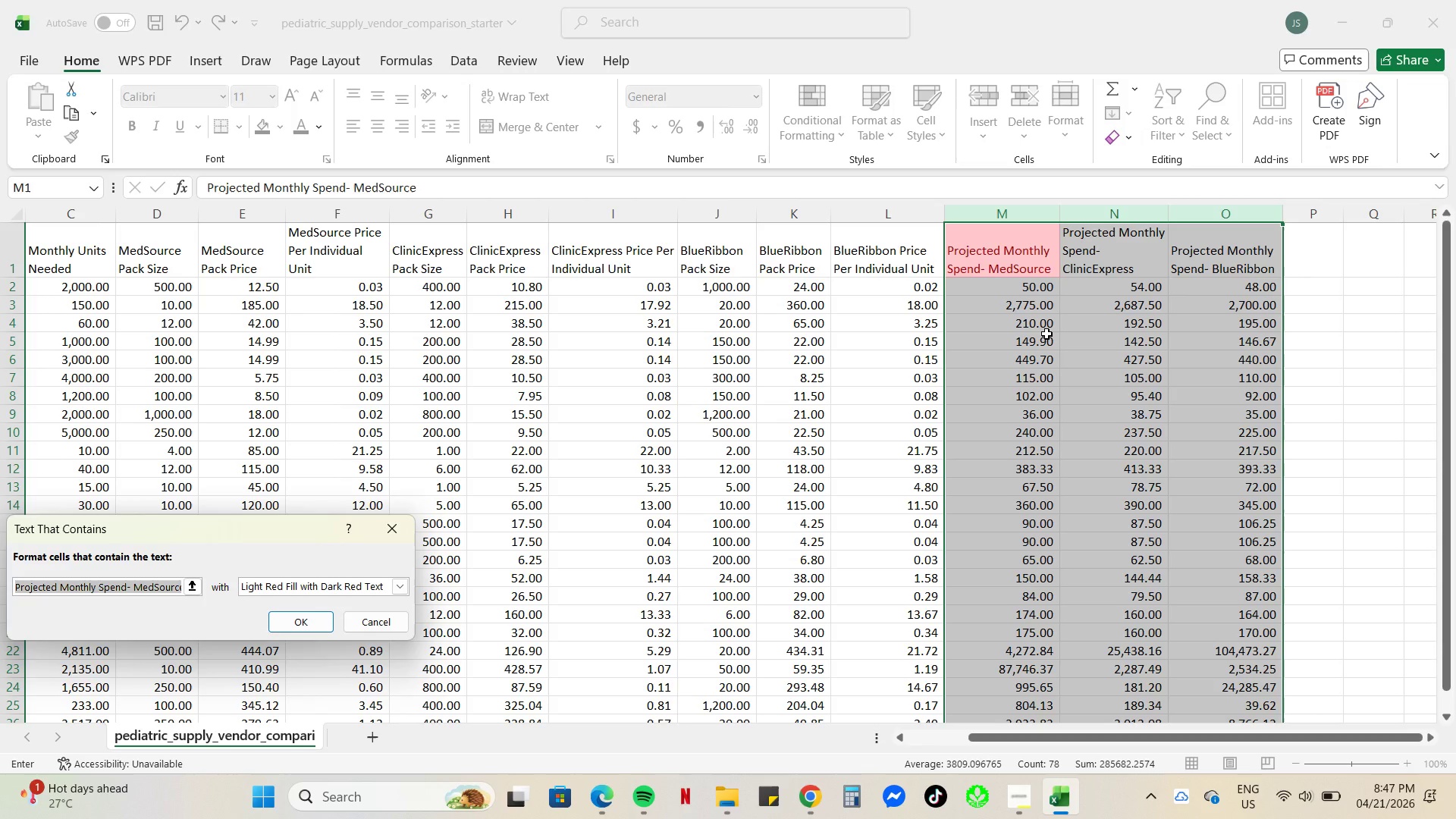 
left_click([193, 589])
 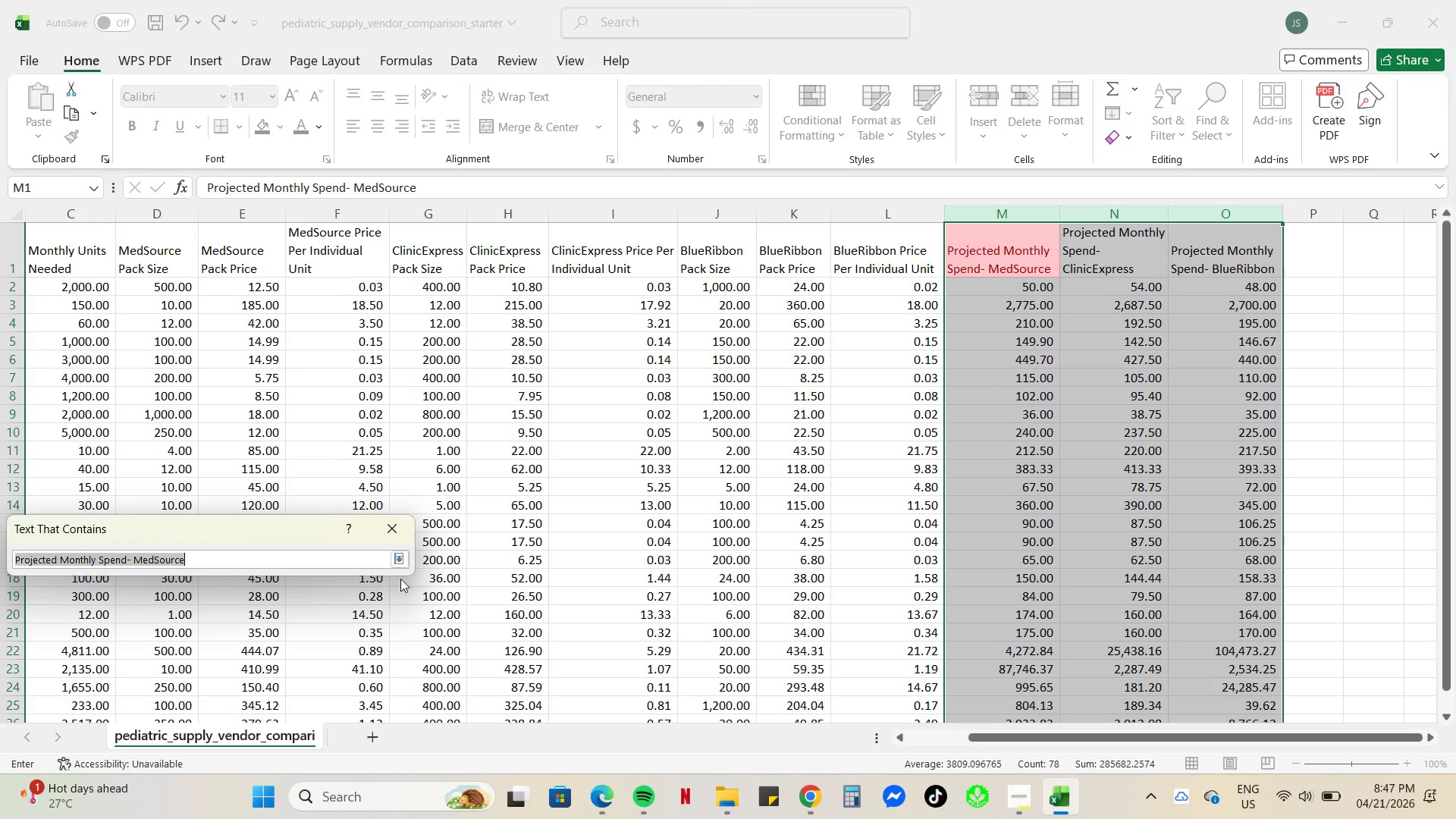 
left_click([402, 560])
 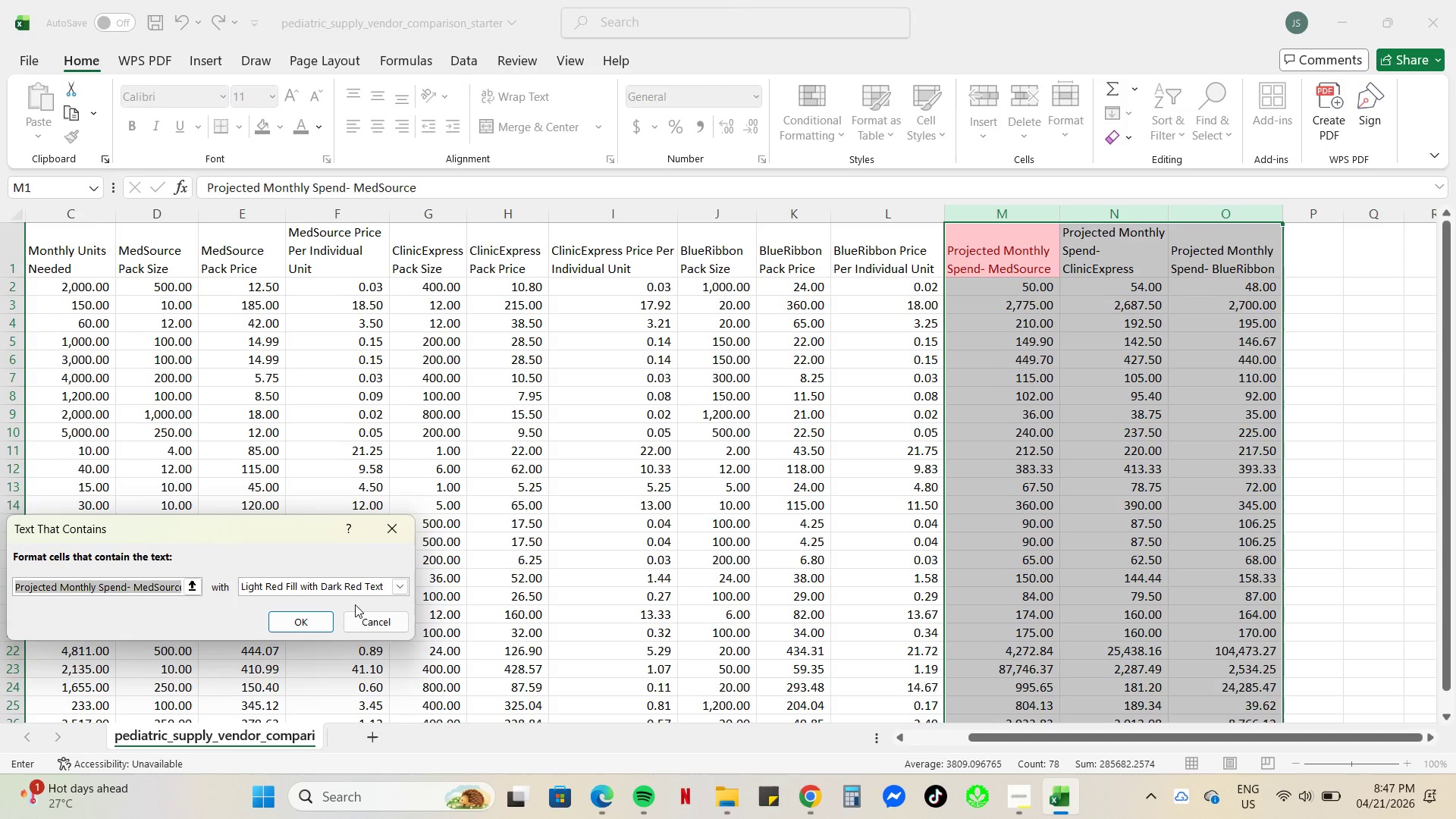 
left_click([368, 617])
 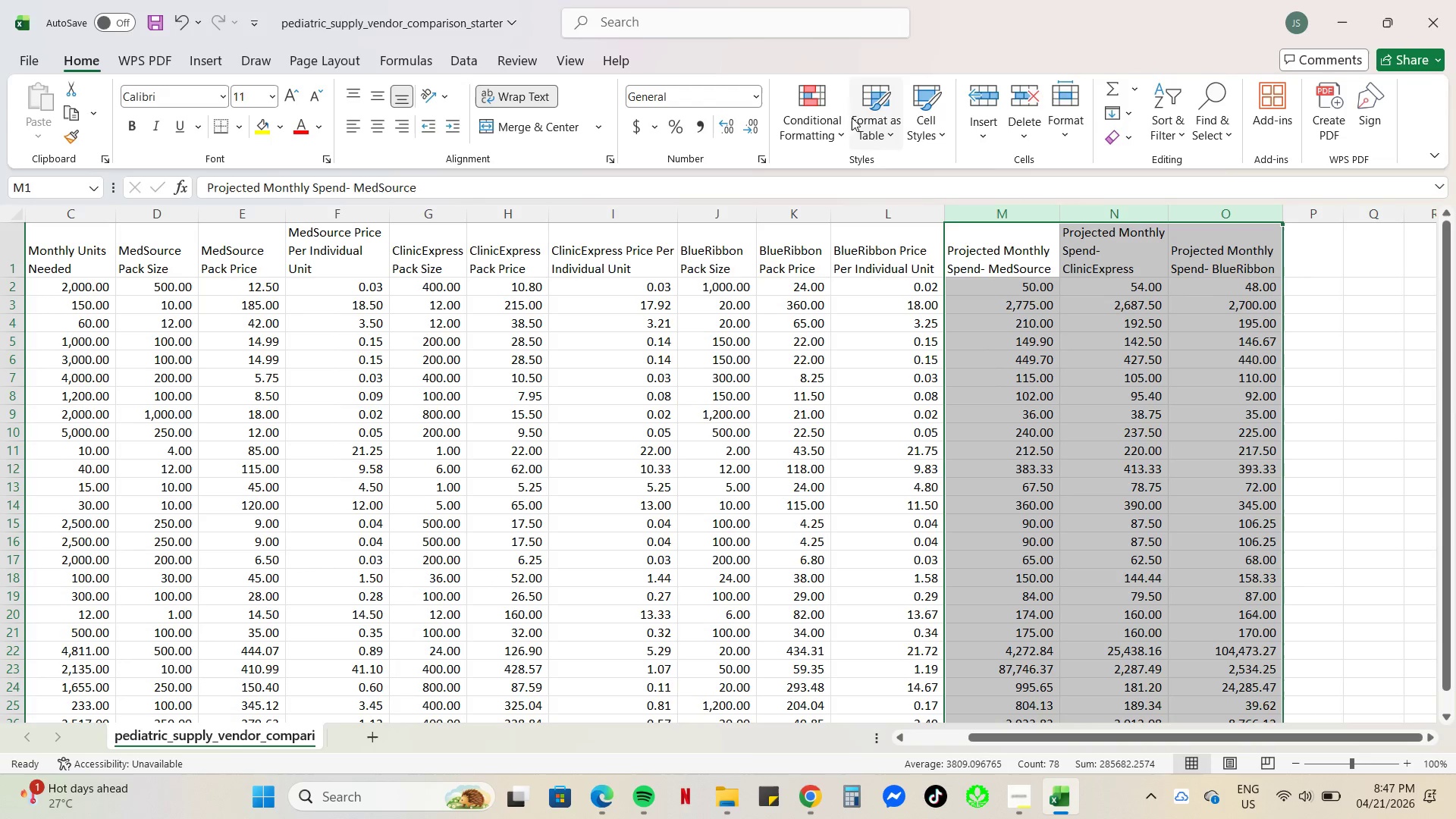 
left_click([809, 122])
 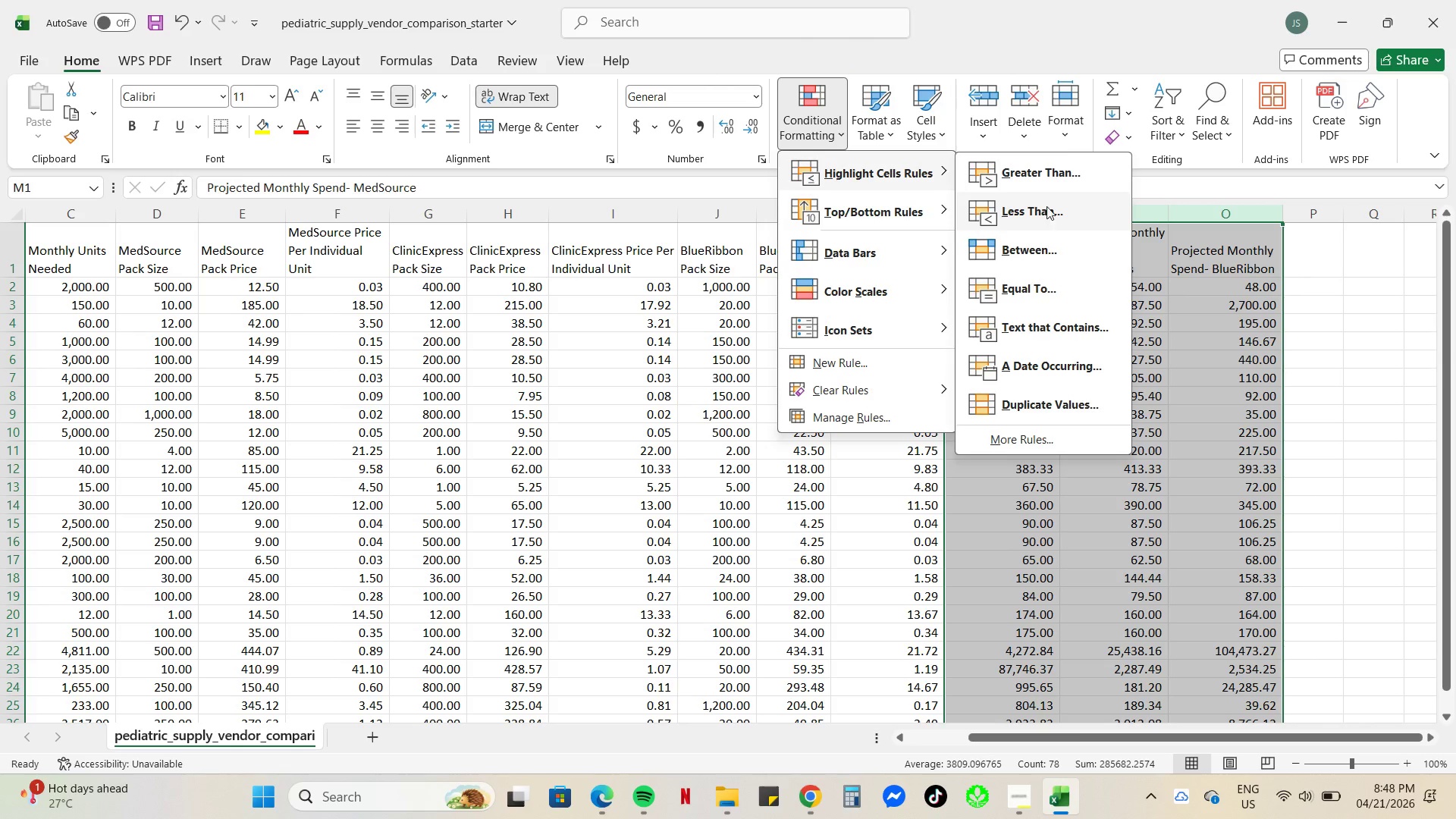 
wait(14.47)
 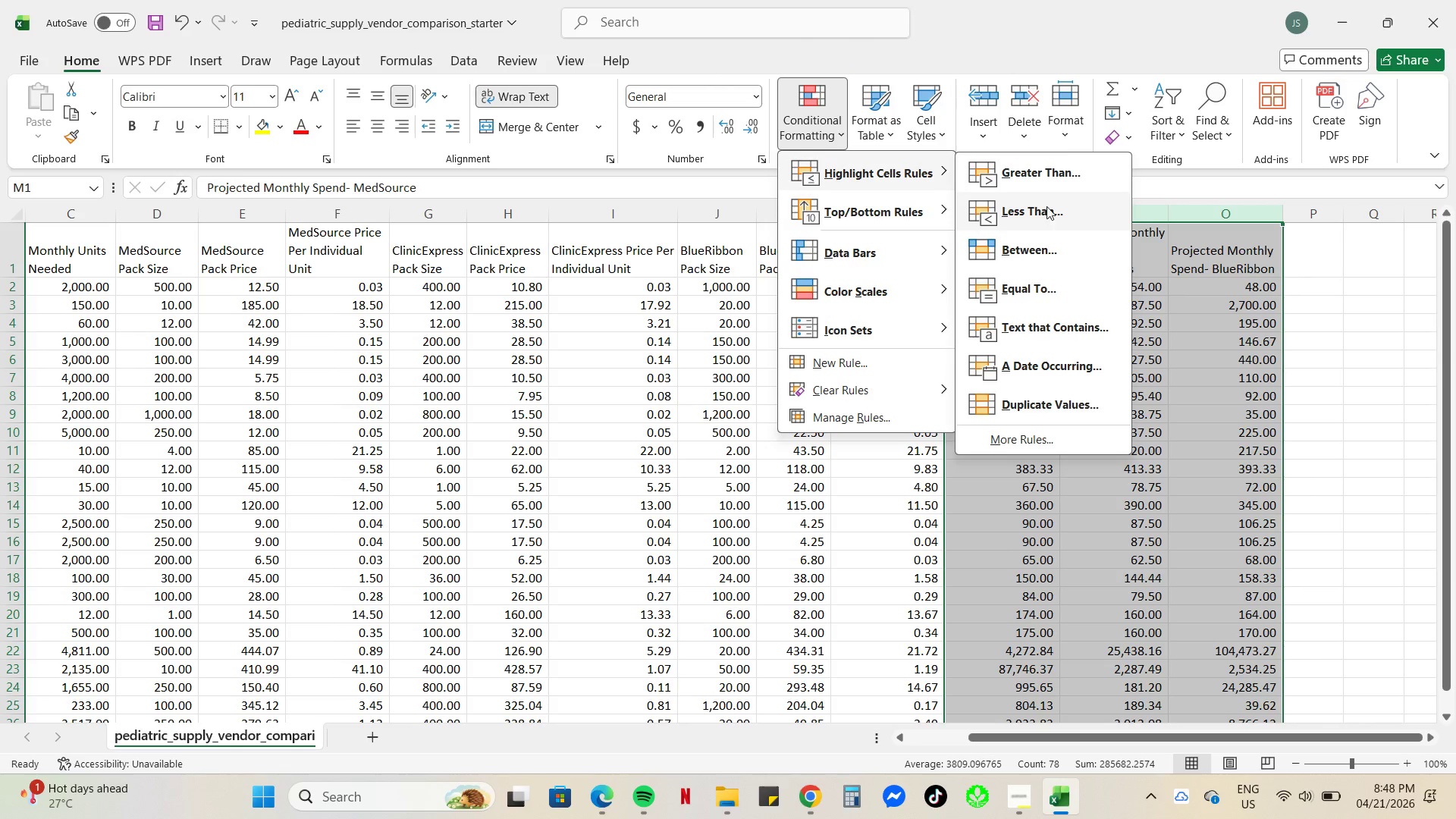 
left_click([1025, 441])
 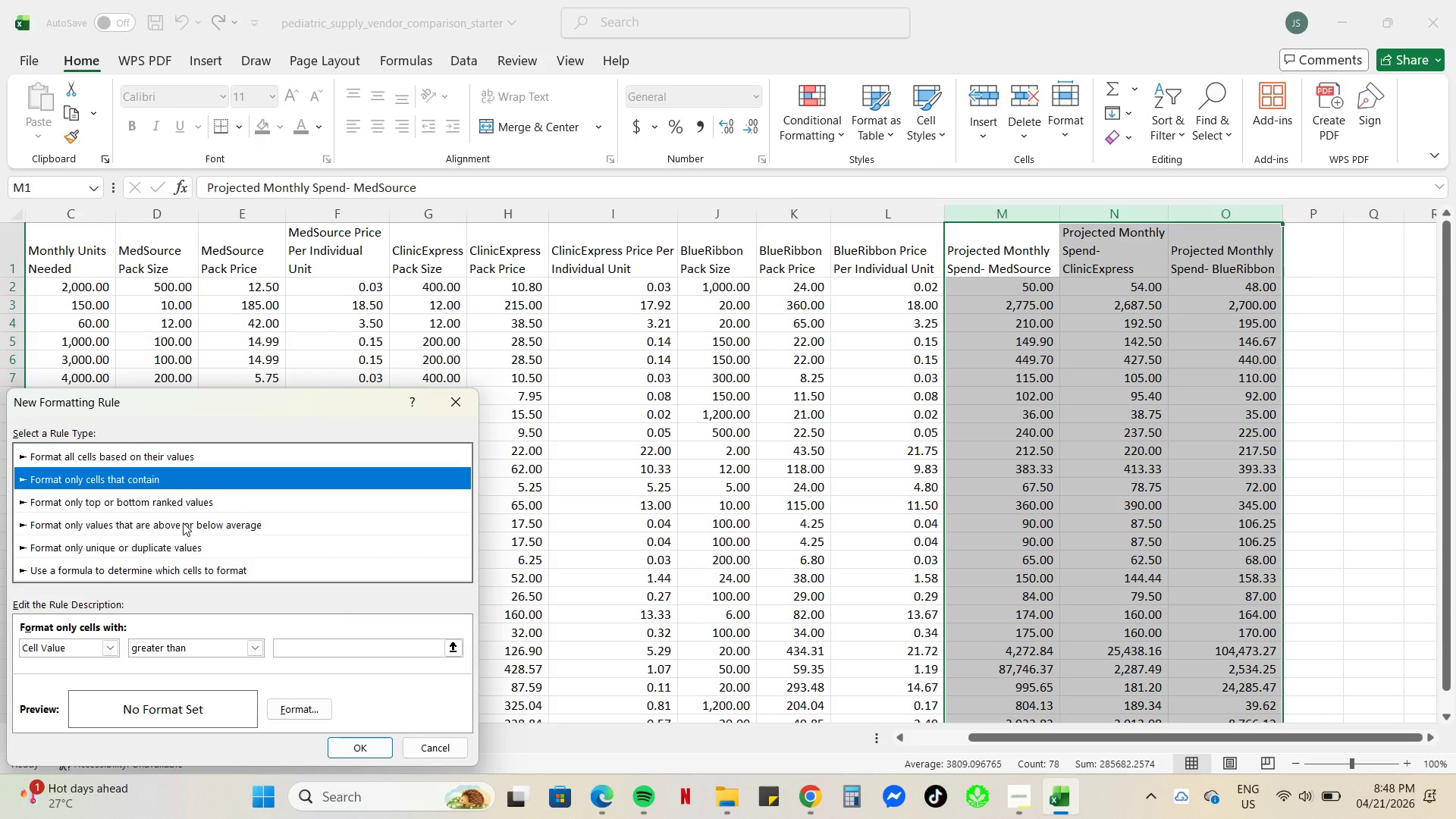 
wait(10.95)
 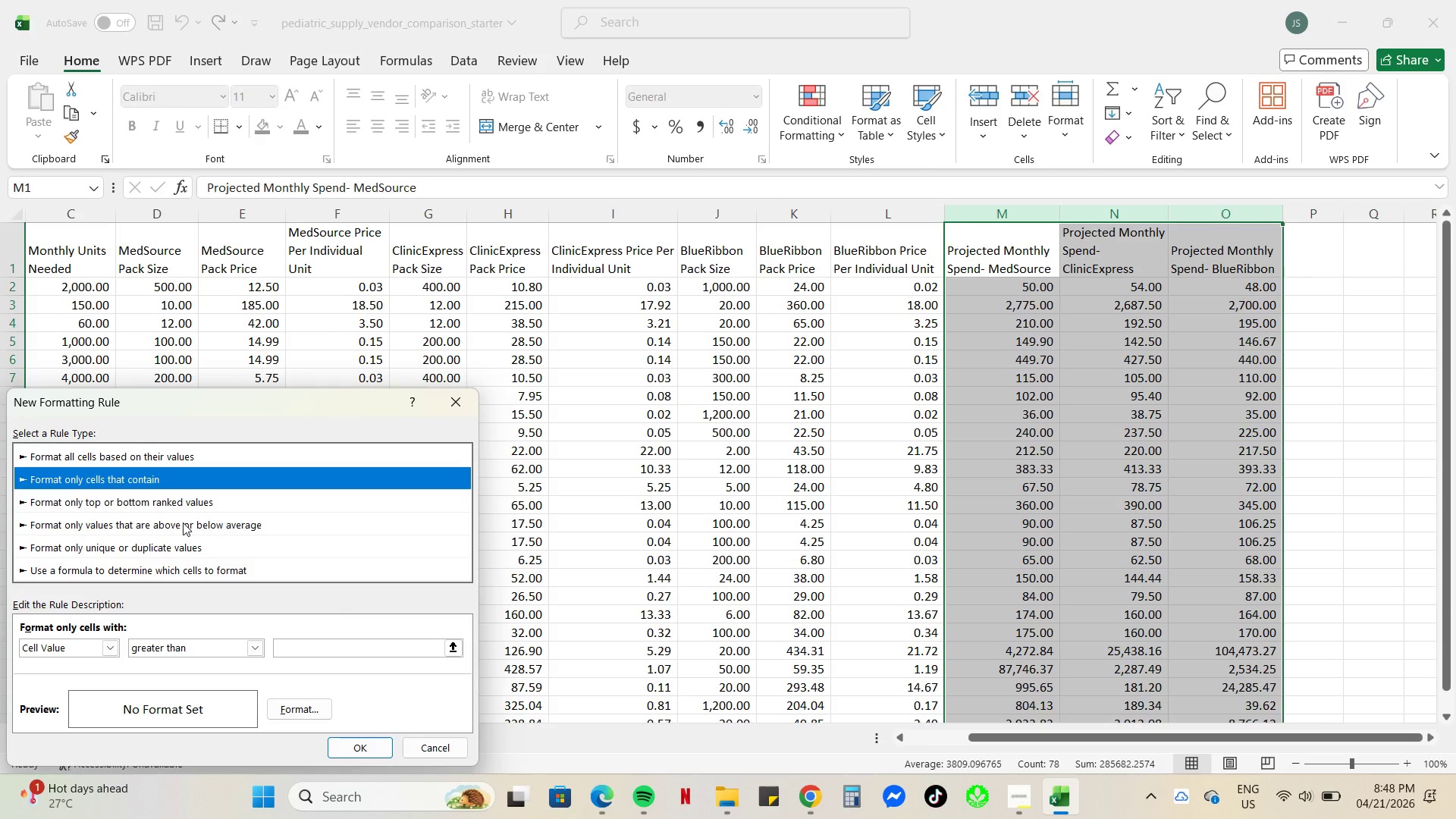 
left_click([108, 650])
 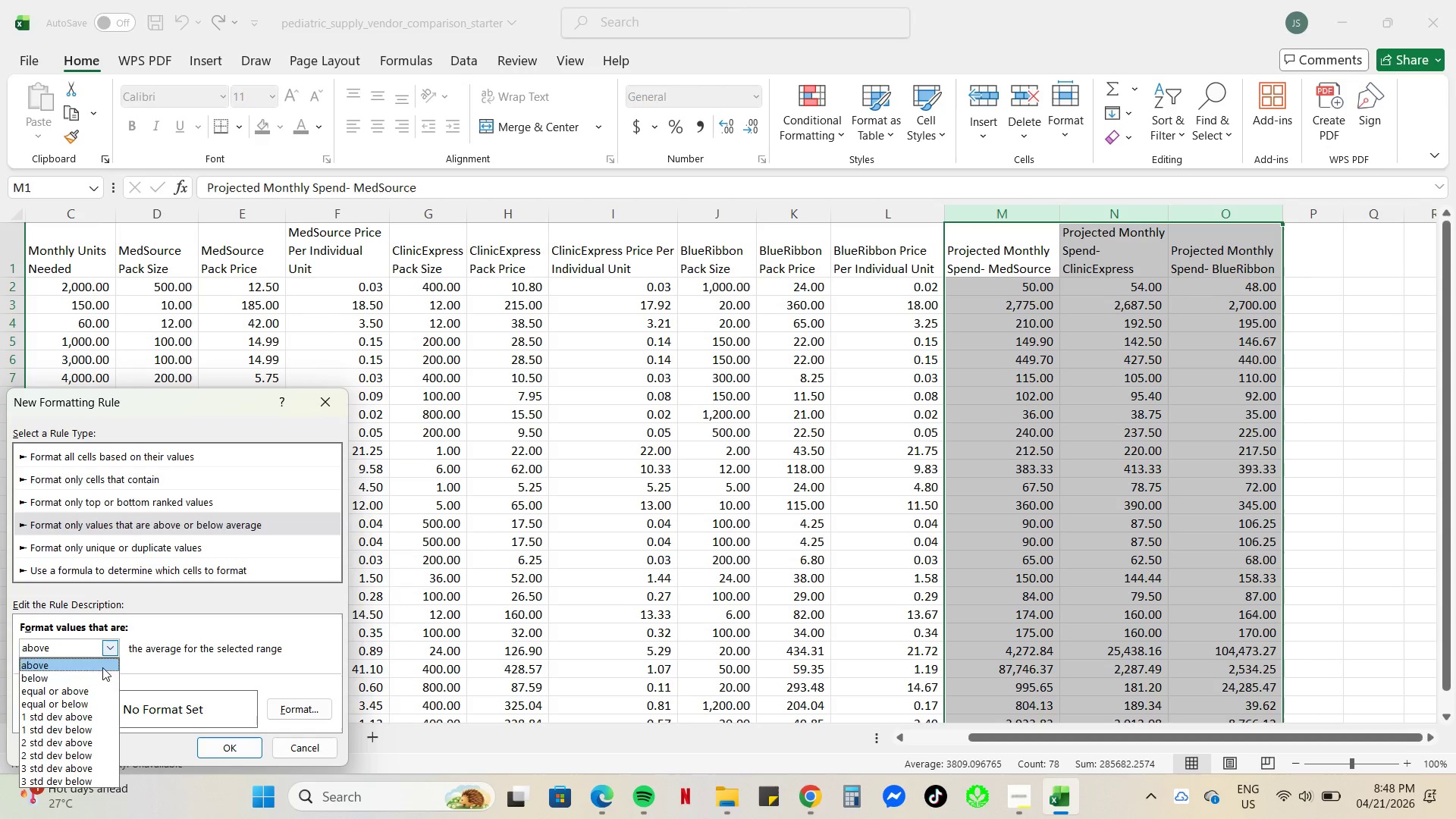 
scroll: coordinate [95, 710], scroll_direction: down, amount: 3.0
 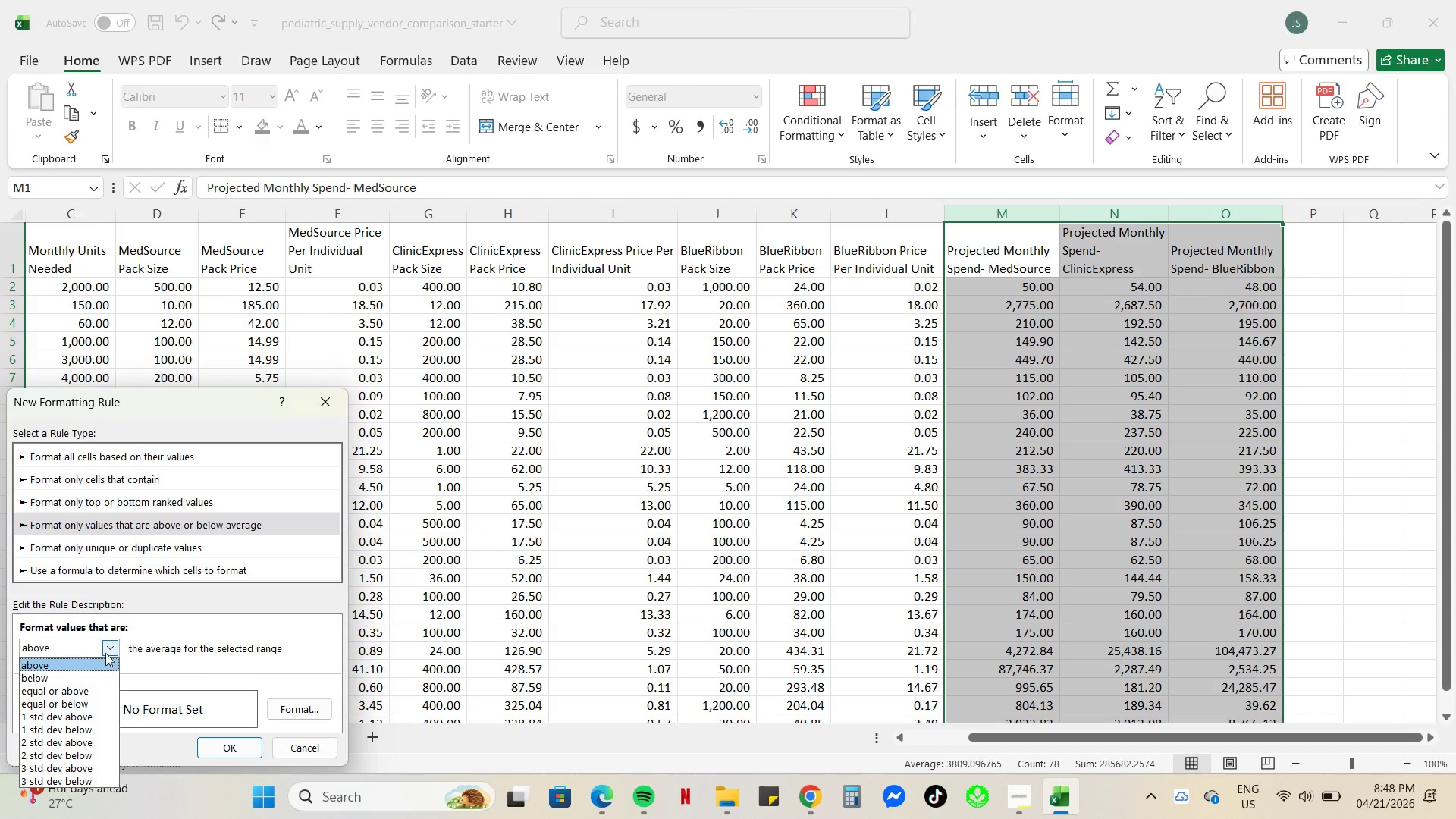 
left_click([108, 650])
 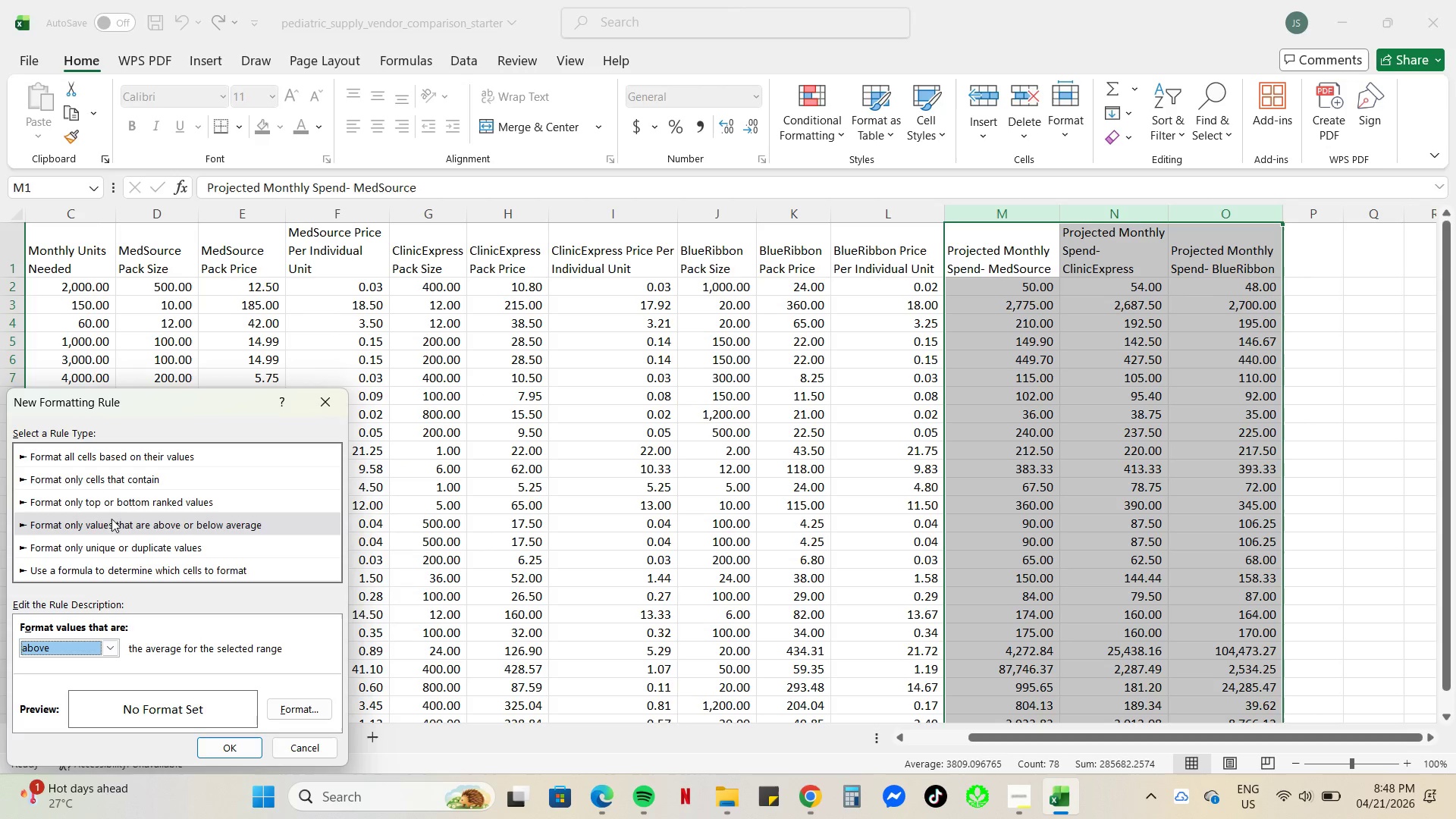 
left_click([116, 501])
 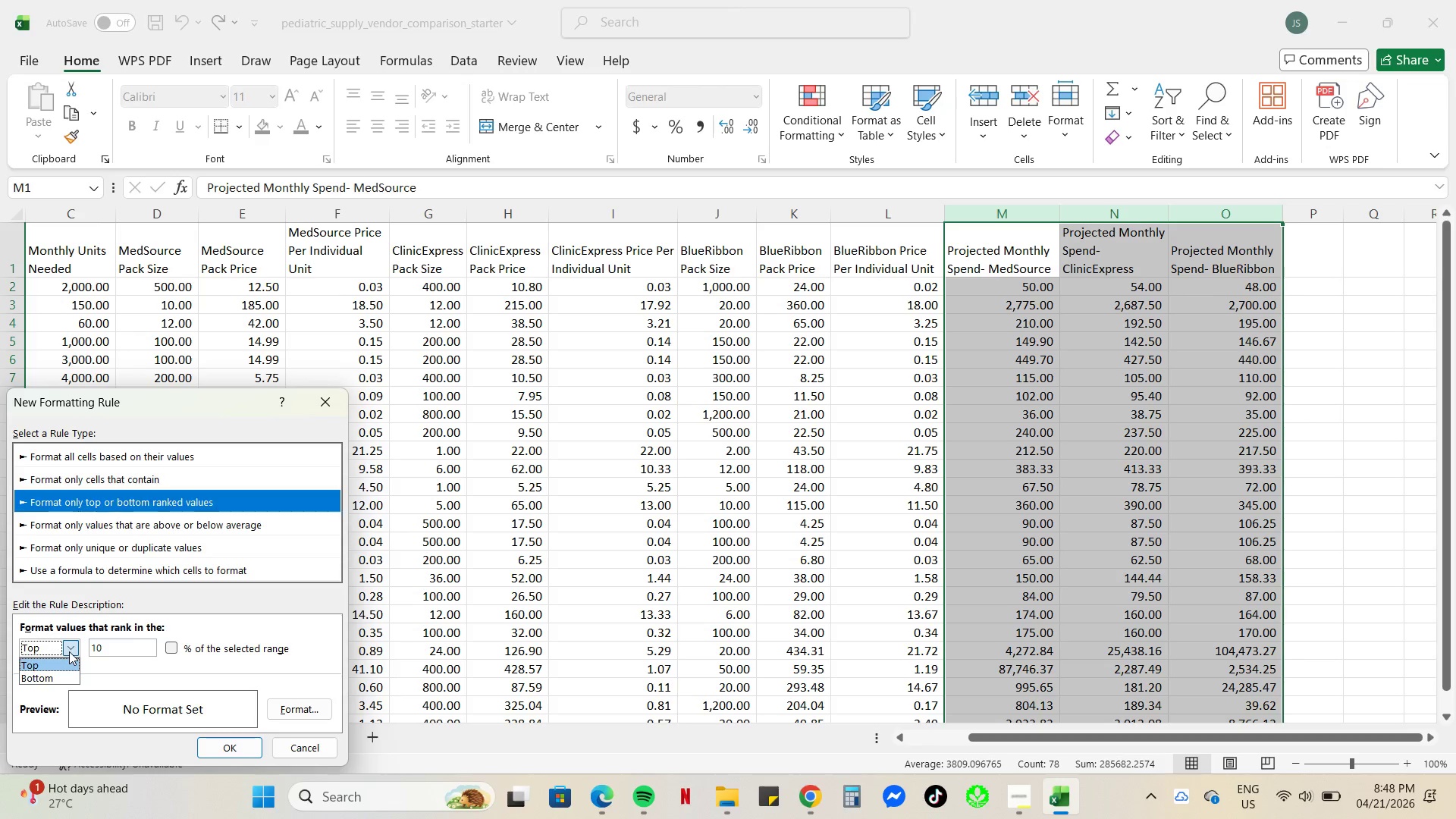 
left_click([69, 651])
 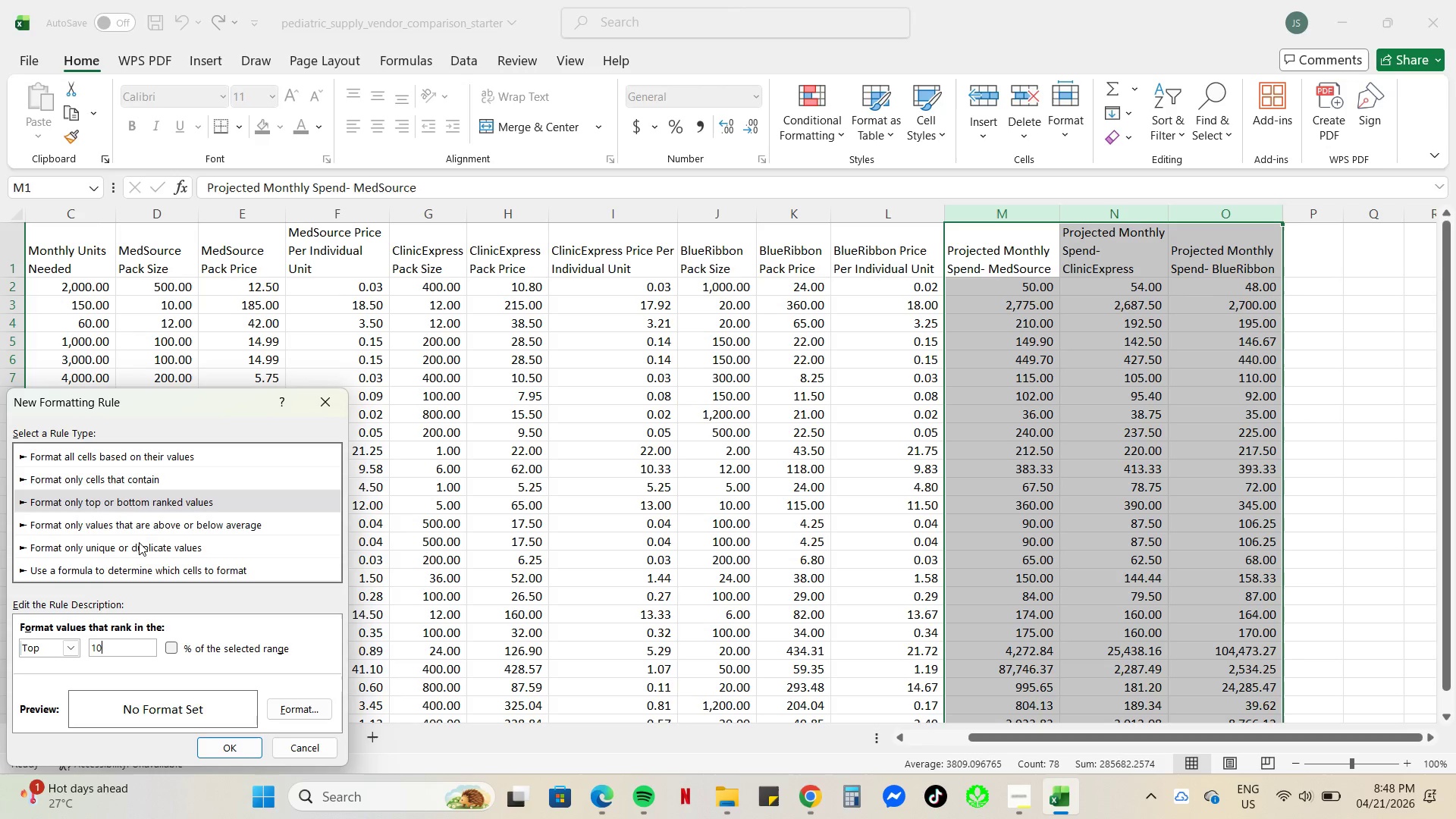 
left_click([131, 478])
 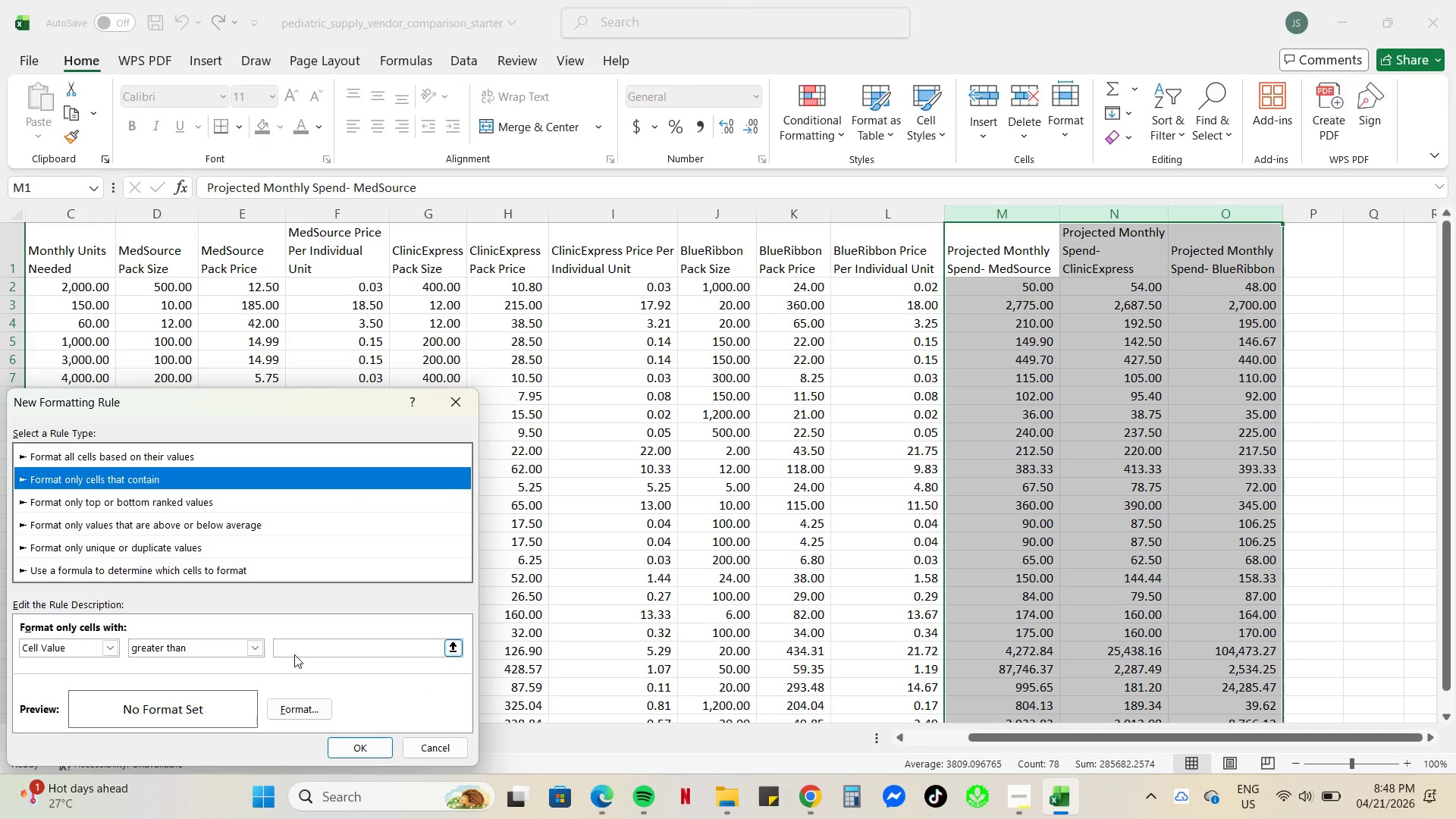 
left_click([253, 651])
 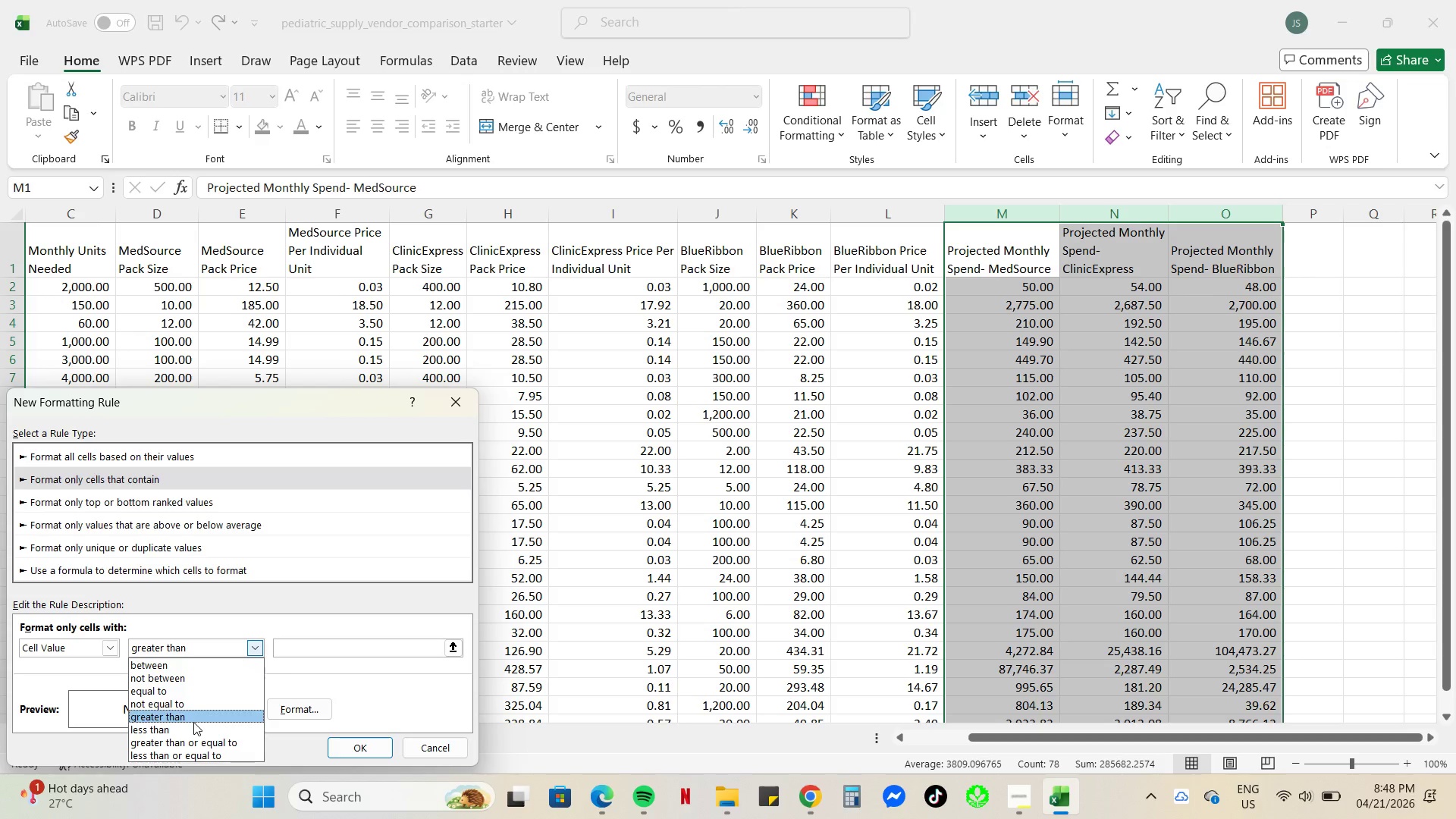 
scroll: coordinate [205, 756], scroll_direction: down, amount: 5.0
 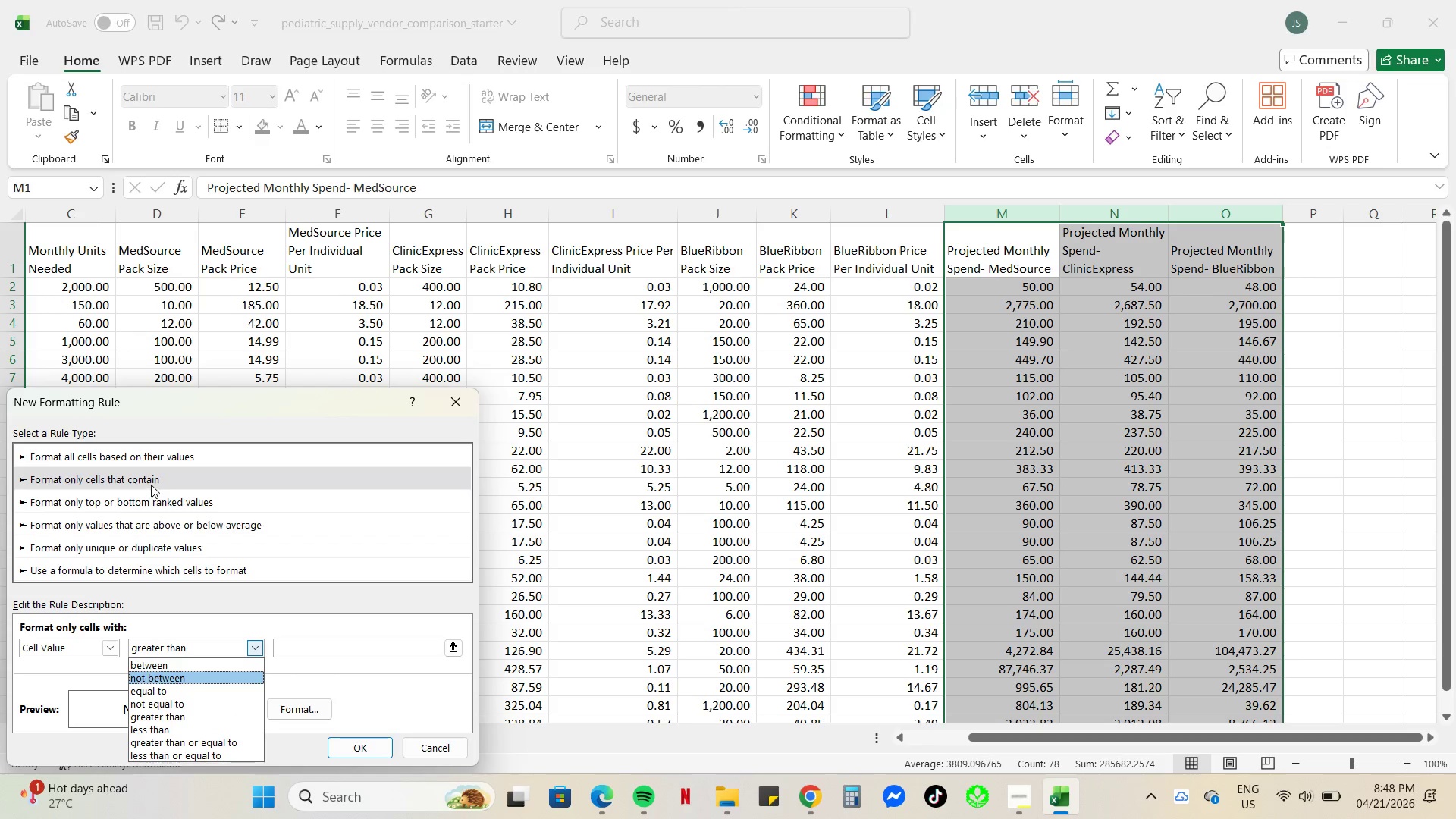 
left_click([151, 466])
 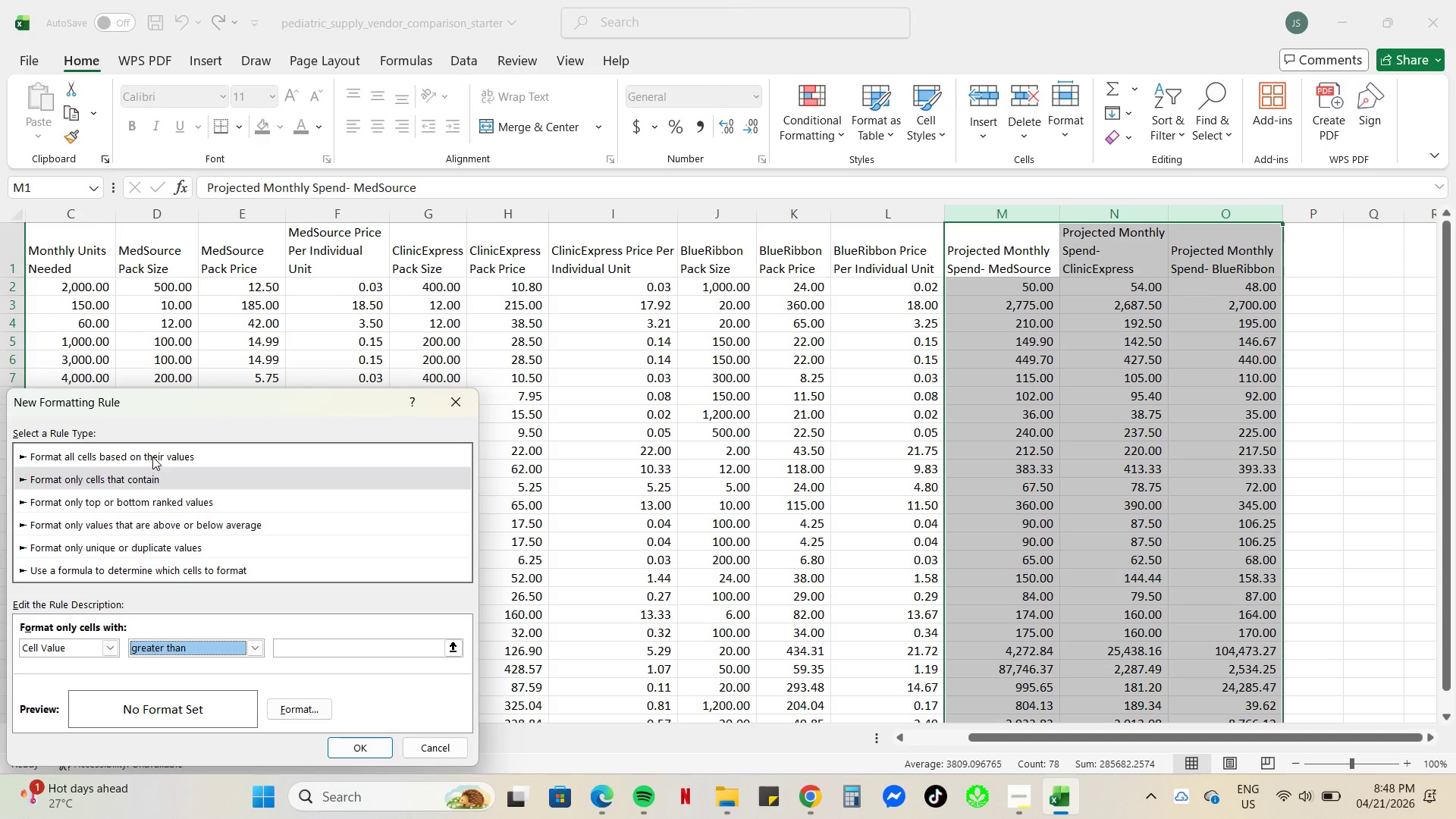 
left_click([152, 455])
 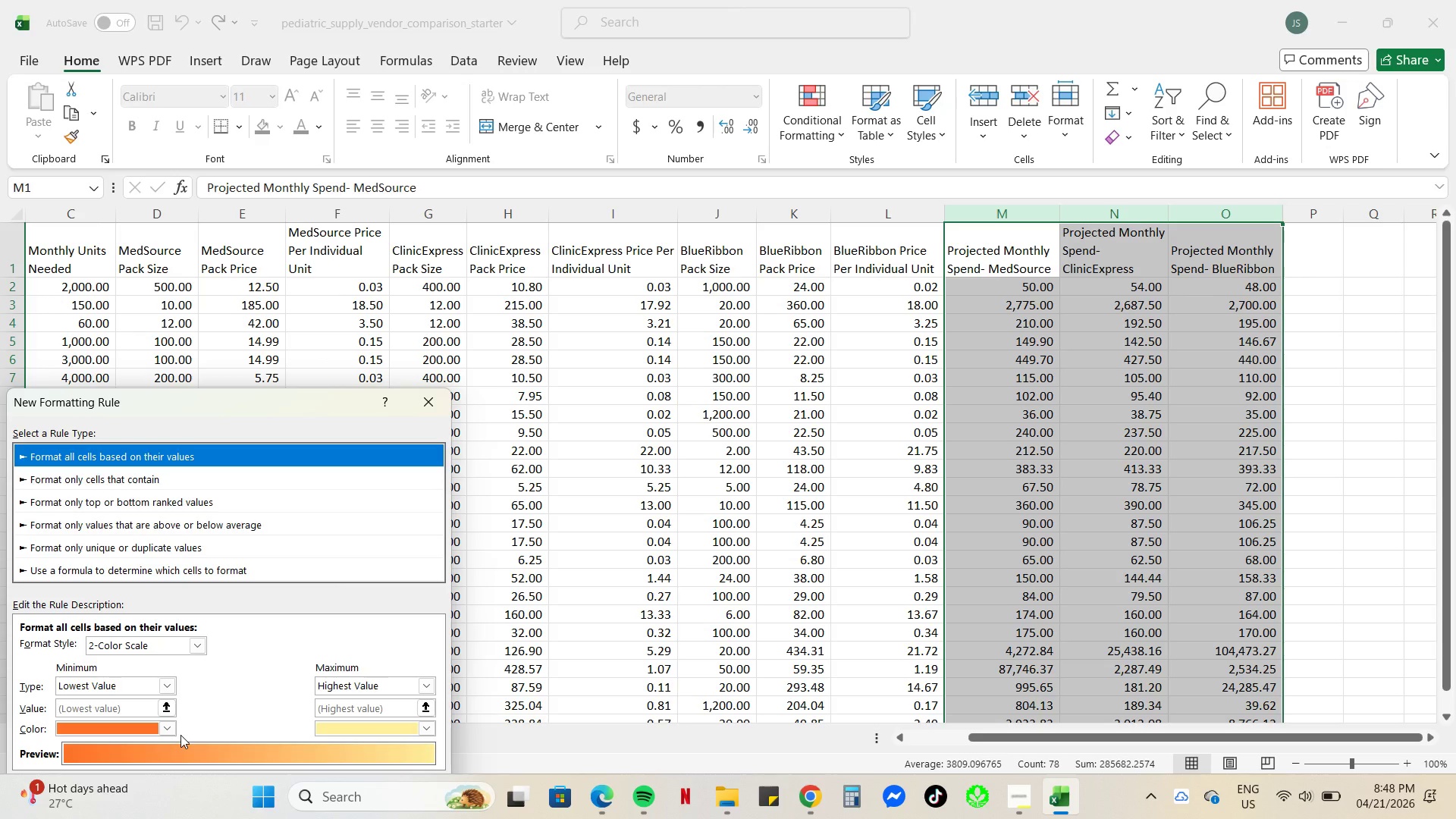 
wait(9.24)
 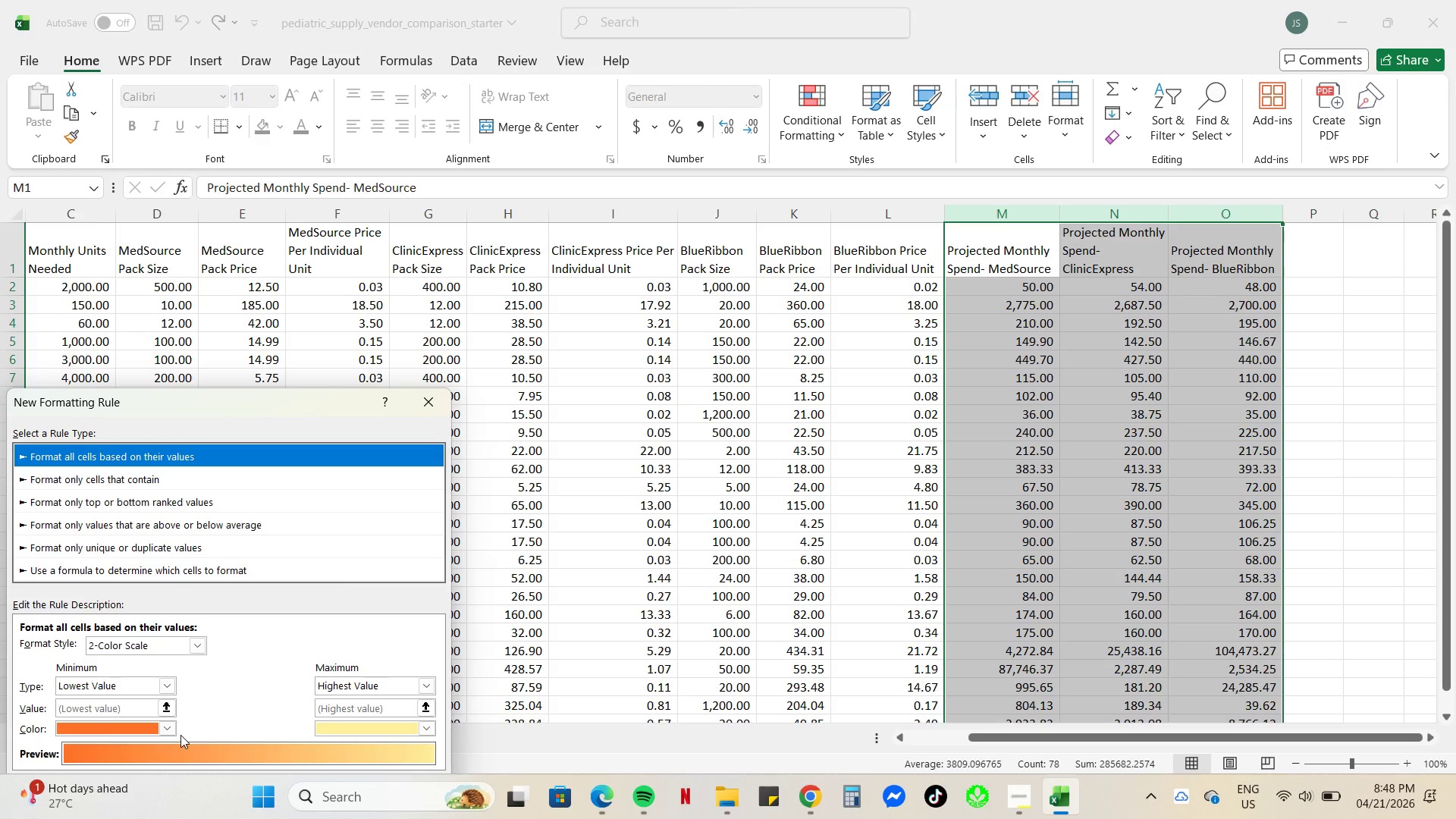 
mouse_move([174, 684])
 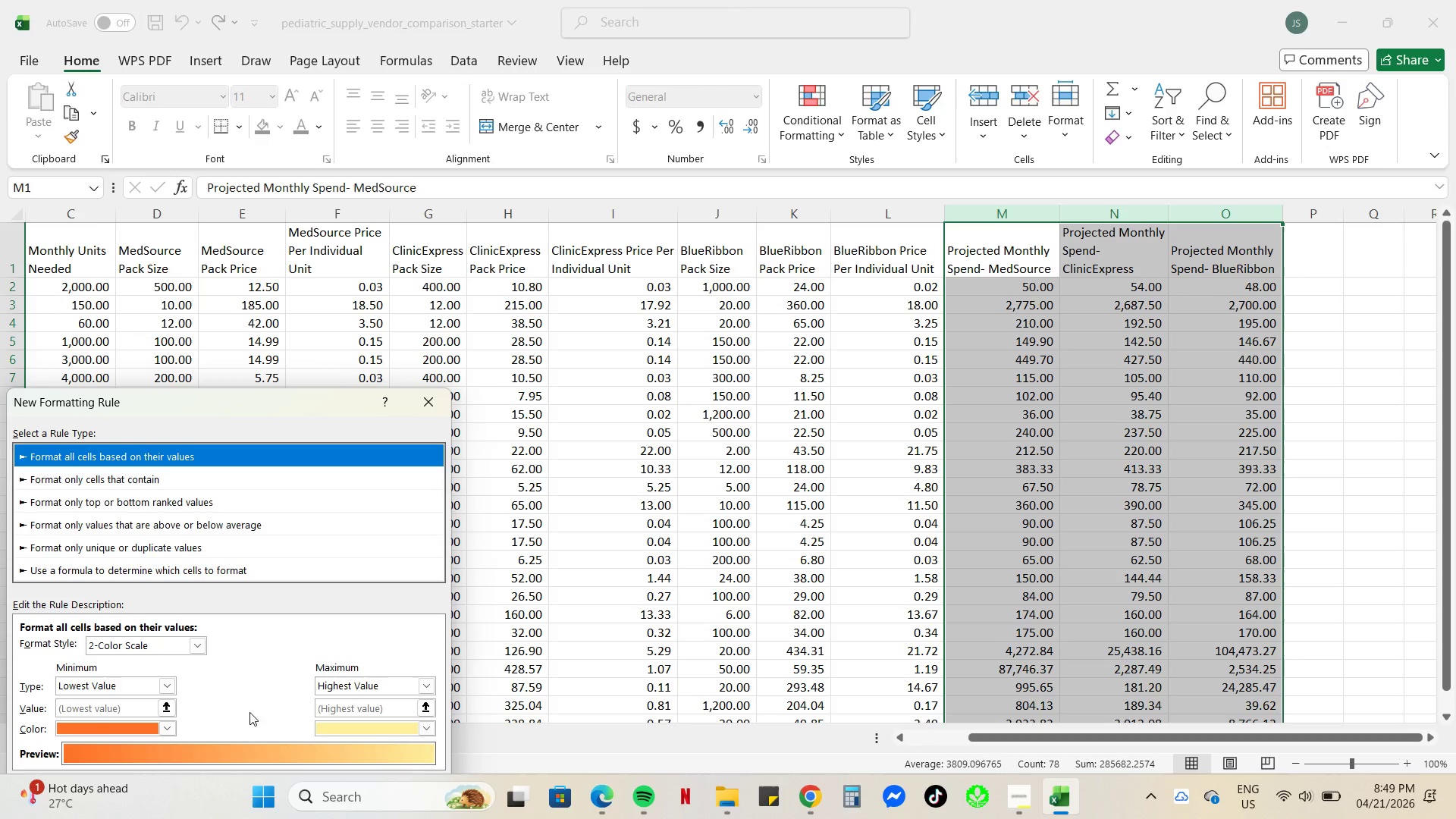 
left_click([164, 688])
 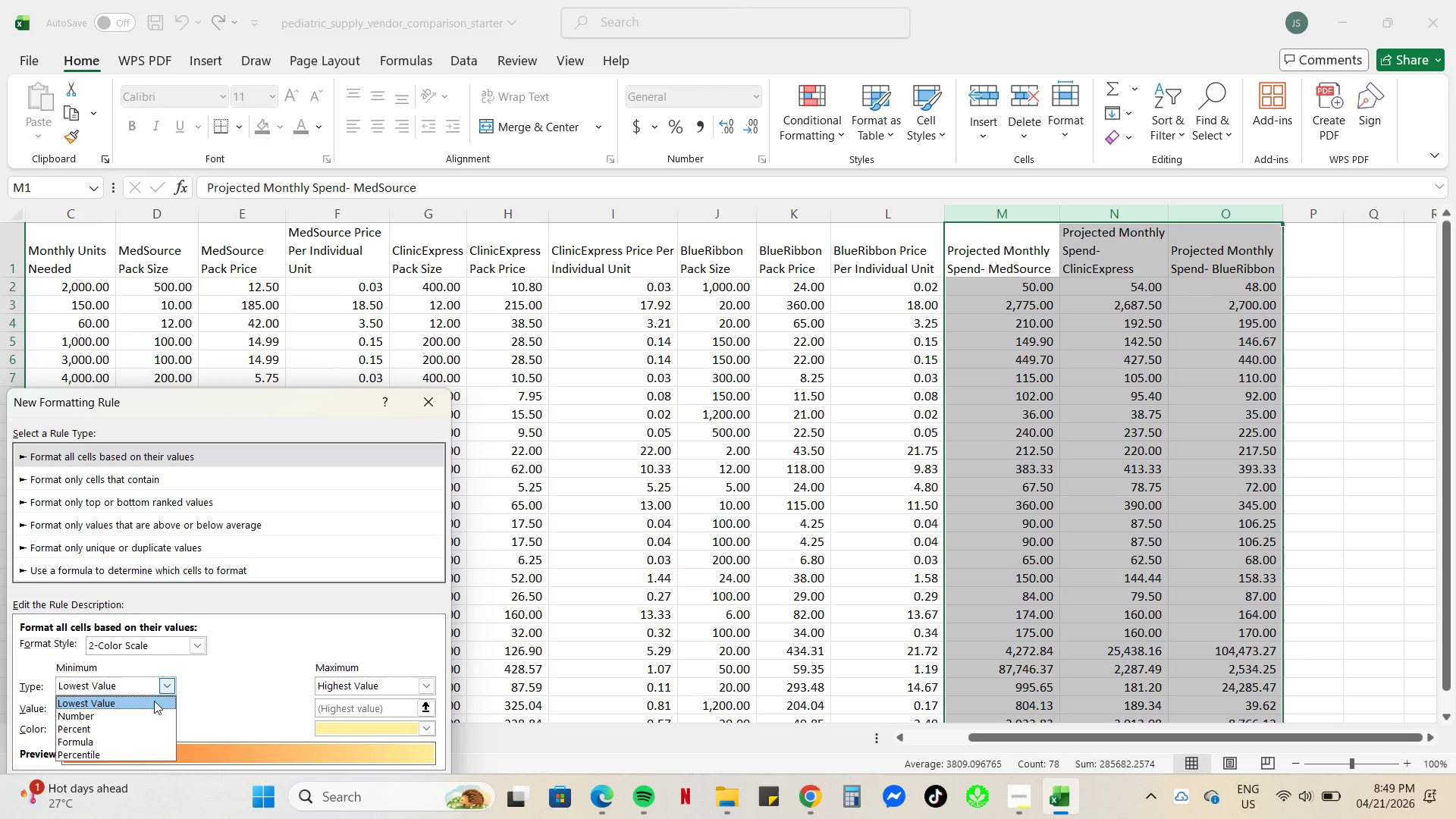 
scroll: coordinate [133, 755], scroll_direction: down, amount: 3.0
 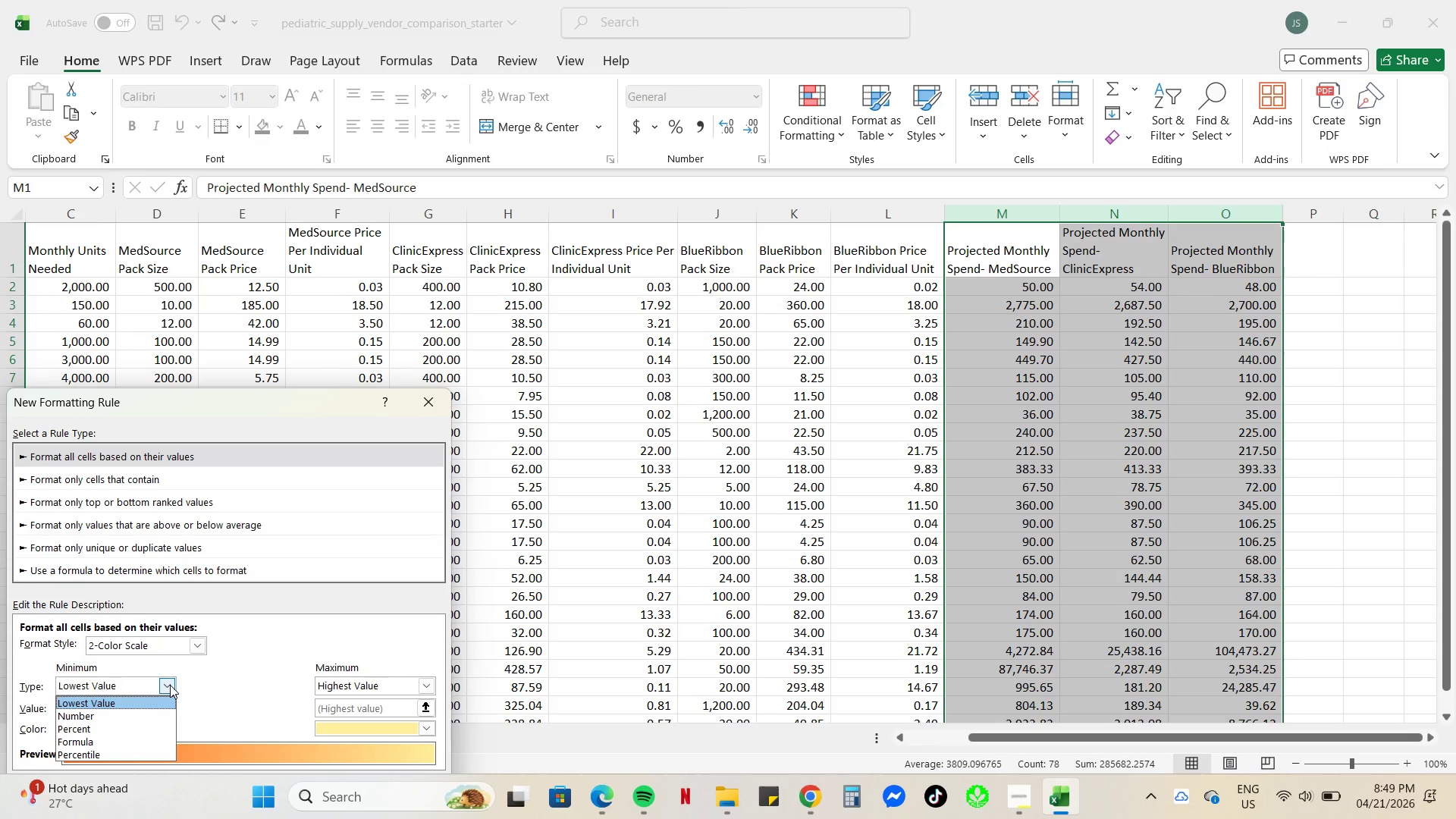 
left_click([217, 678])
 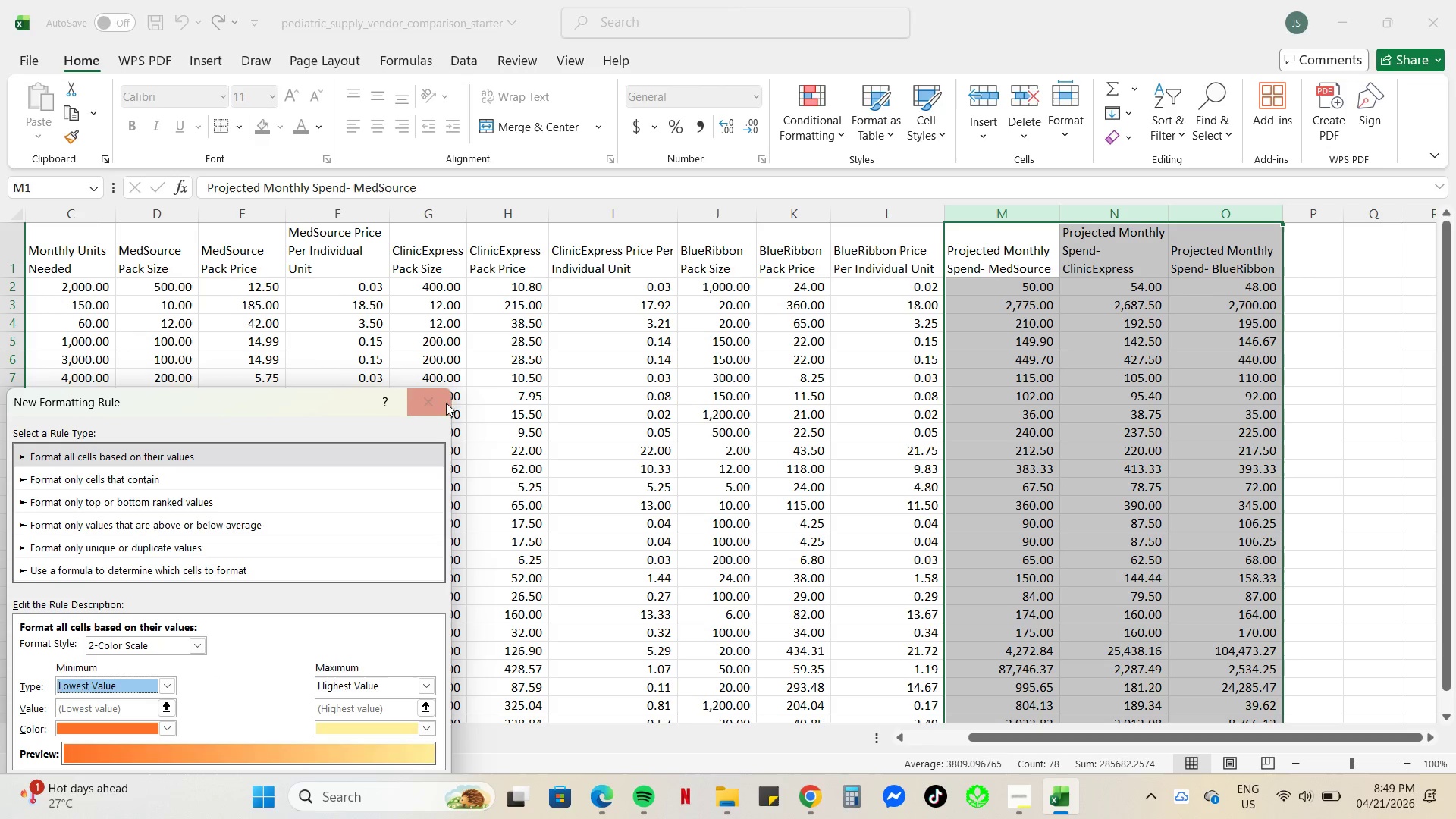 
left_click([433, 392])
 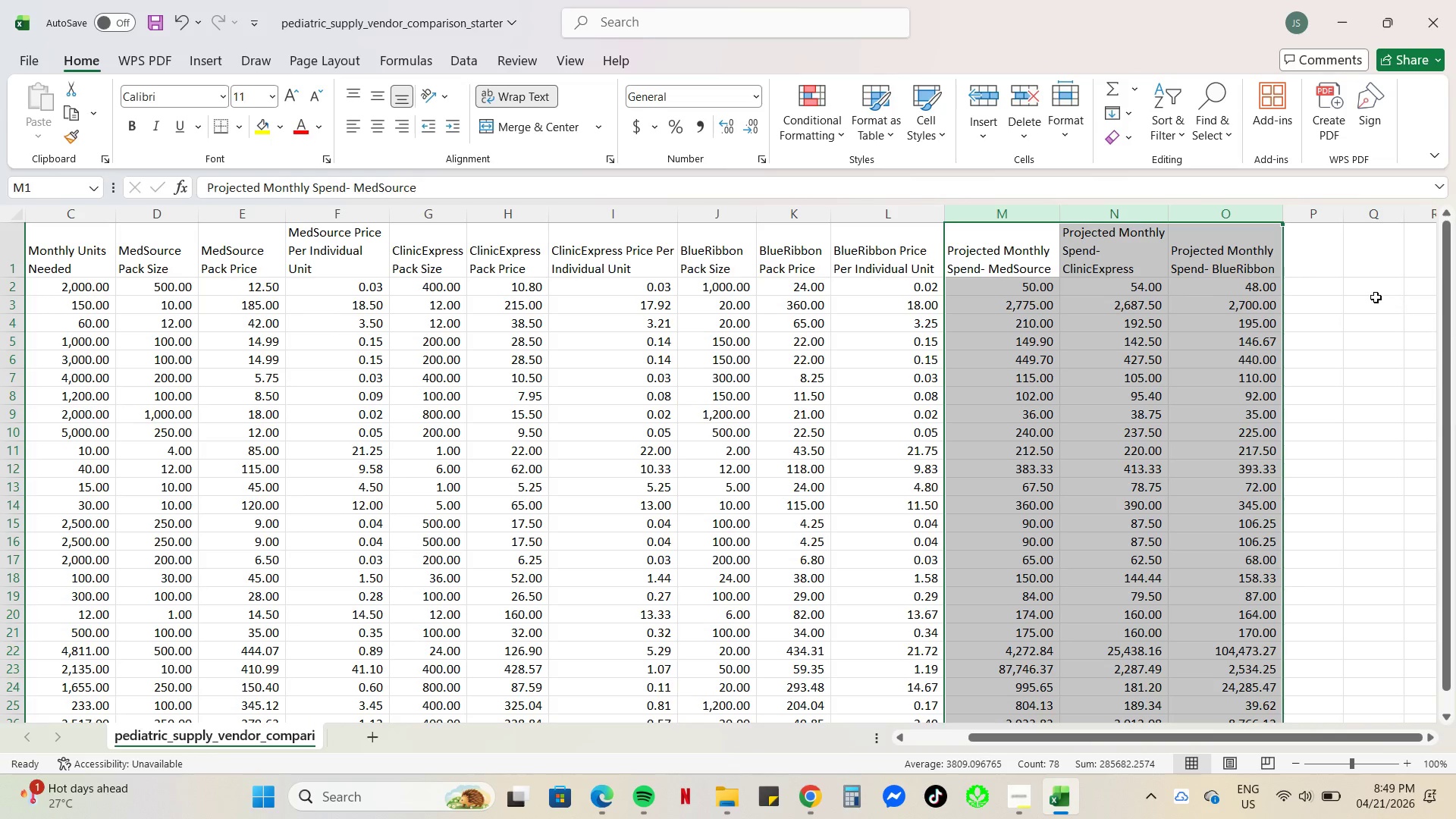 
left_click([1325, 289])
 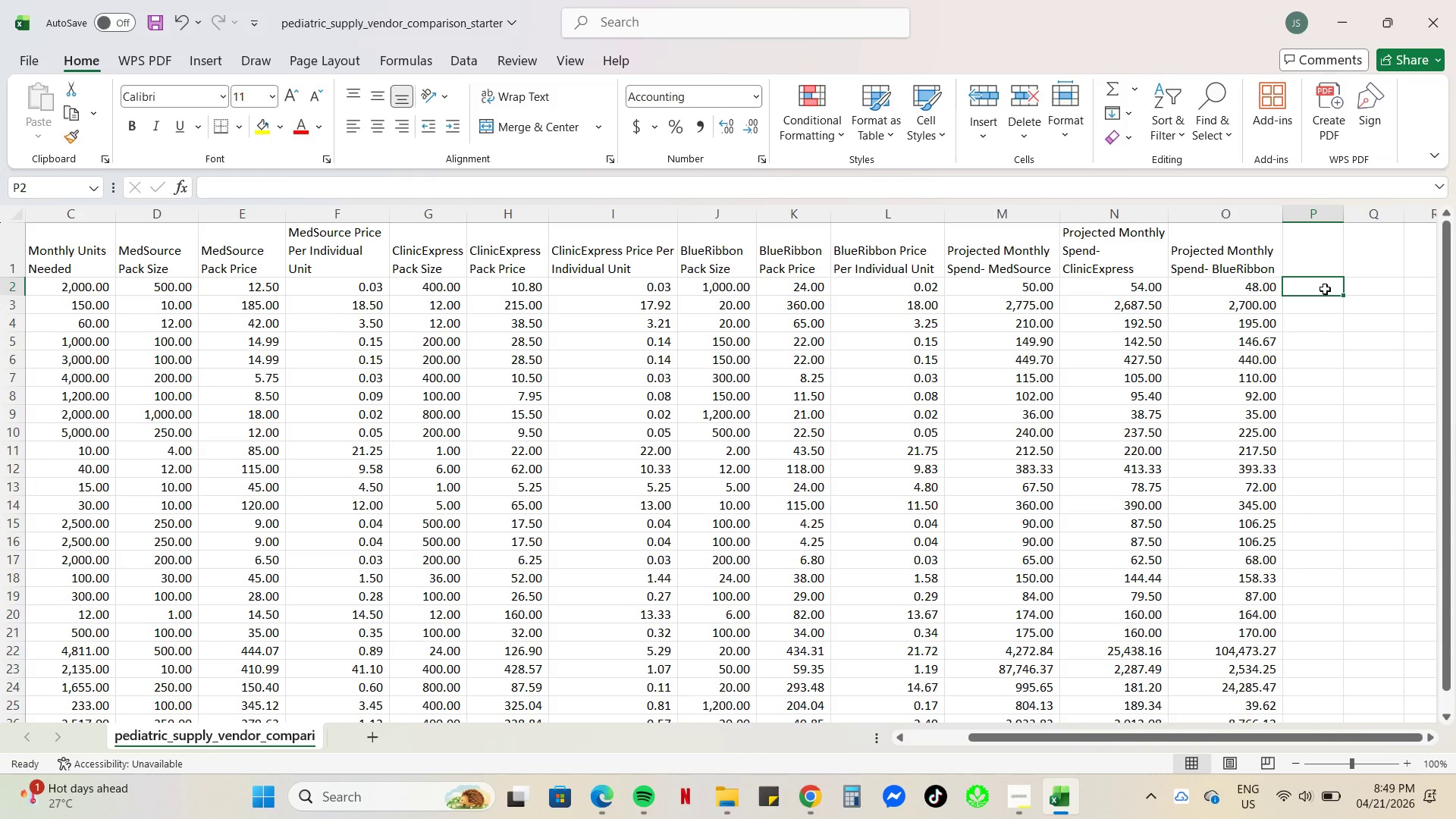 
type(=lowe)
 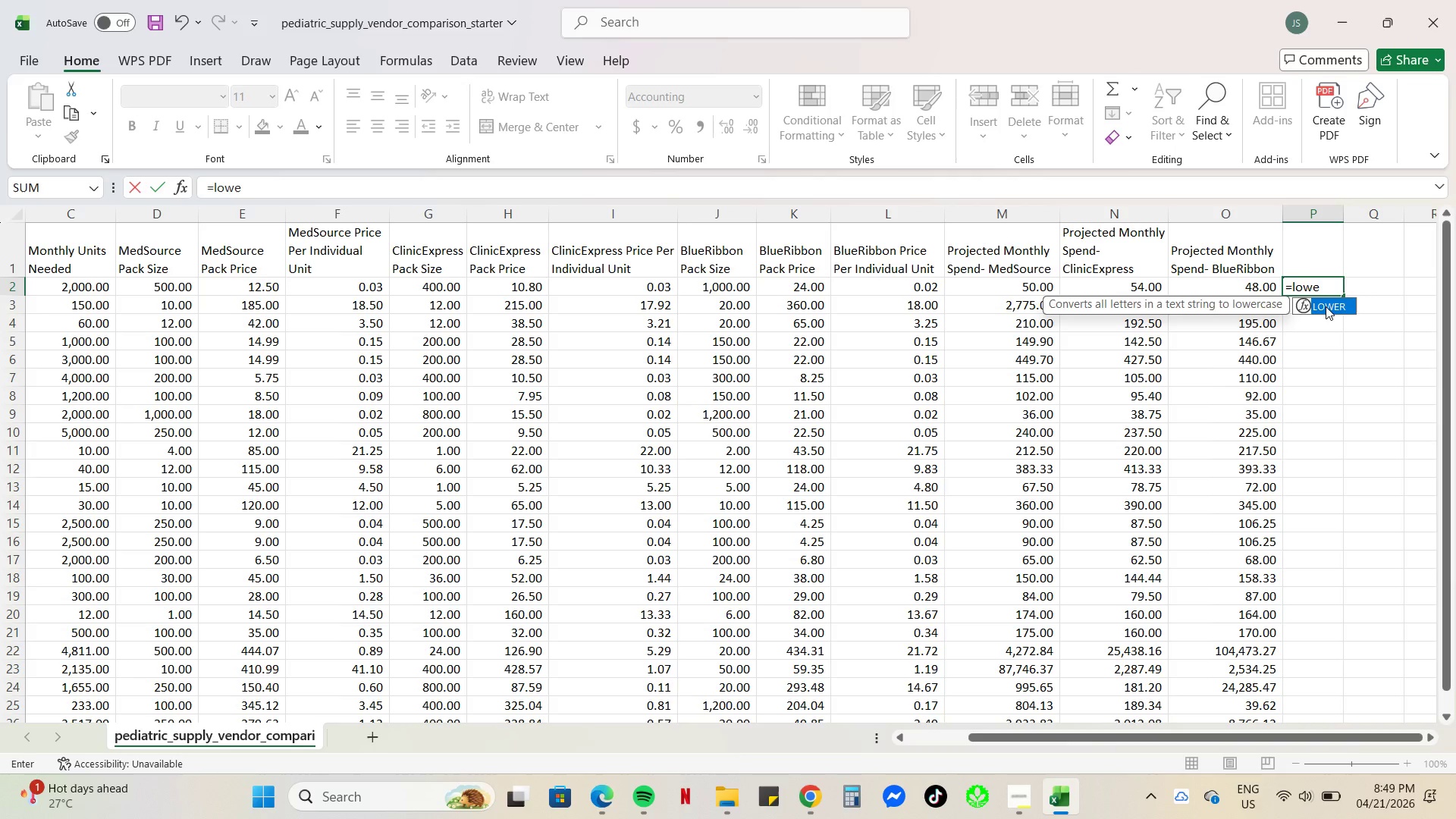 
key(Backspace)
key(Backspace)
key(Backspace)
key(Backspace)
key(Backspace)
type(=min)
 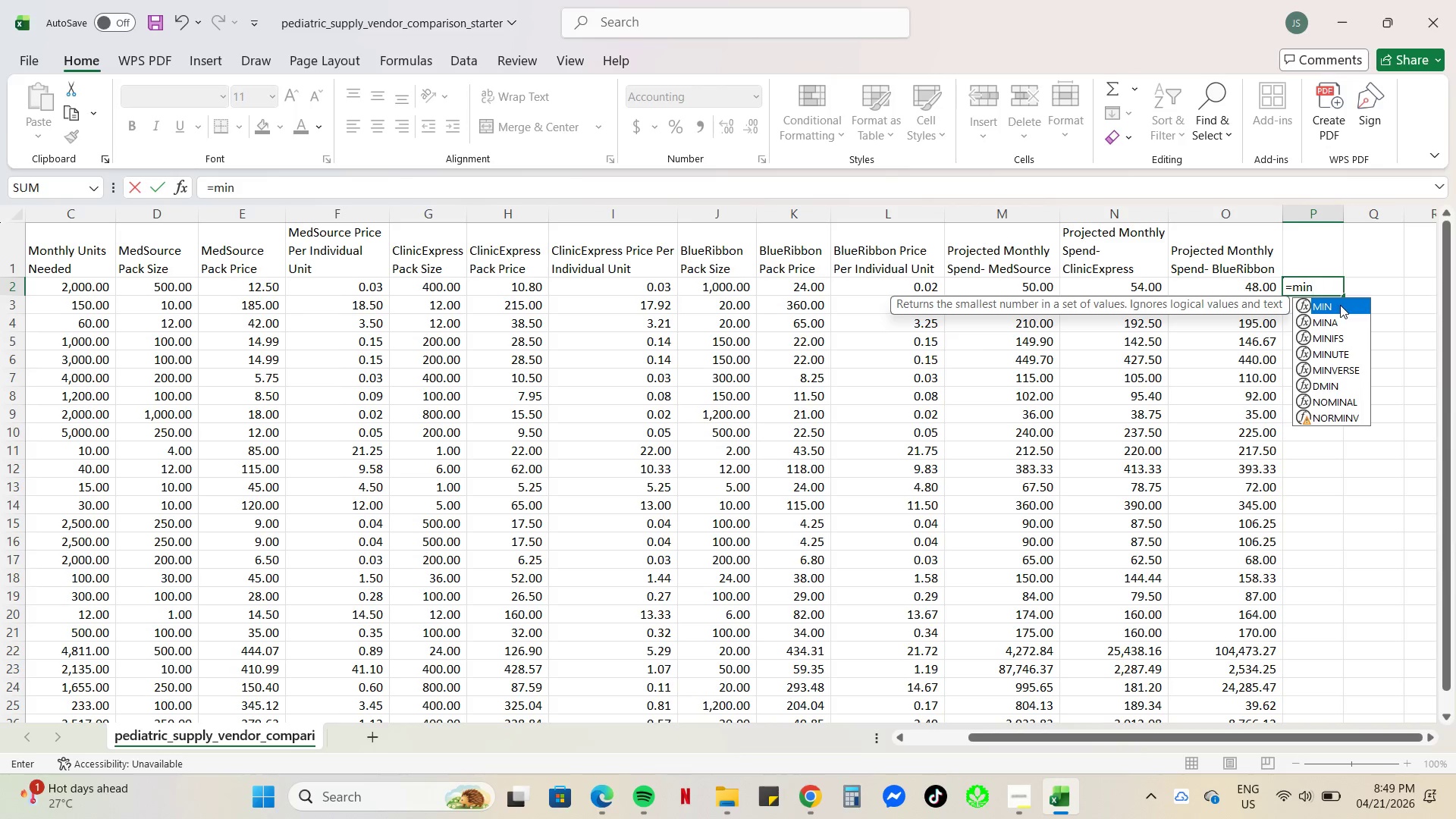 
wait(8.64)
 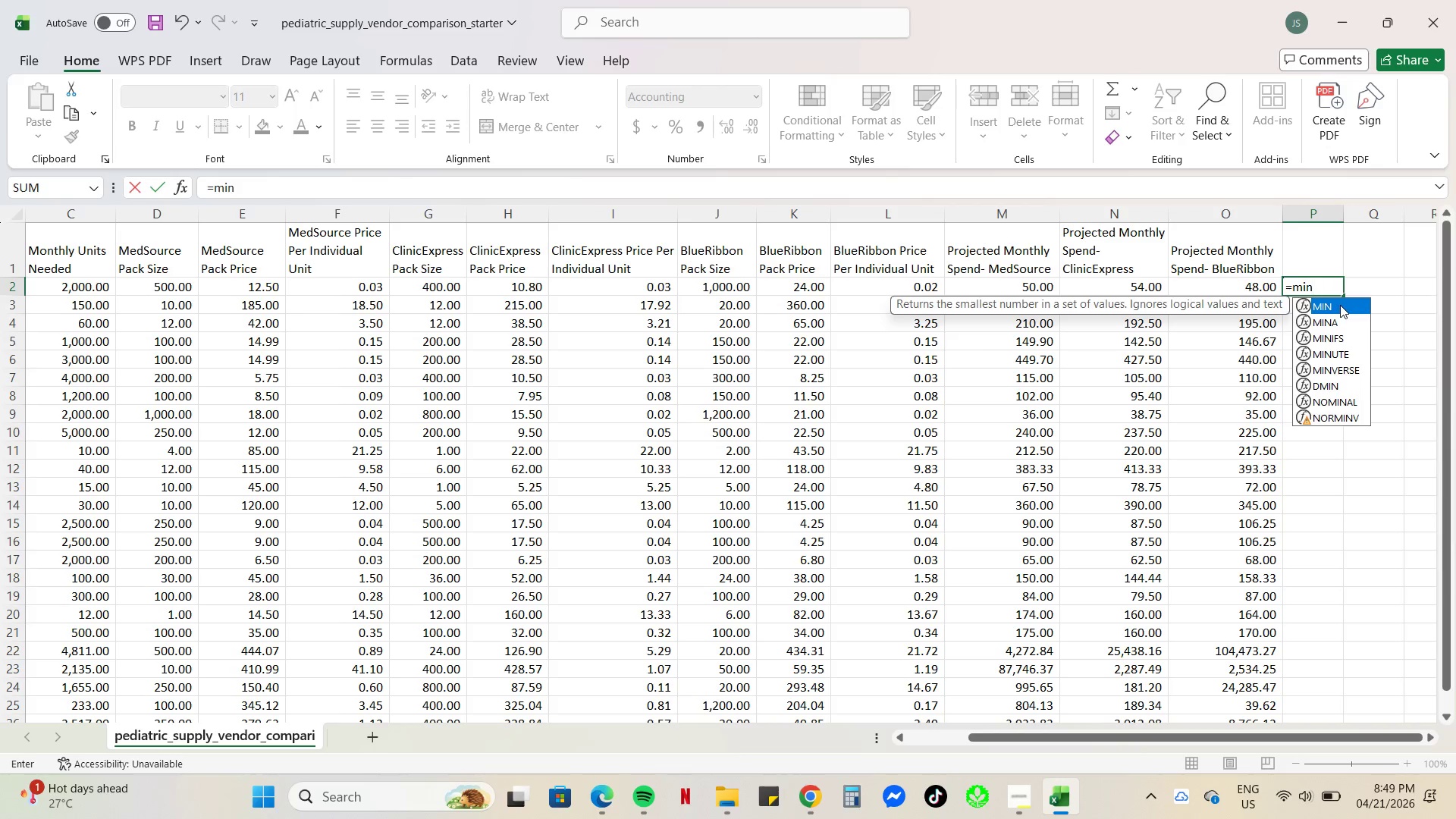 
hold_key(key=Backspace, duration=0.42)
 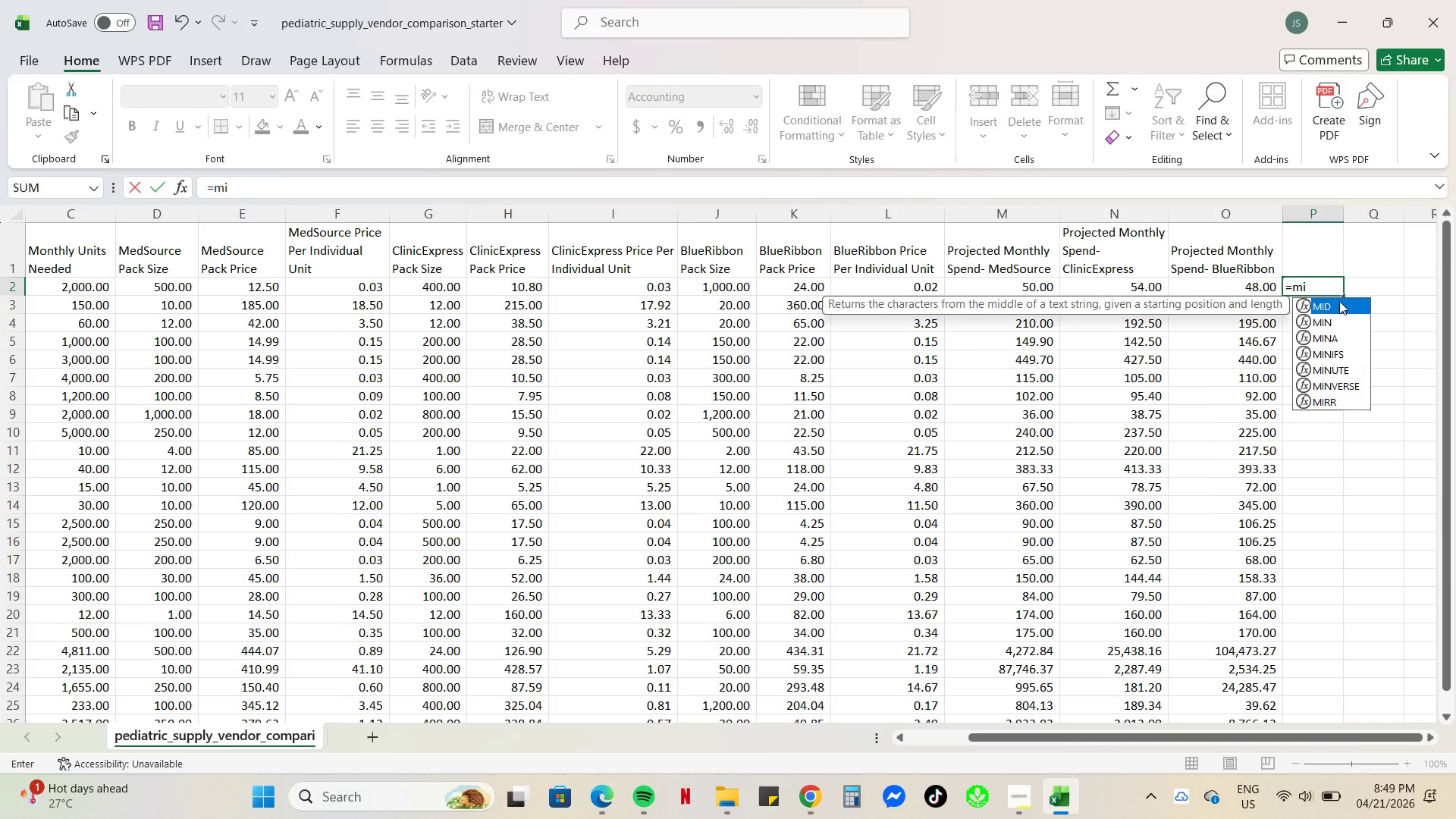 
hold_key(key=Backspace, duration=0.83)
 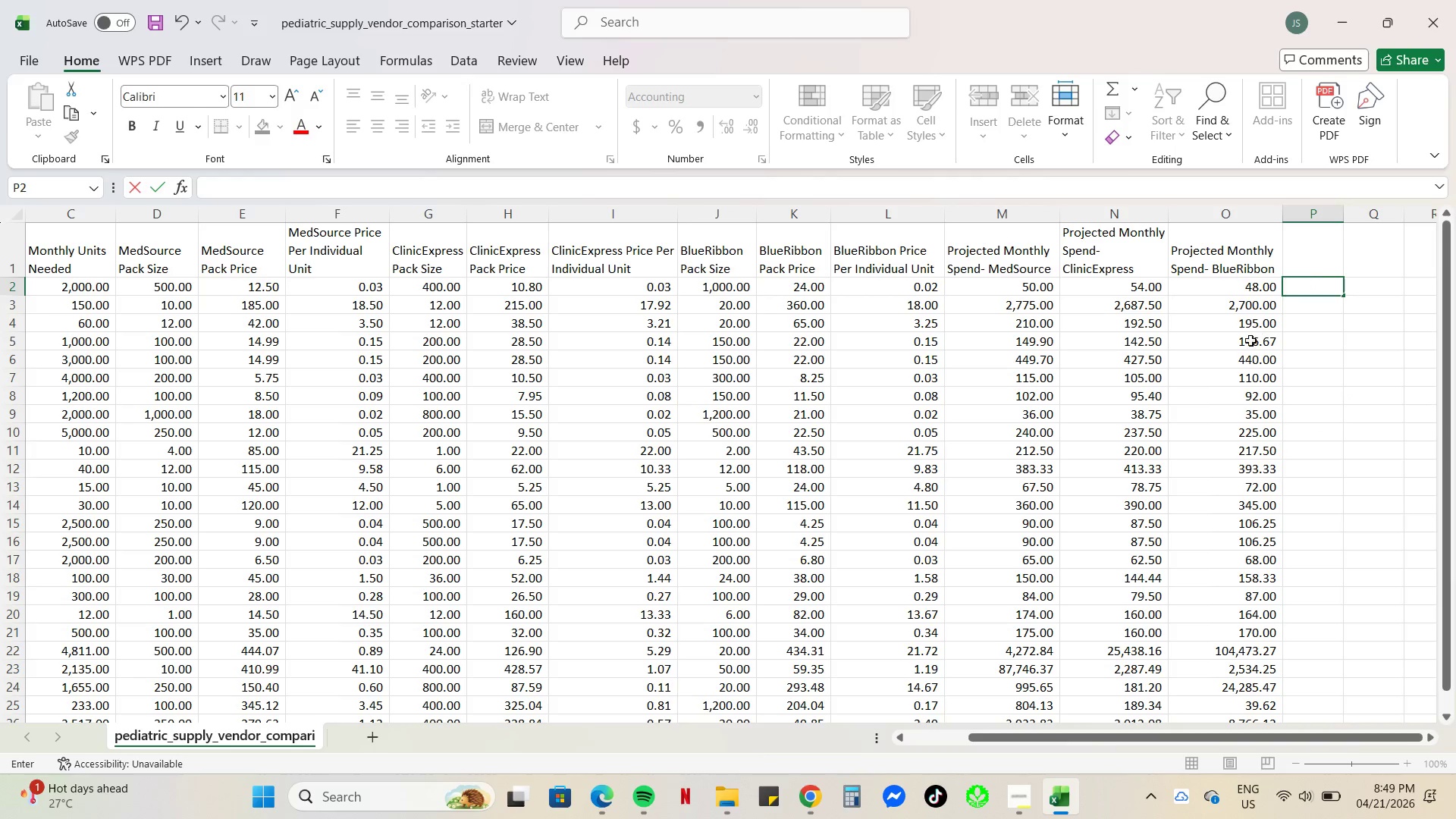 
left_click([1250, 342])
 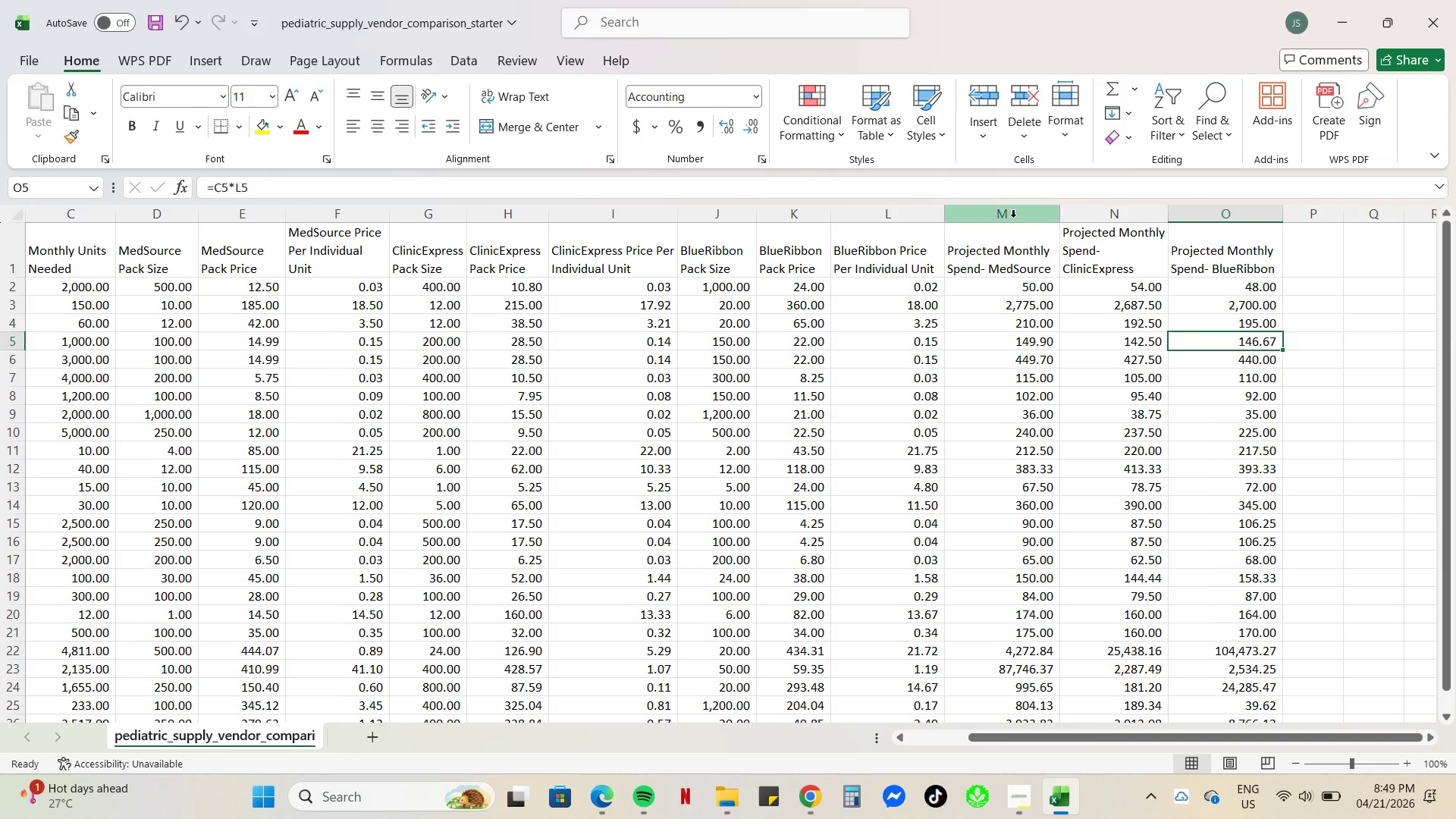 
left_click_drag(start_coordinate=[1014, 216], to_coordinate=[1230, 228])
 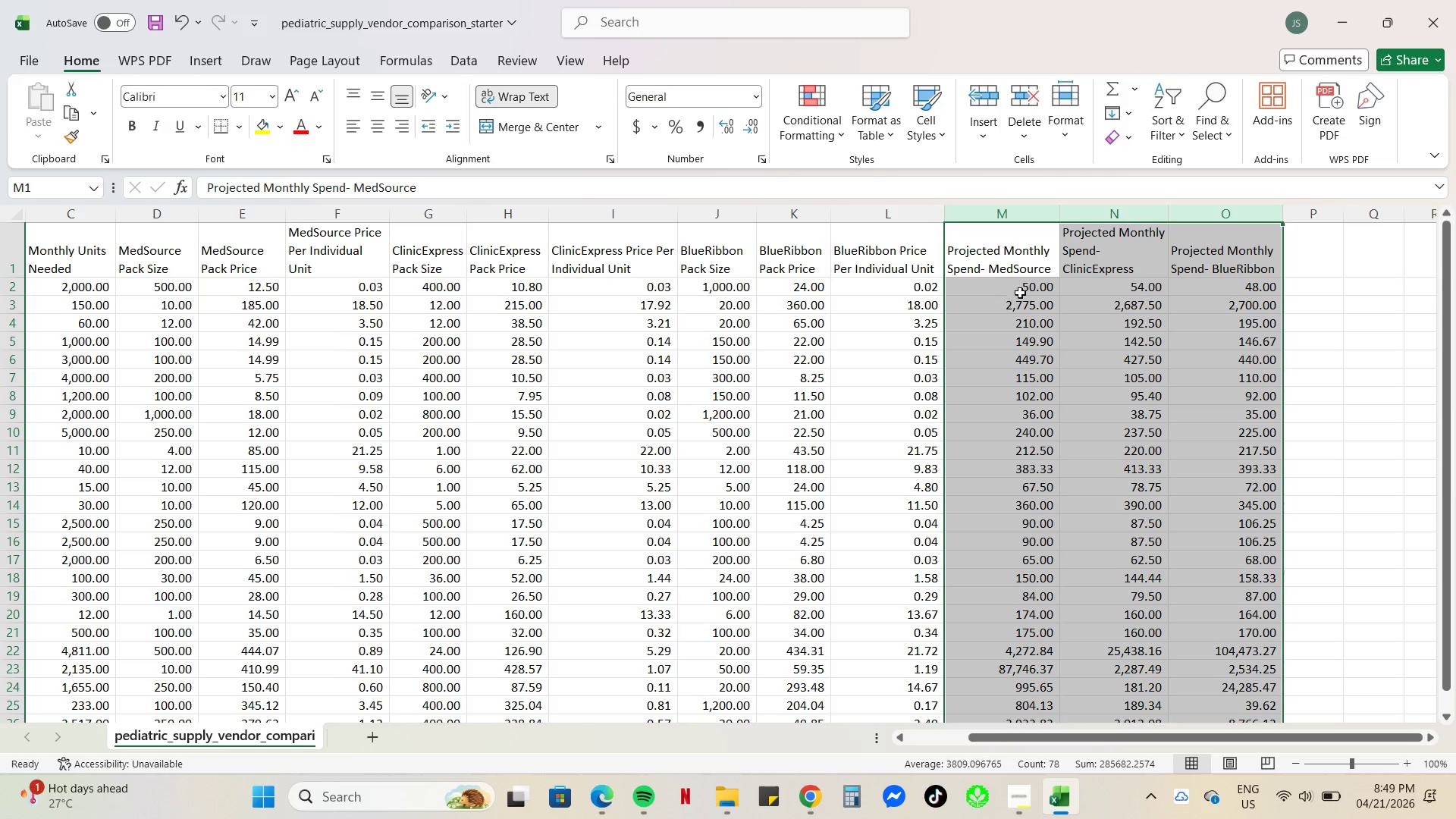 
left_click_drag(start_coordinate=[1024, 288], to_coordinate=[1103, 397])
 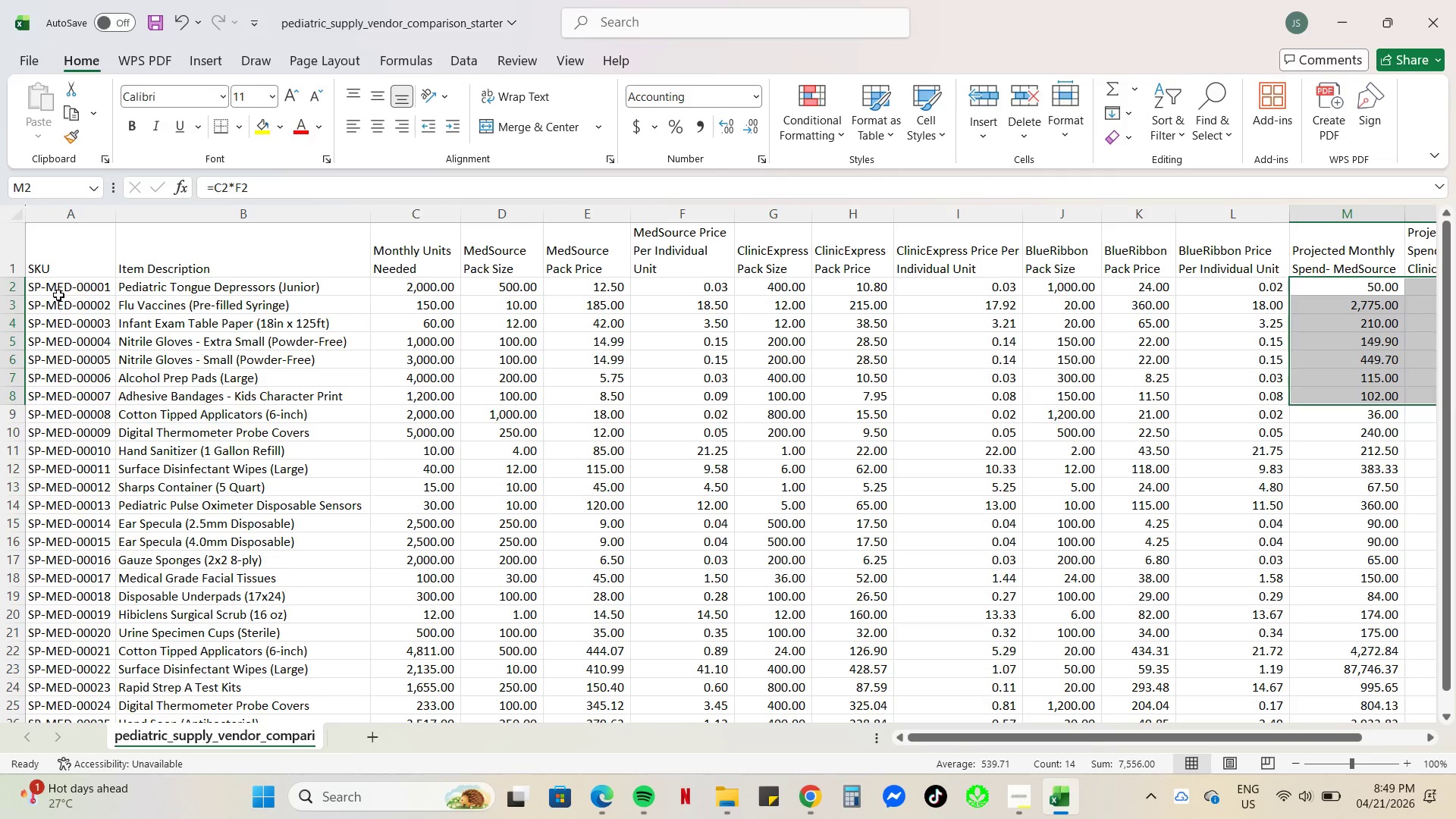 
left_click_drag(start_coordinate=[56, 287], to_coordinate=[1166, 617])
 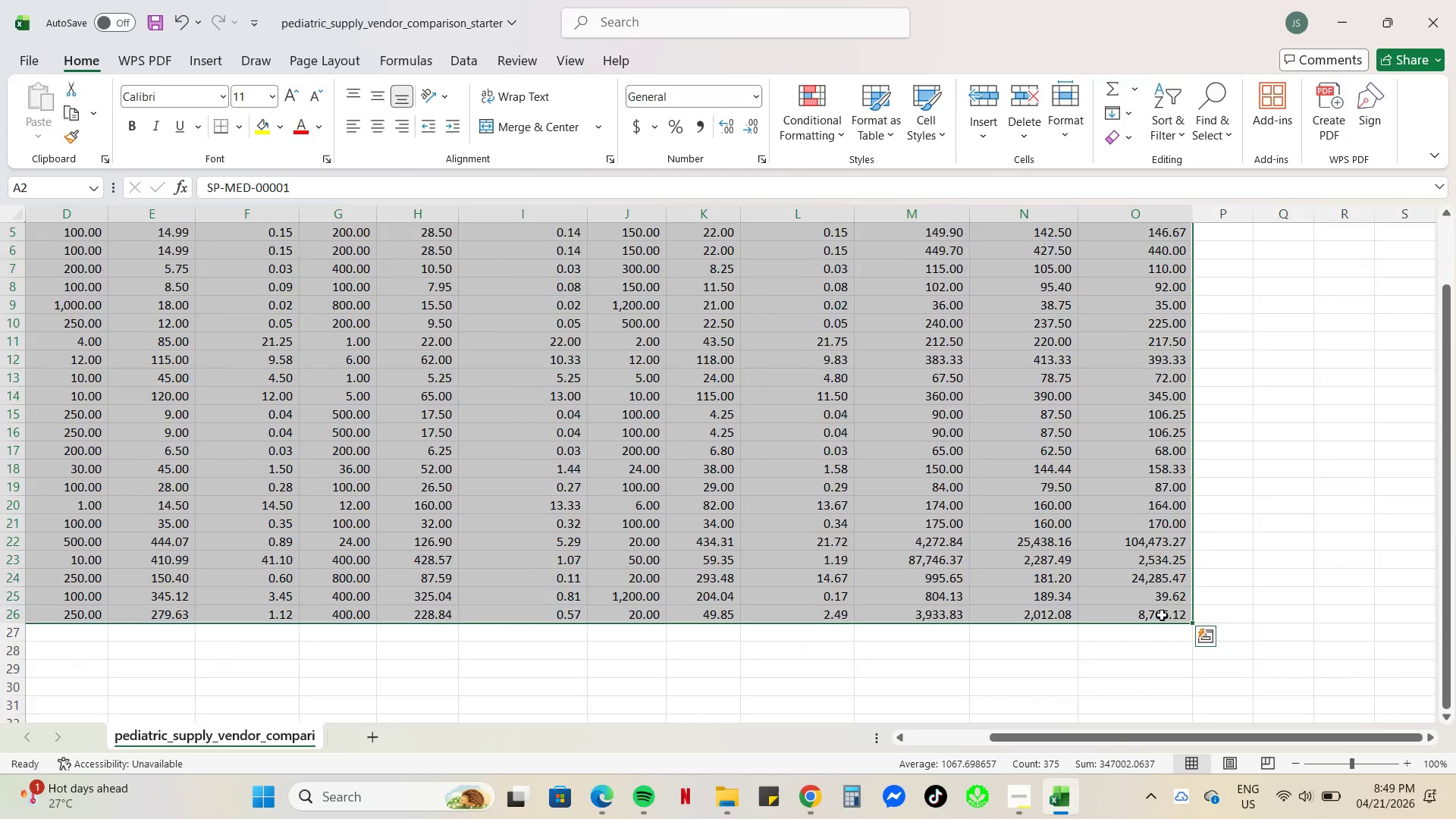 
scroll: coordinate [1159, 578], scroll_direction: up, amount: 12.0
 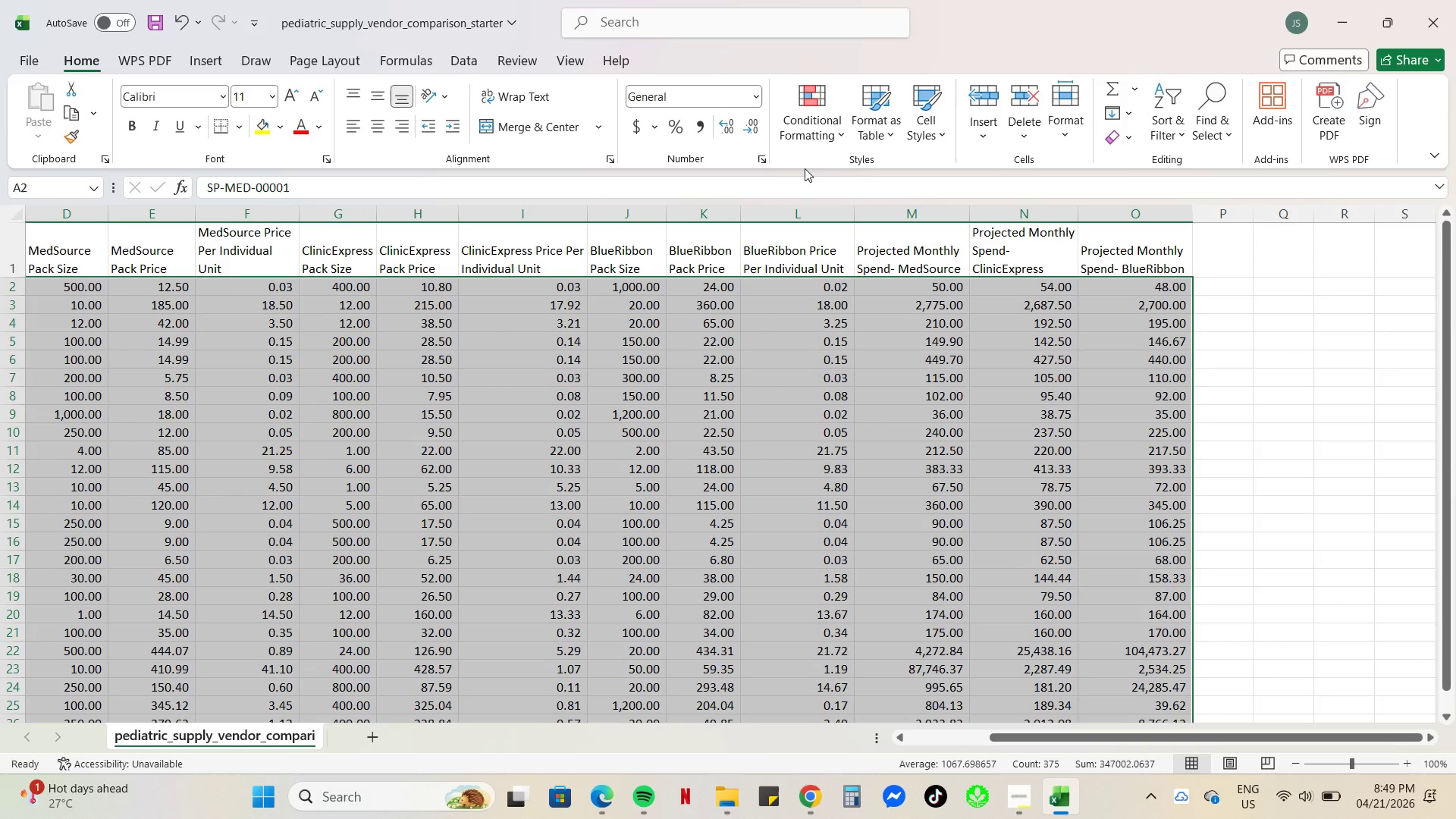 
left_click([800, 121])
 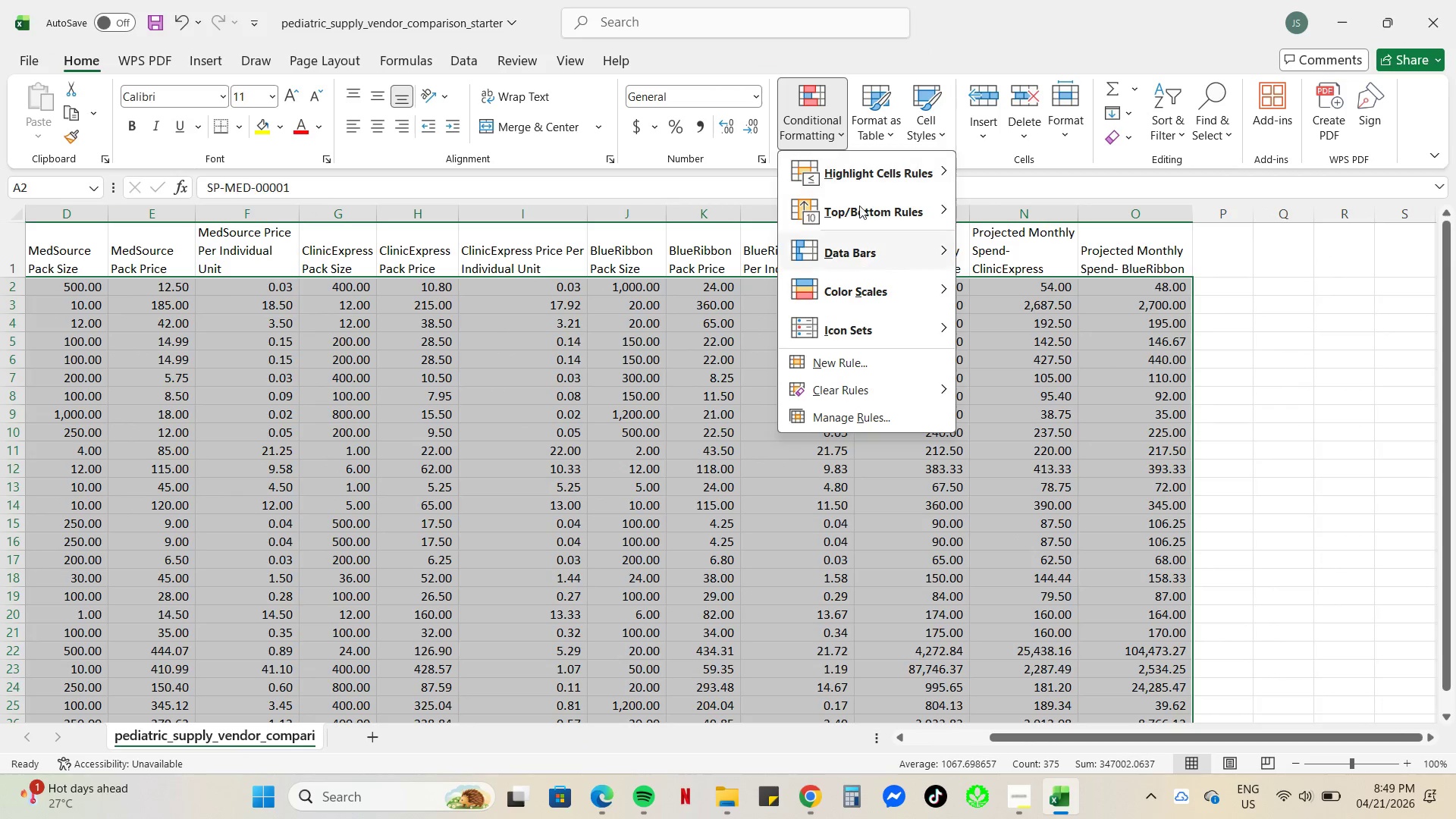 
left_click([858, 175])
 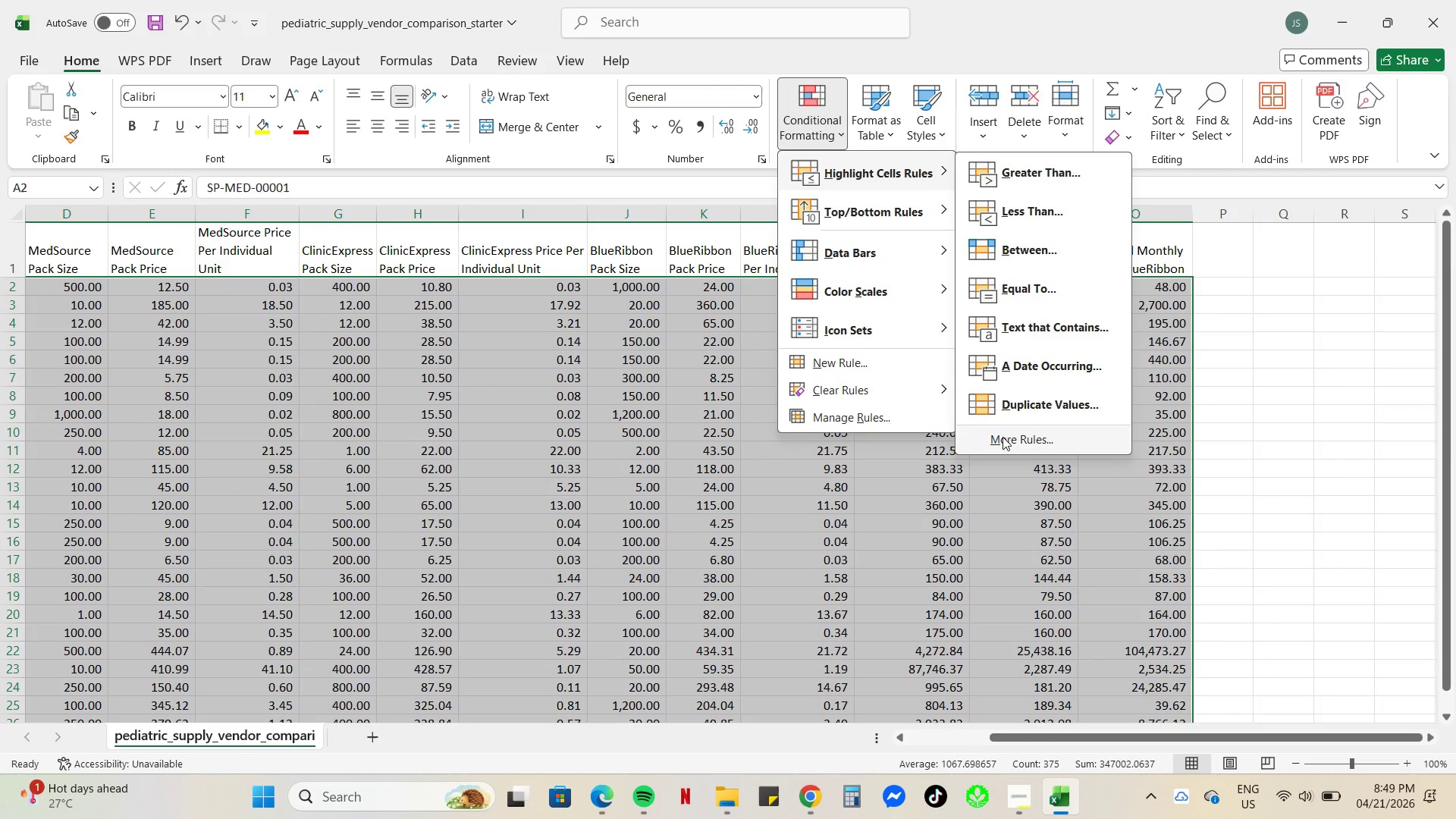 
left_click([1008, 442])
 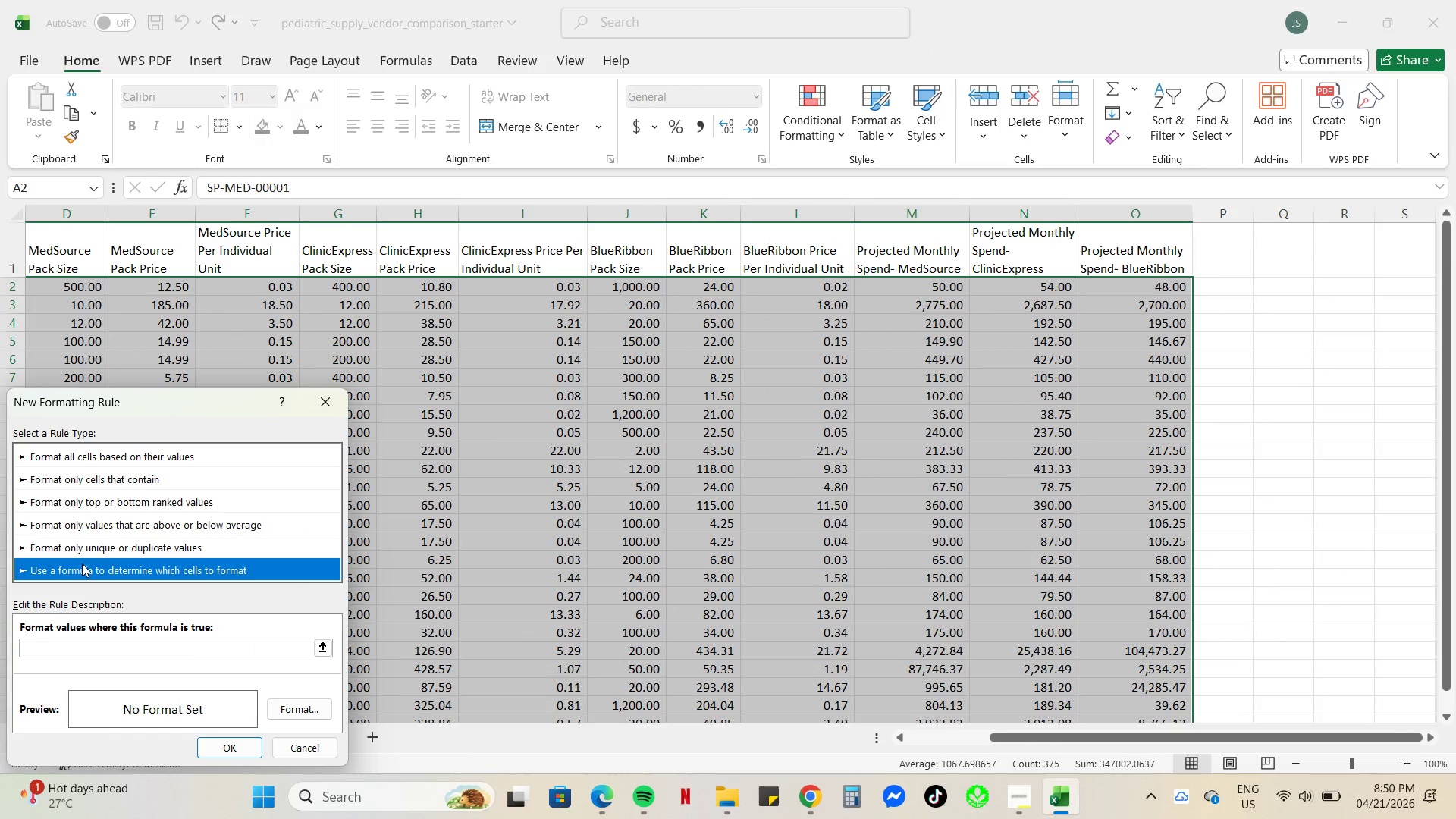 
left_click([72, 648])
 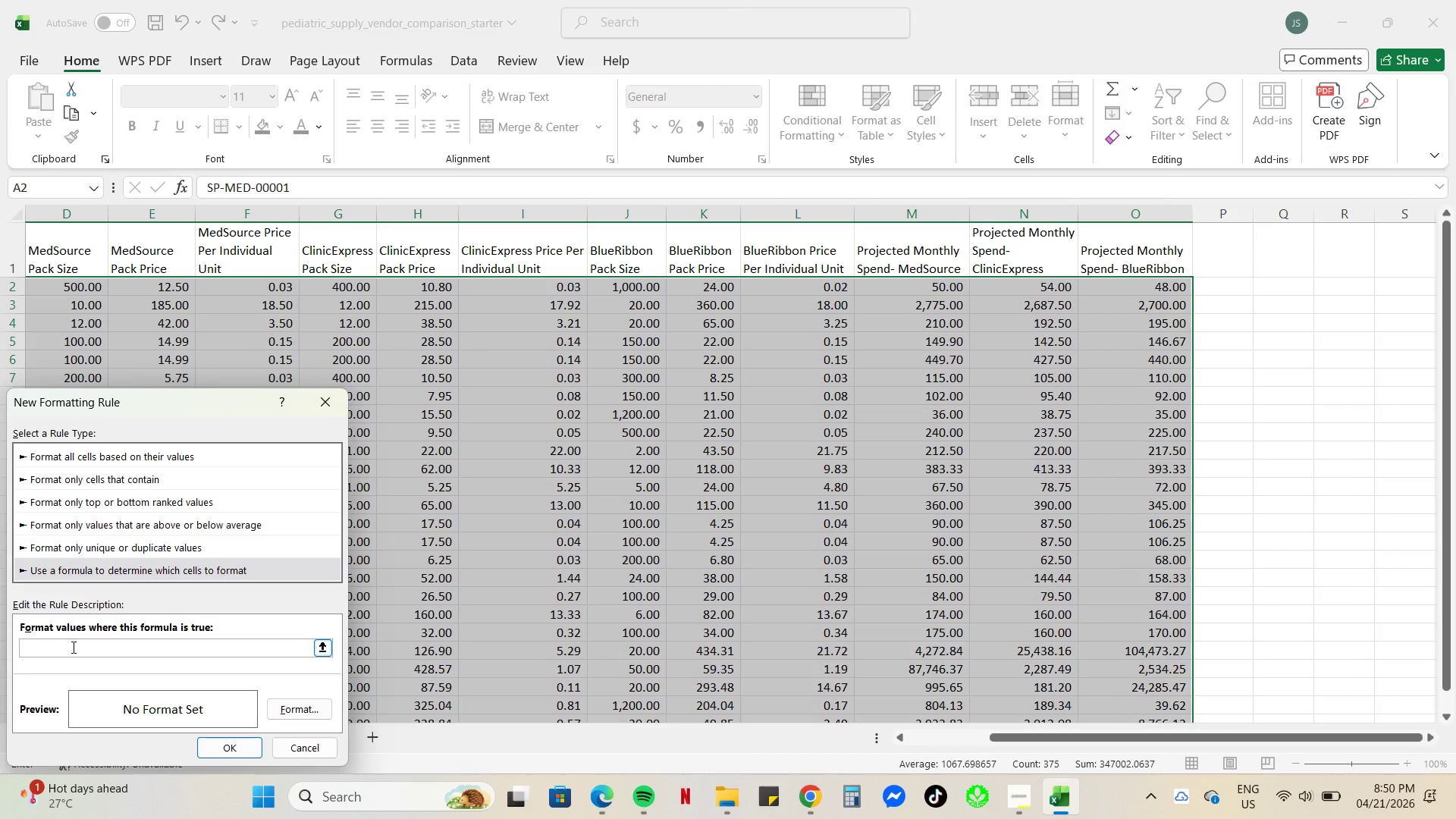 
wait(5.88)
 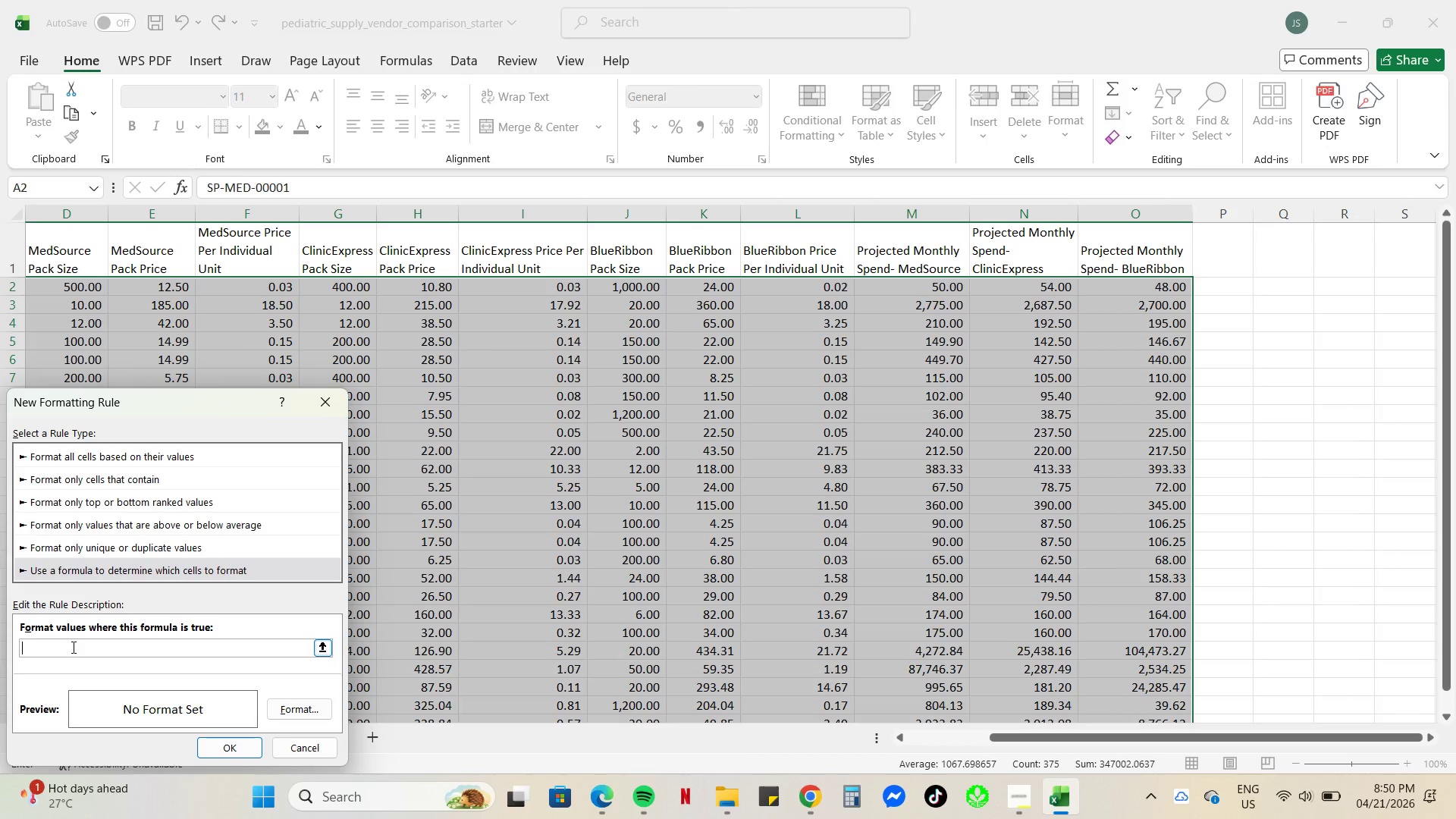 
type(=min)
 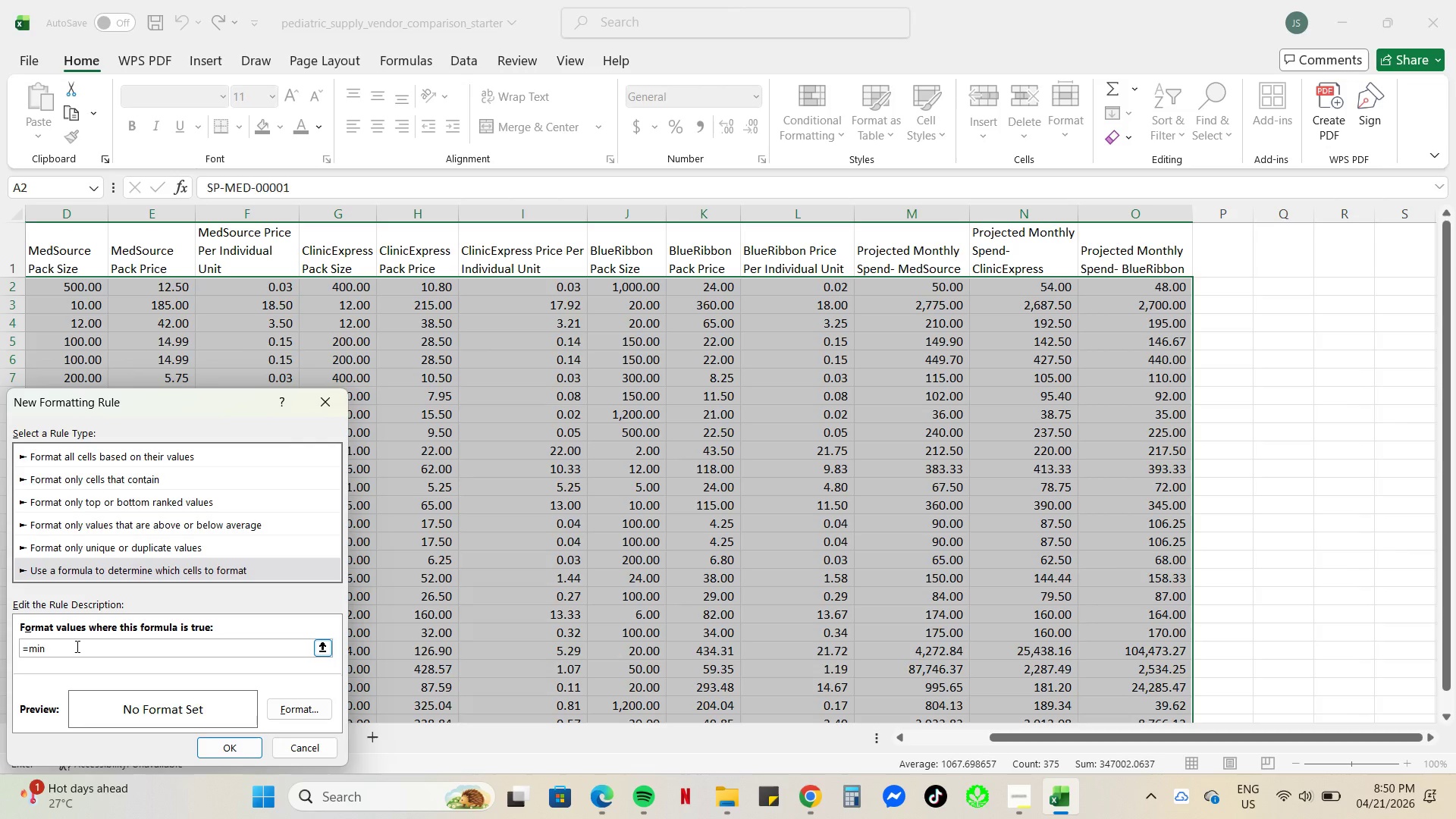 
hold_key(key=ShiftLeft, duration=1.81)
 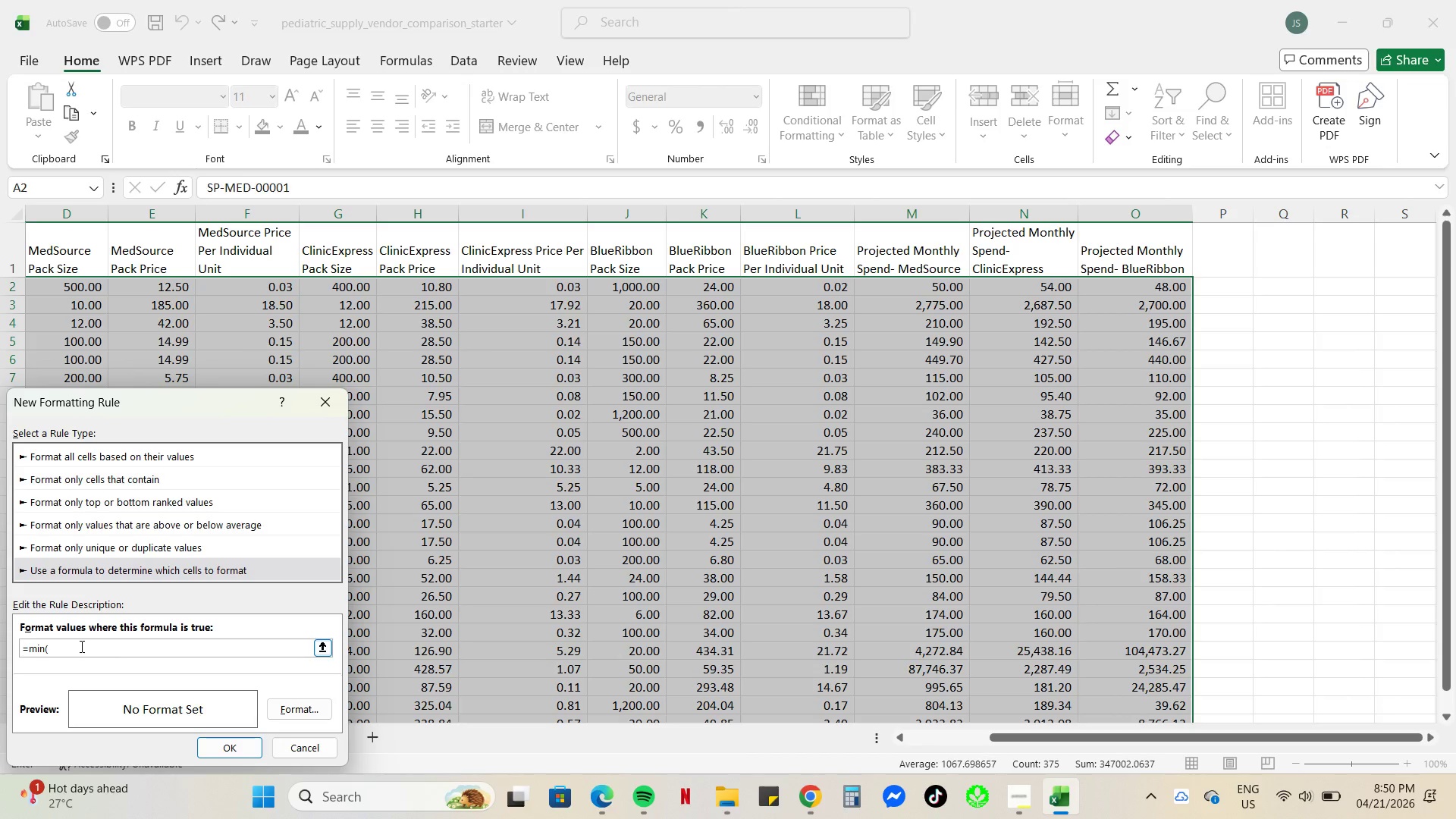 
key(9)
 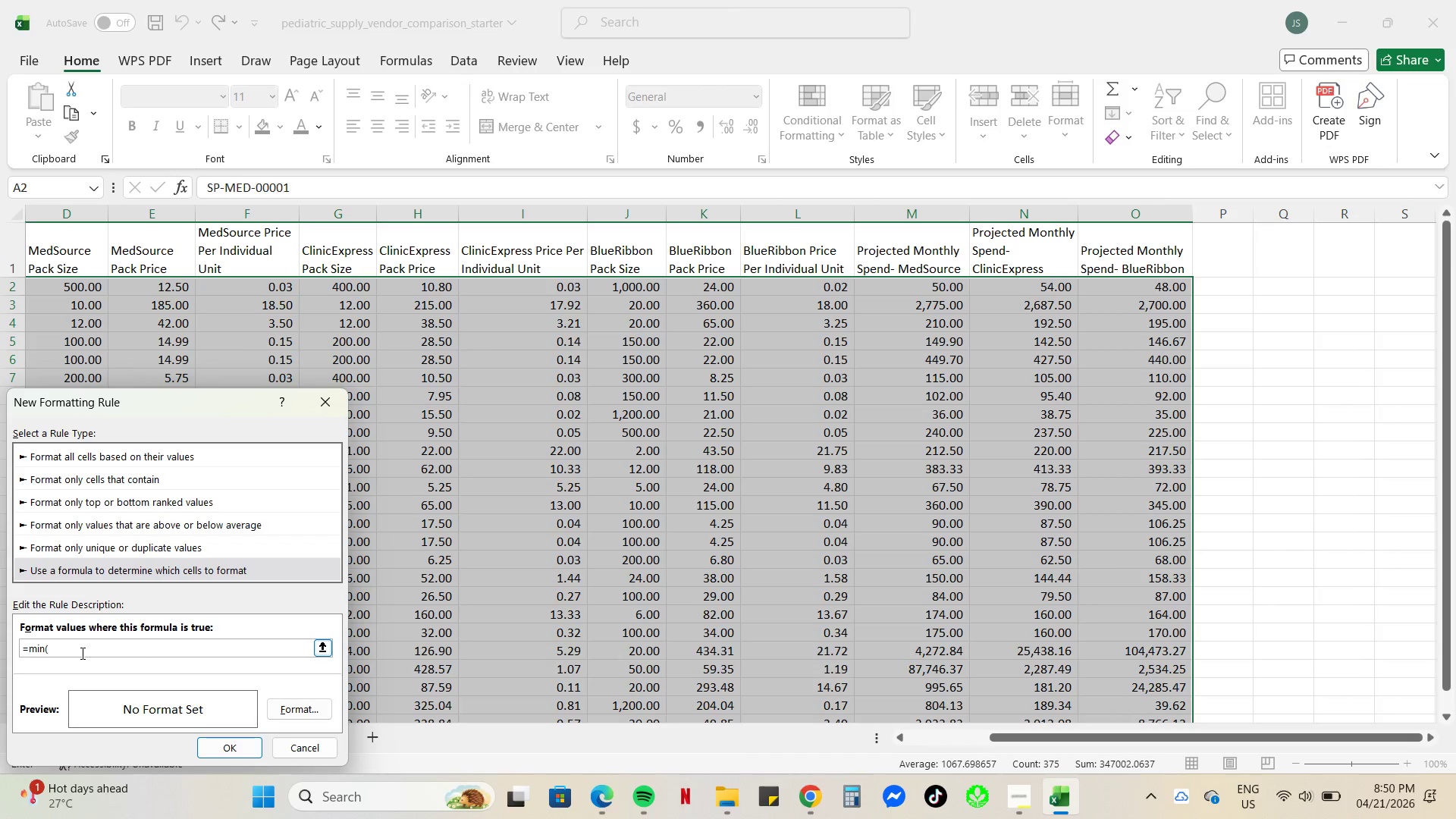 
wait(9.67)
 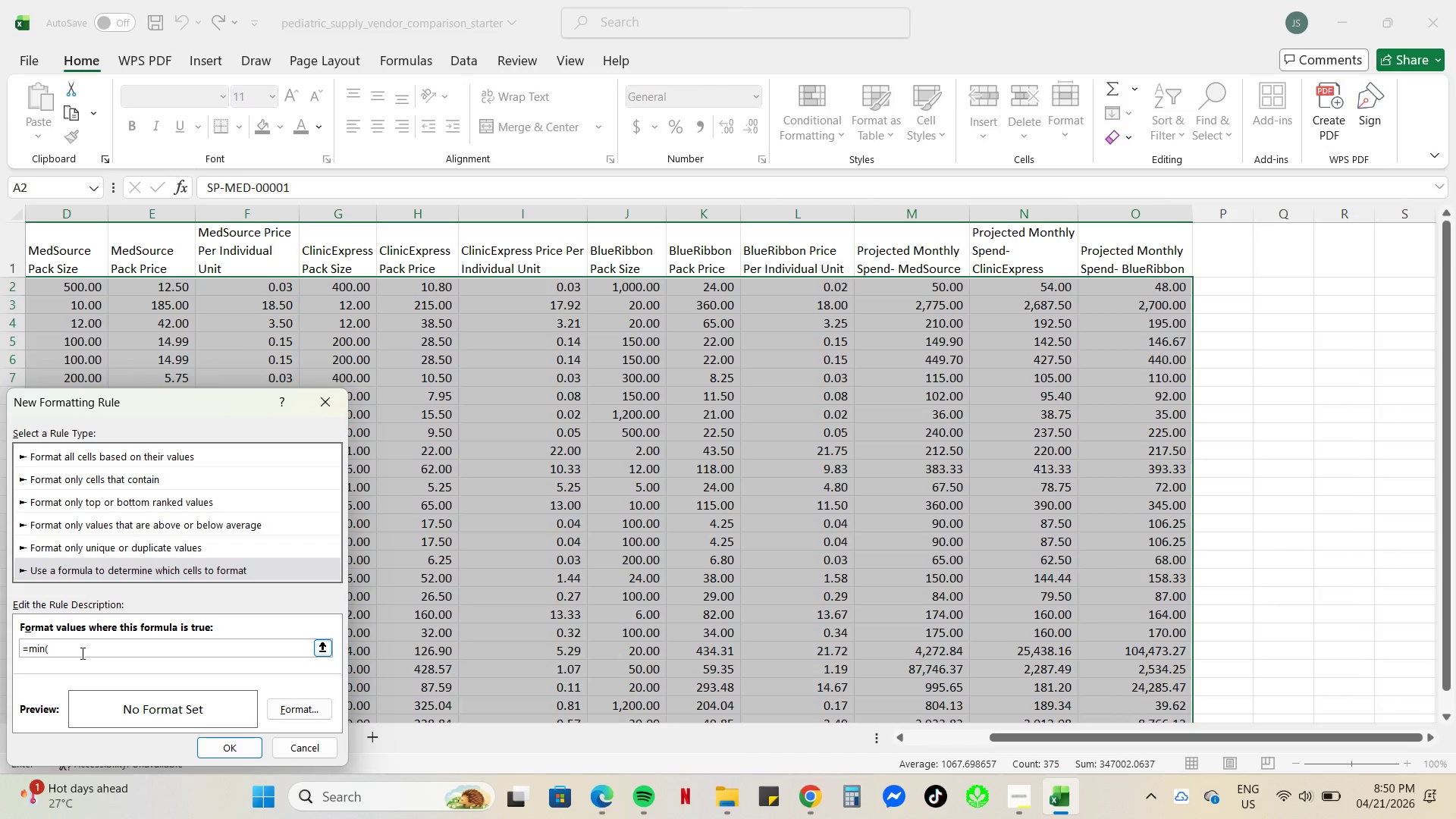 
left_click_drag(start_coordinate=[947, 287], to_coordinate=[1122, 286])
 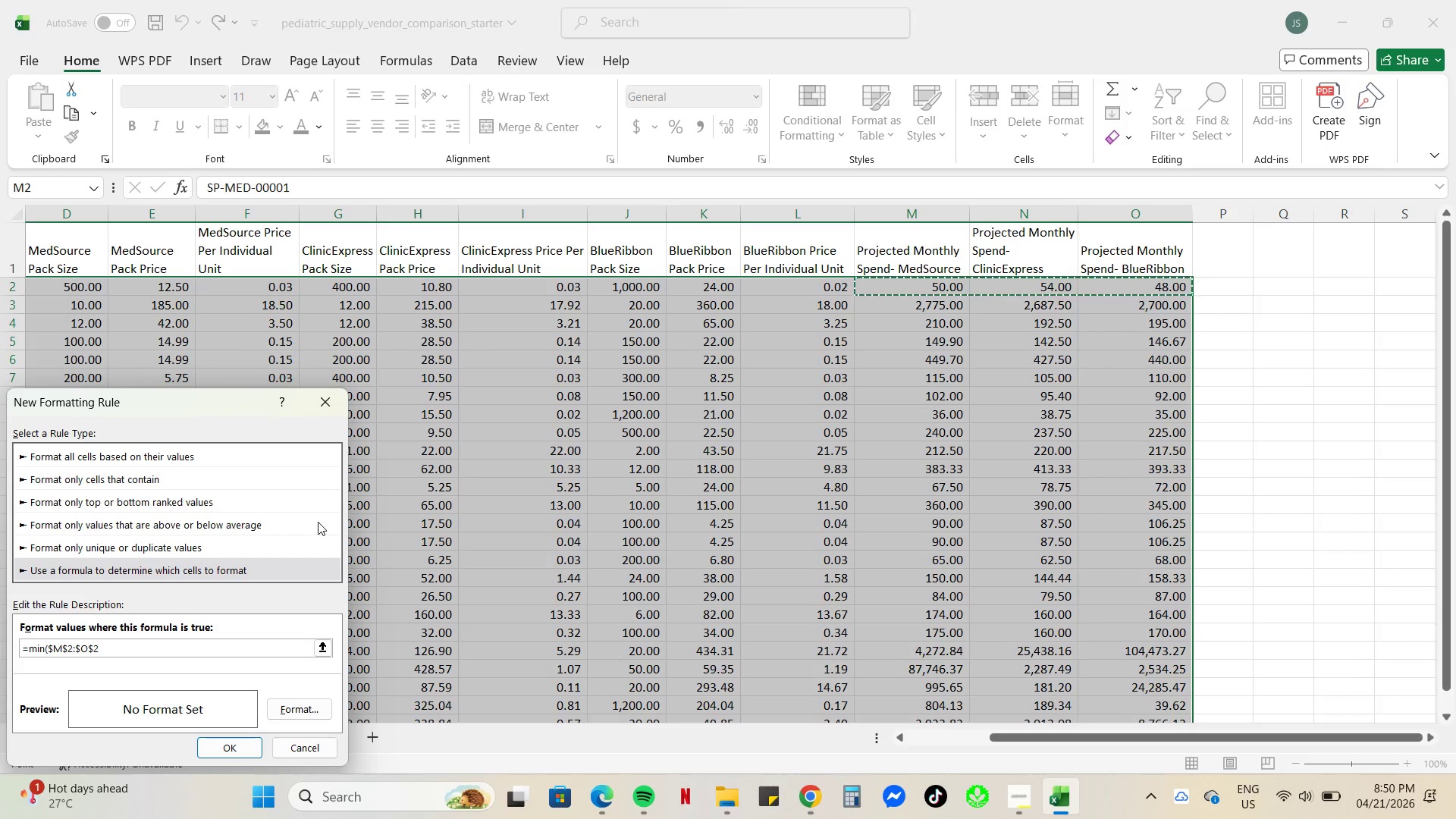 
left_click([335, 399])
 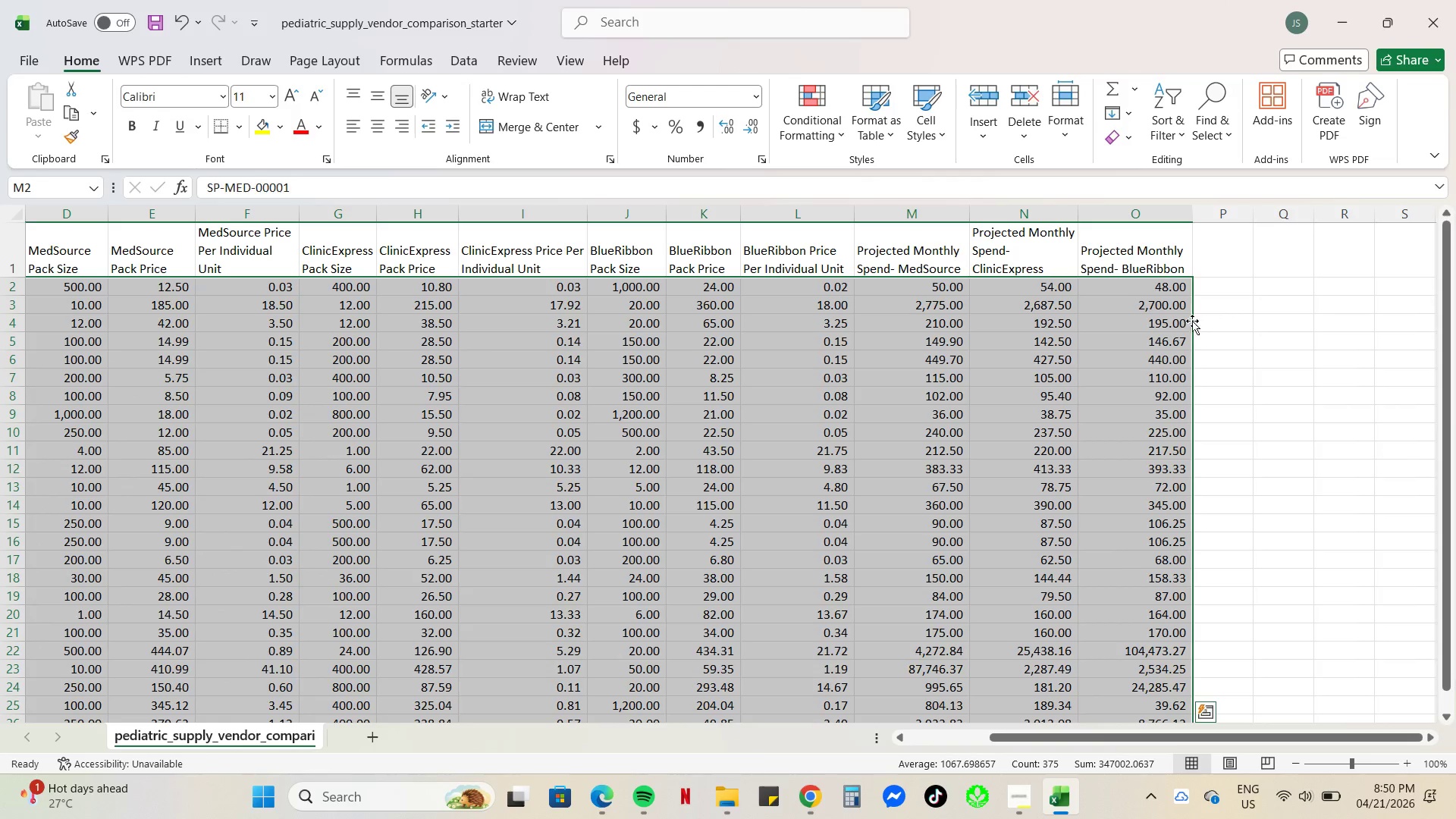 
left_click([1221, 294])
 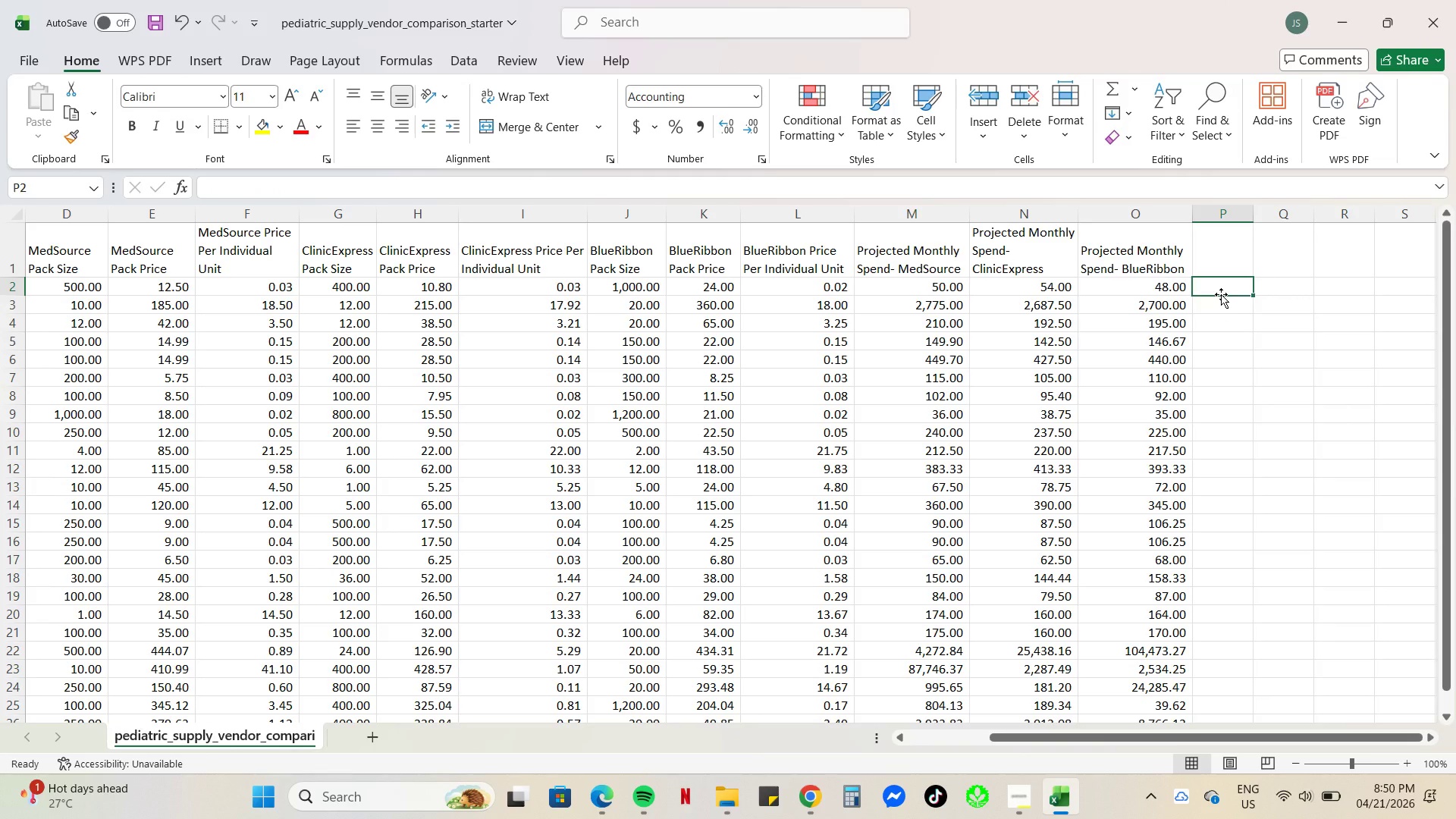 
type(=min)
 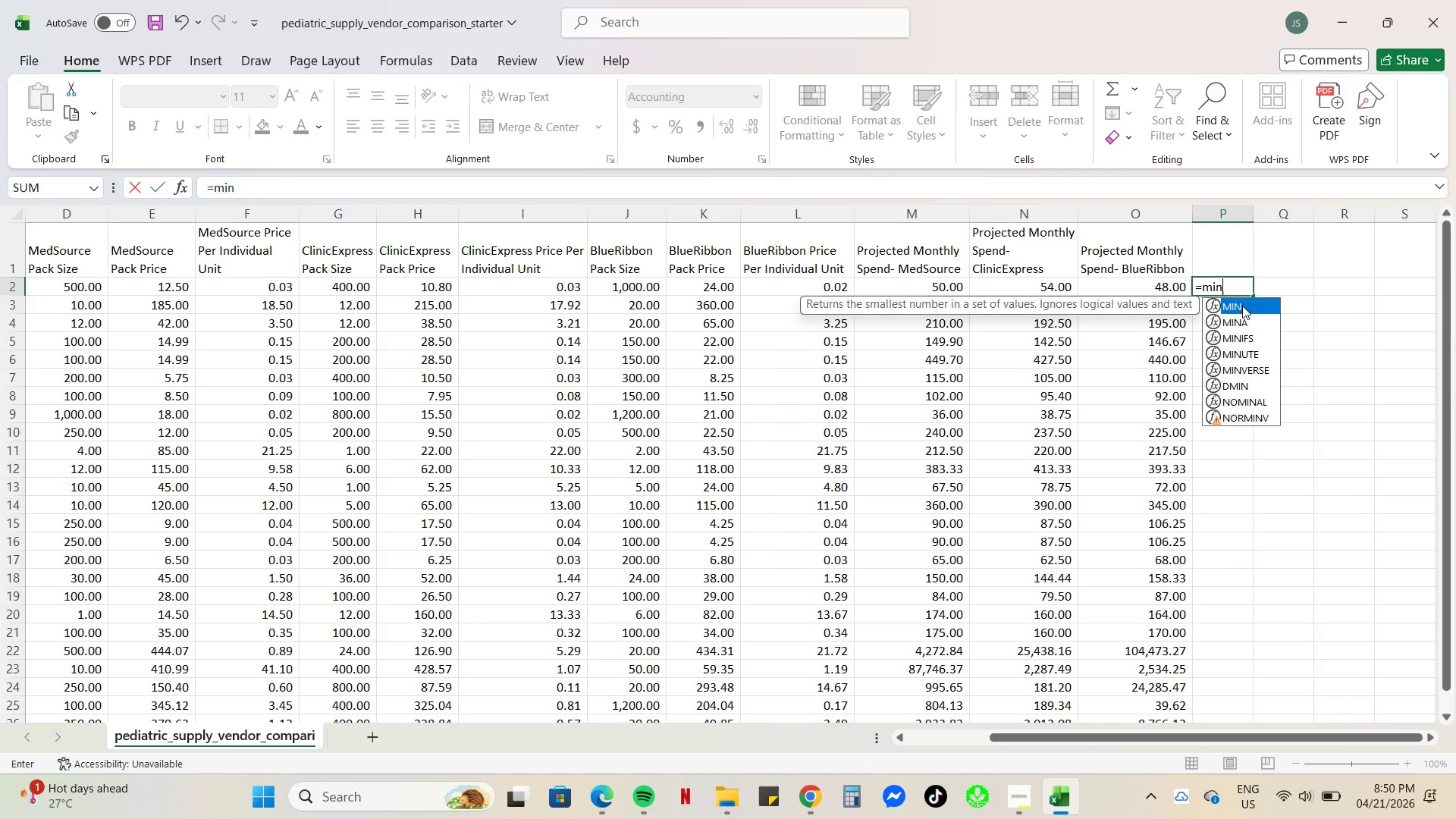 
double_click([1242, 306])
 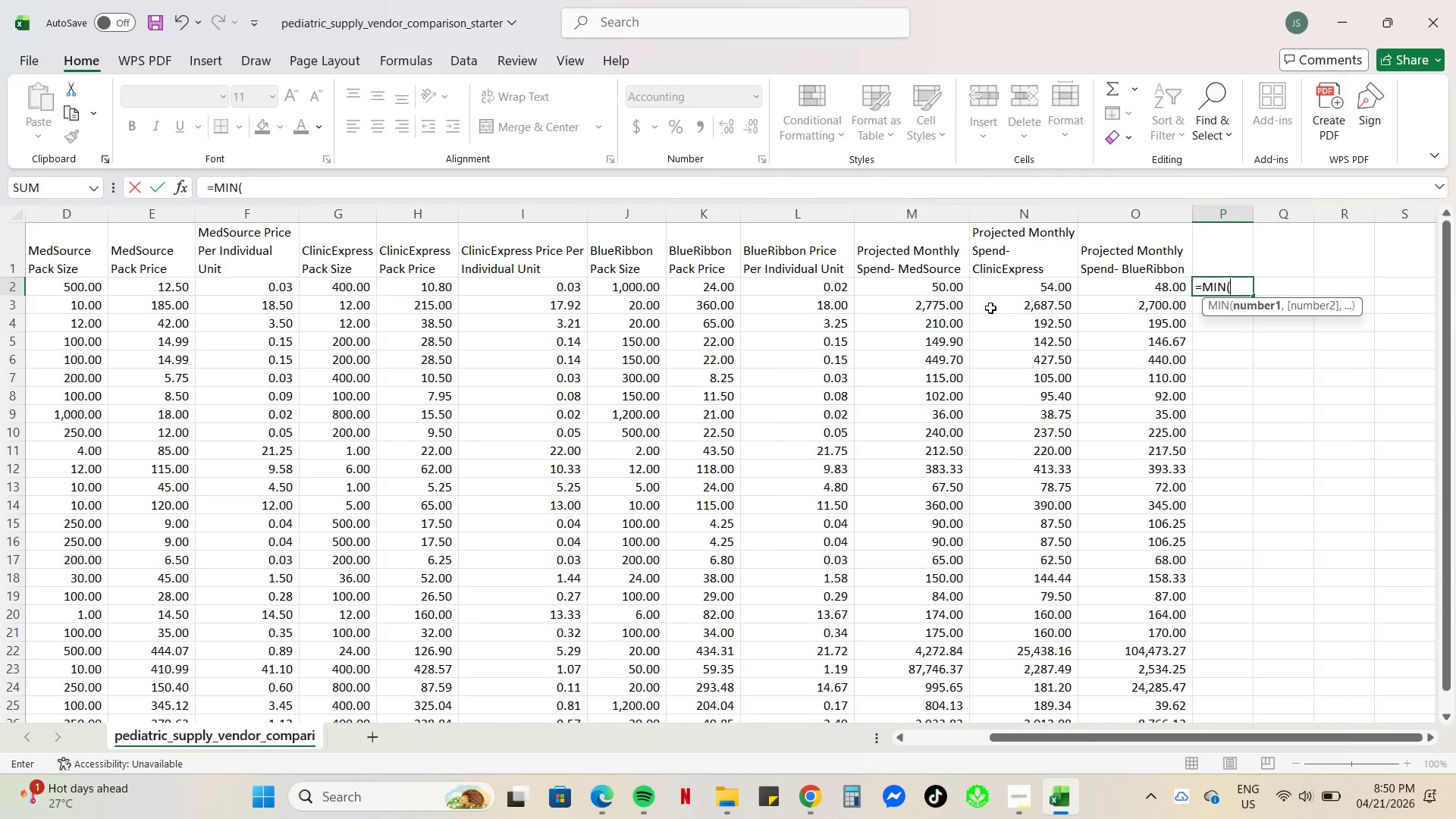 
left_click_drag(start_coordinate=[949, 290], to_coordinate=[1109, 281])
 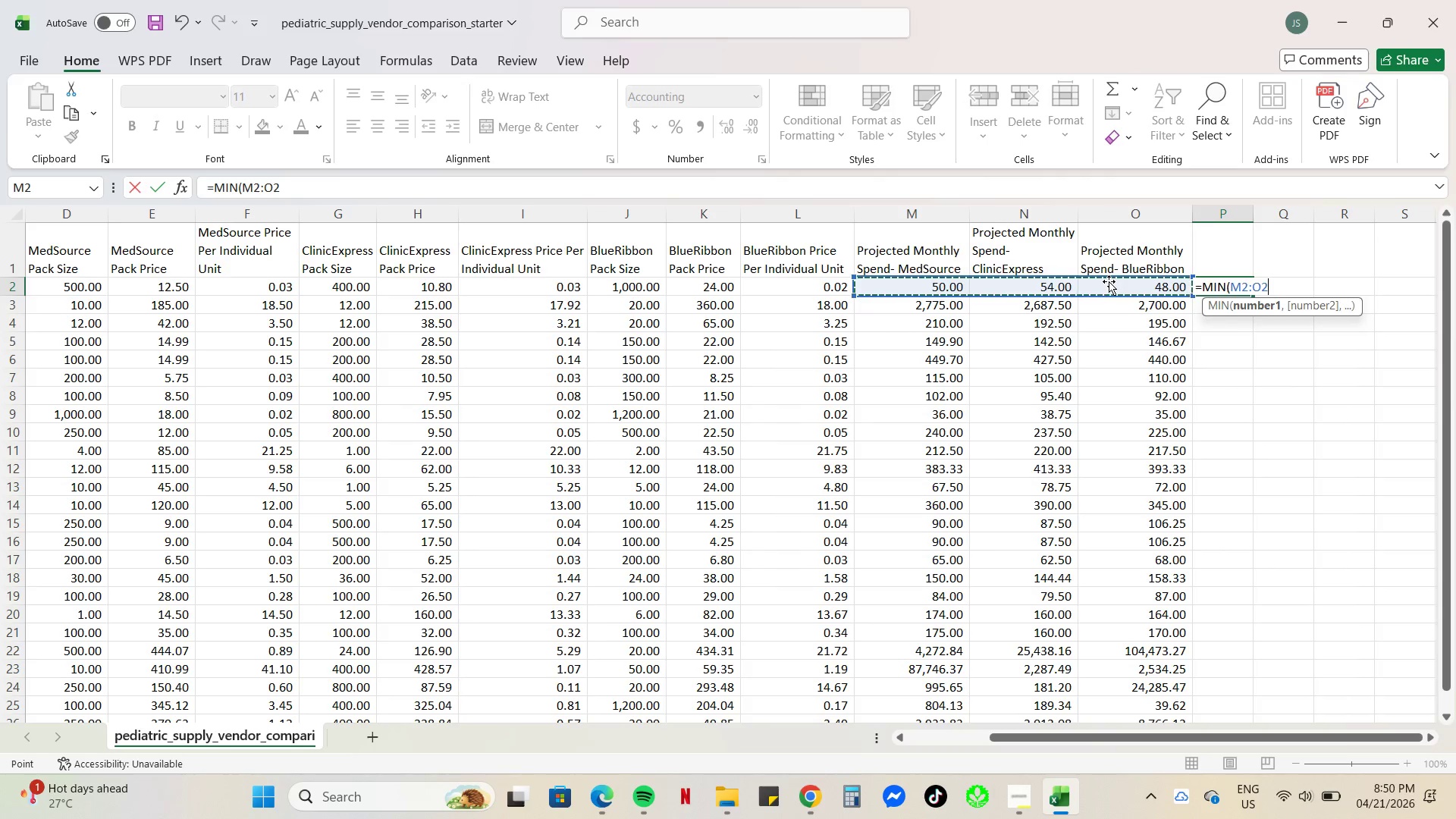 
key(NumpadEnter)
 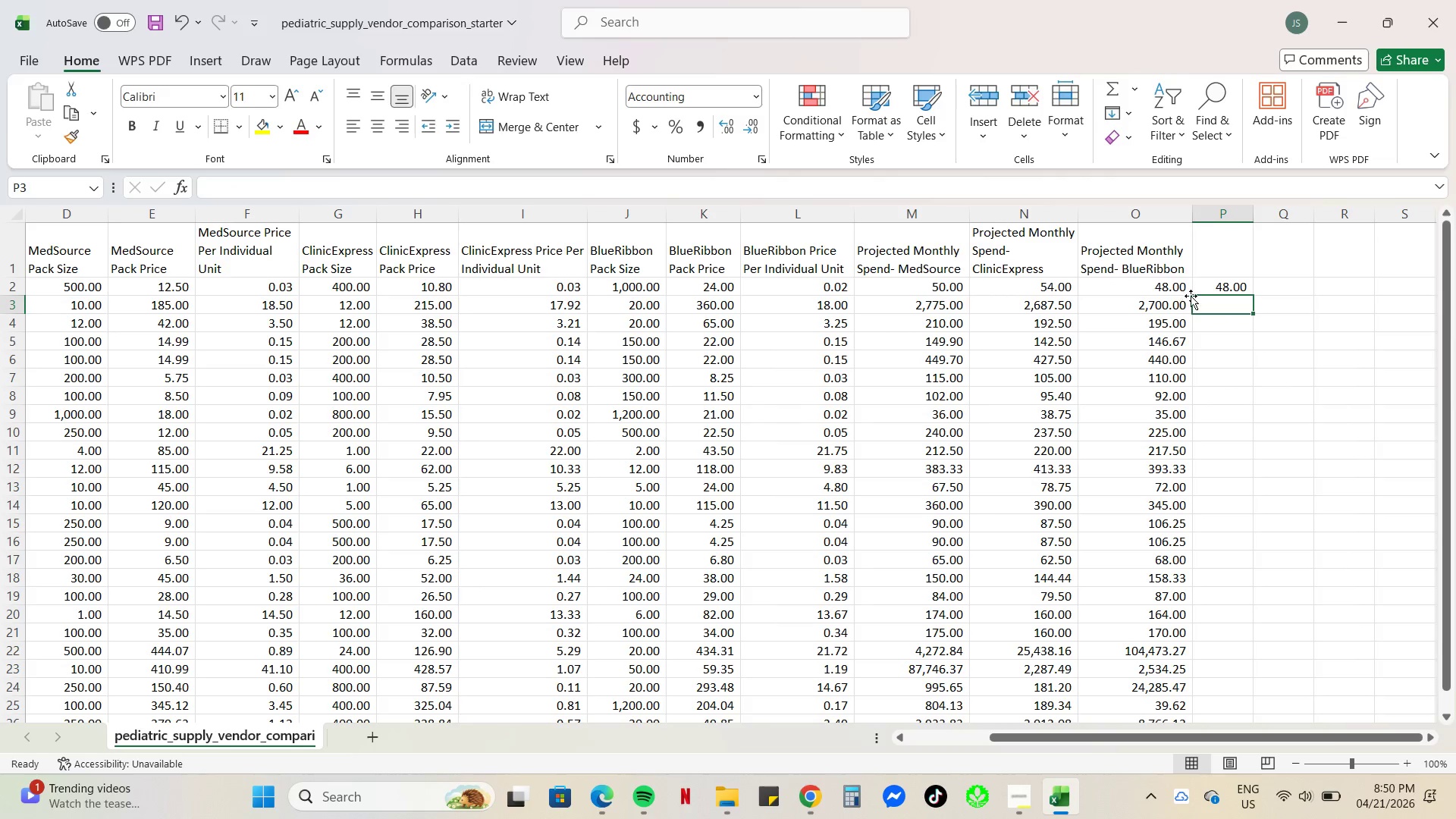 
left_click([1207, 288])
 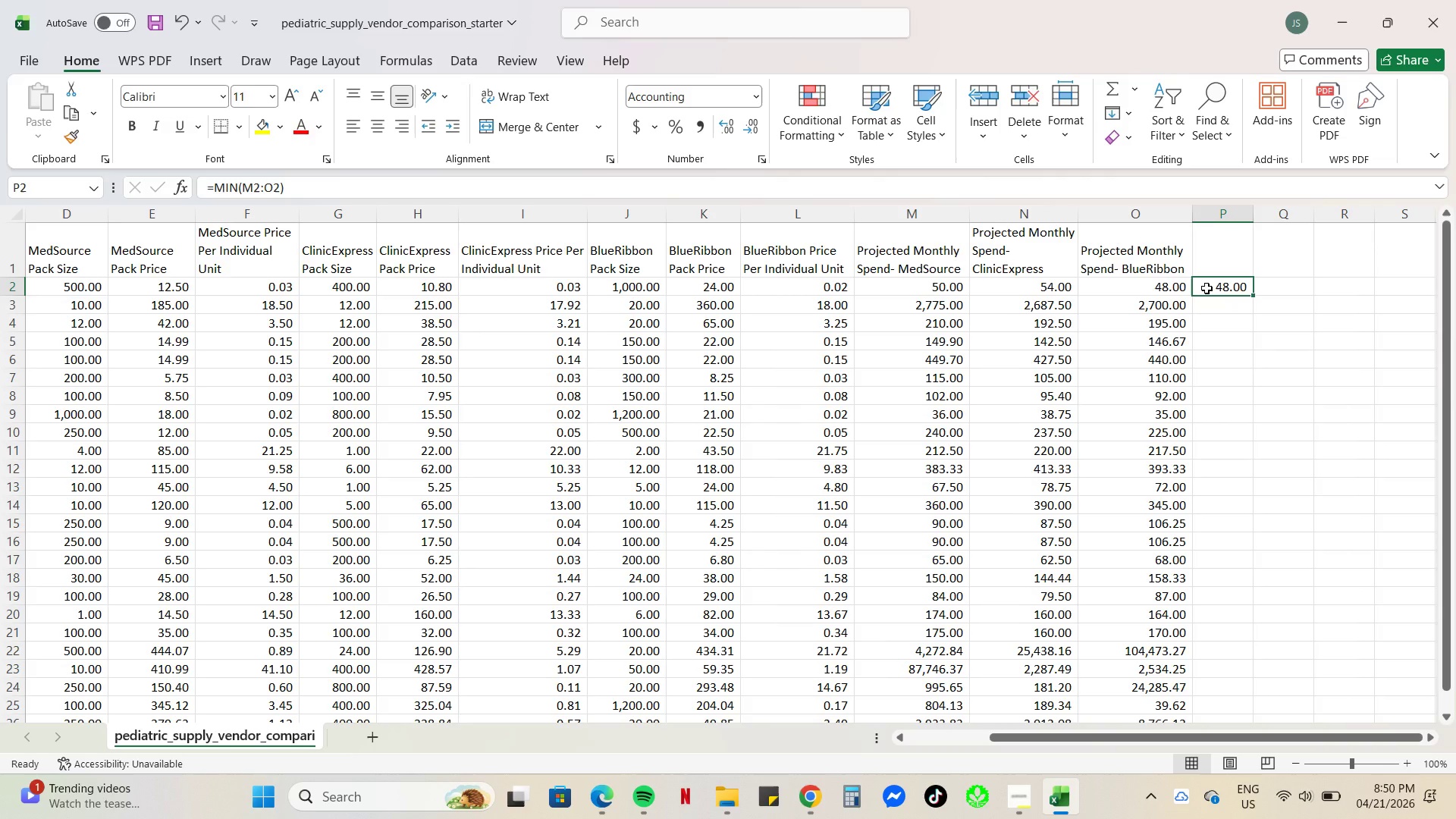 
key(Backspace)
 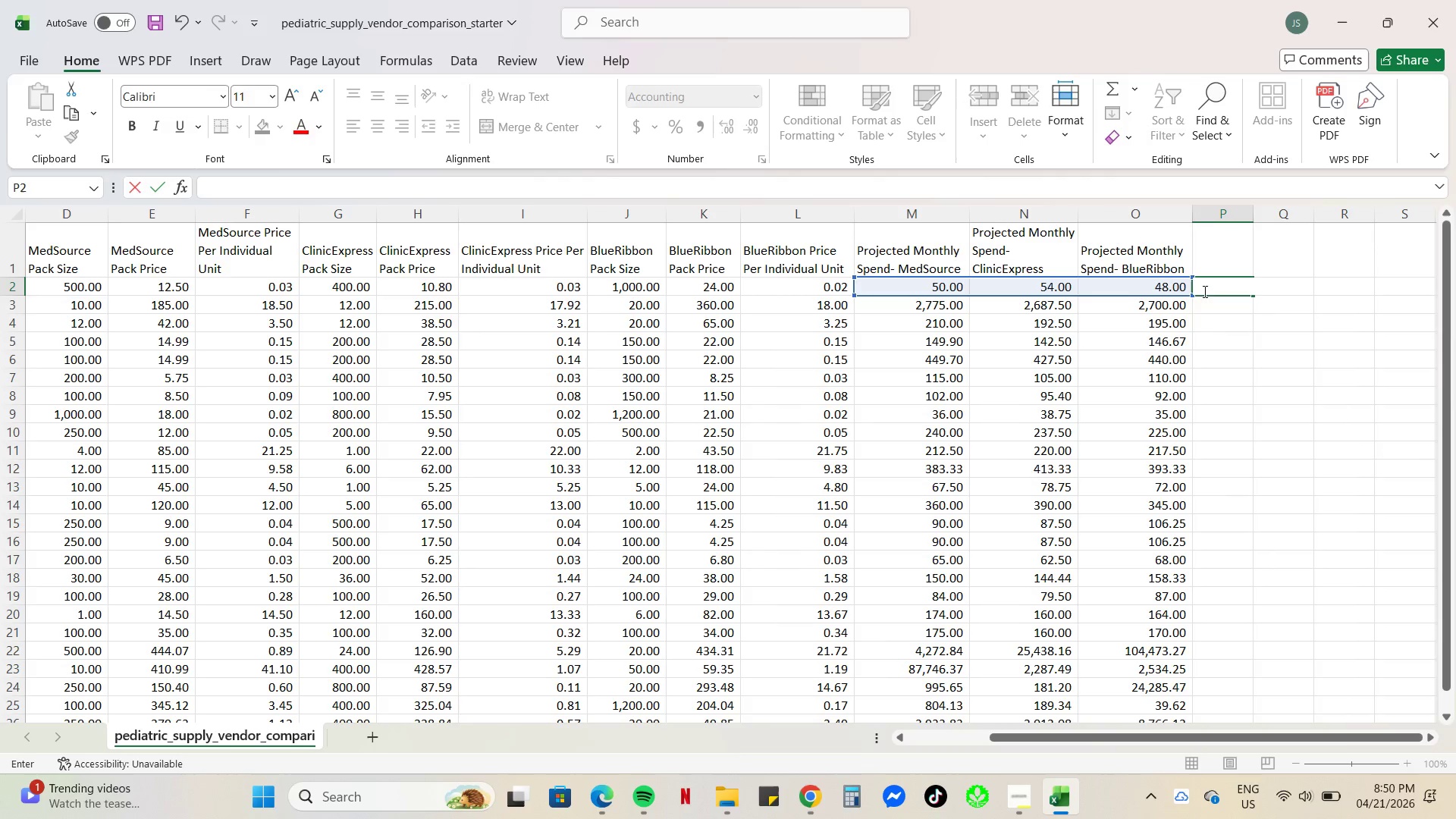 
left_click_drag(start_coordinate=[1190, 367], to_coordinate=[1194, 368])
 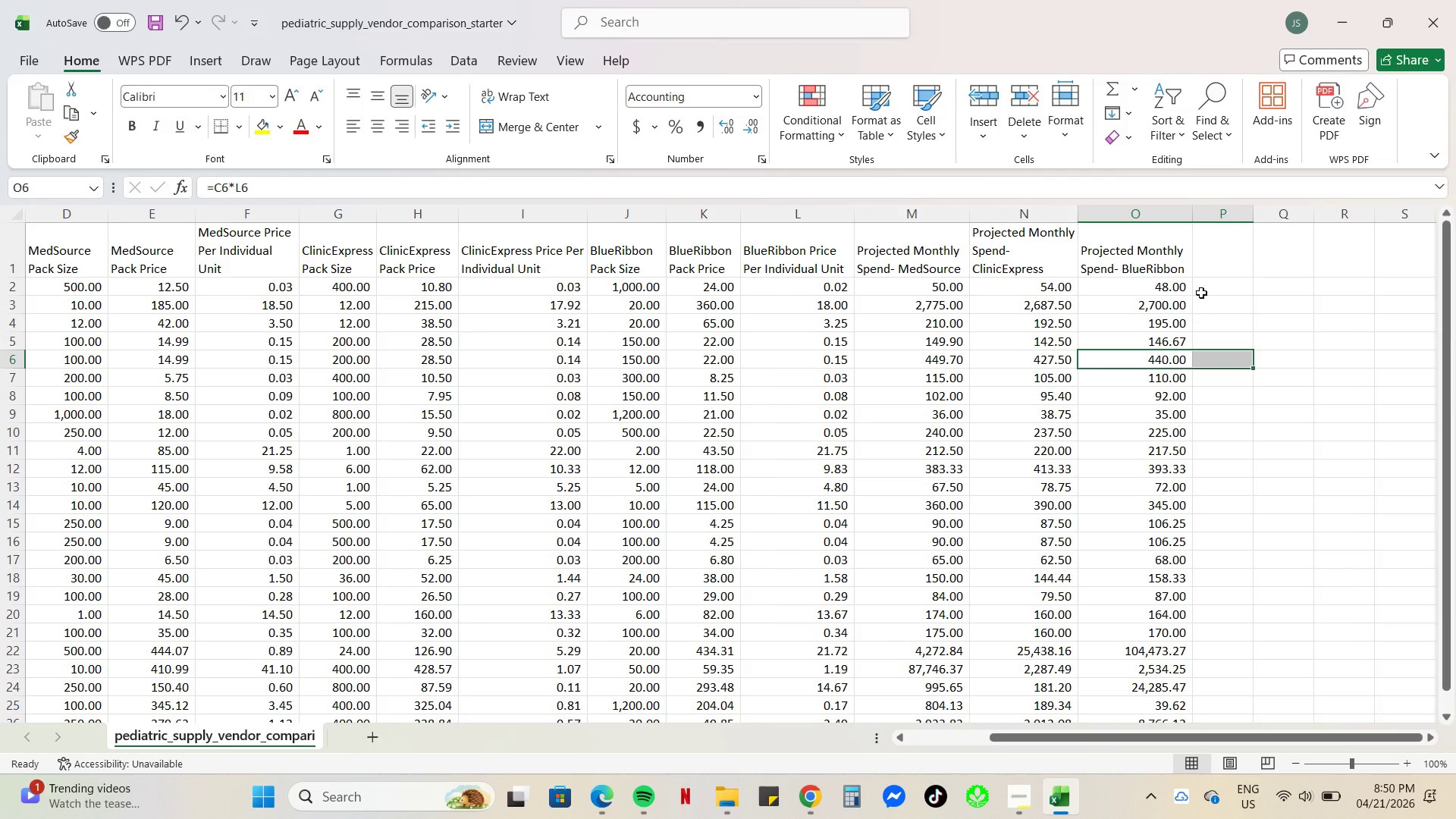 
left_click([1201, 290])
 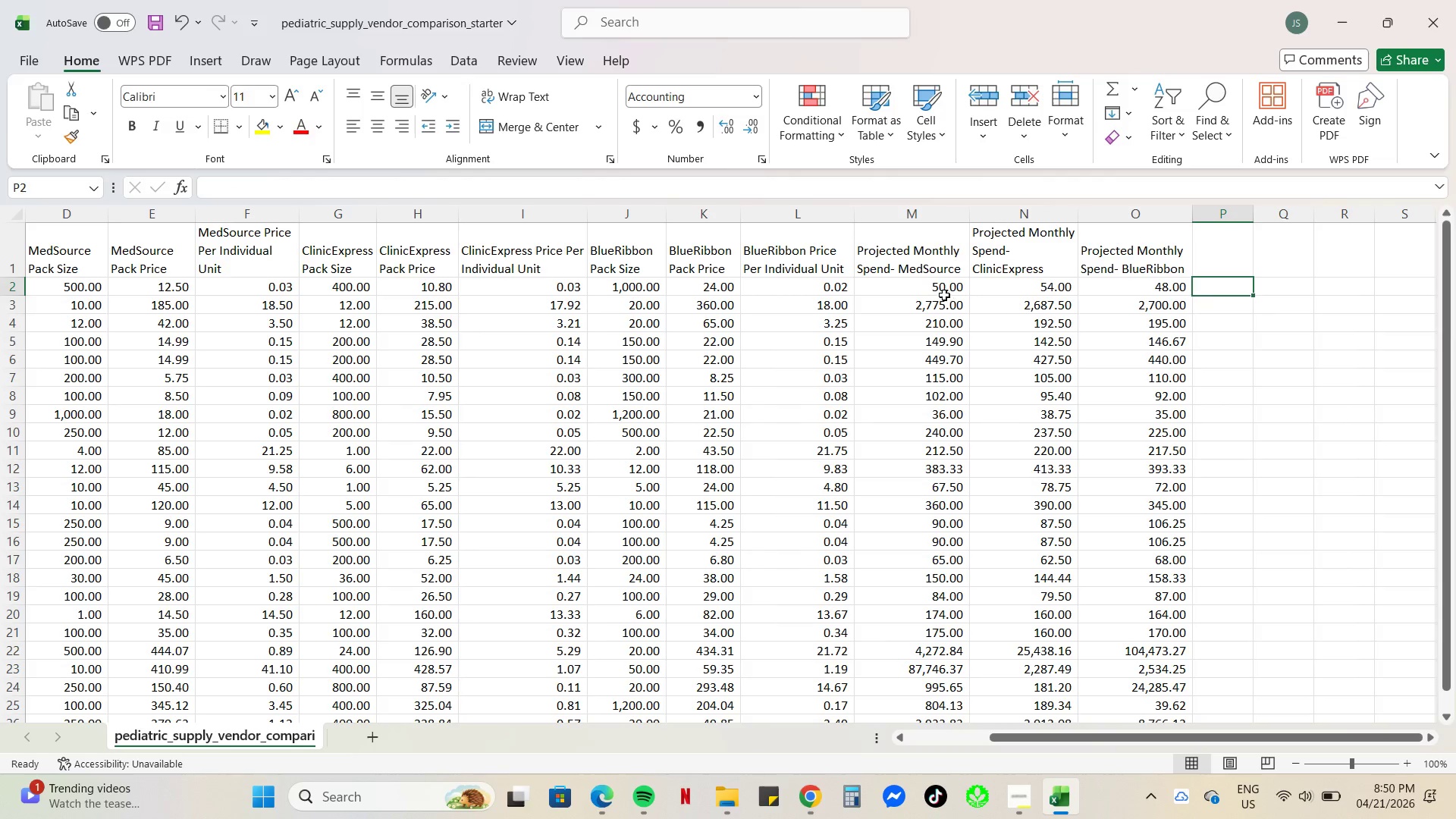 
left_click_drag(start_coordinate=[941, 293], to_coordinate=[1164, 494])
 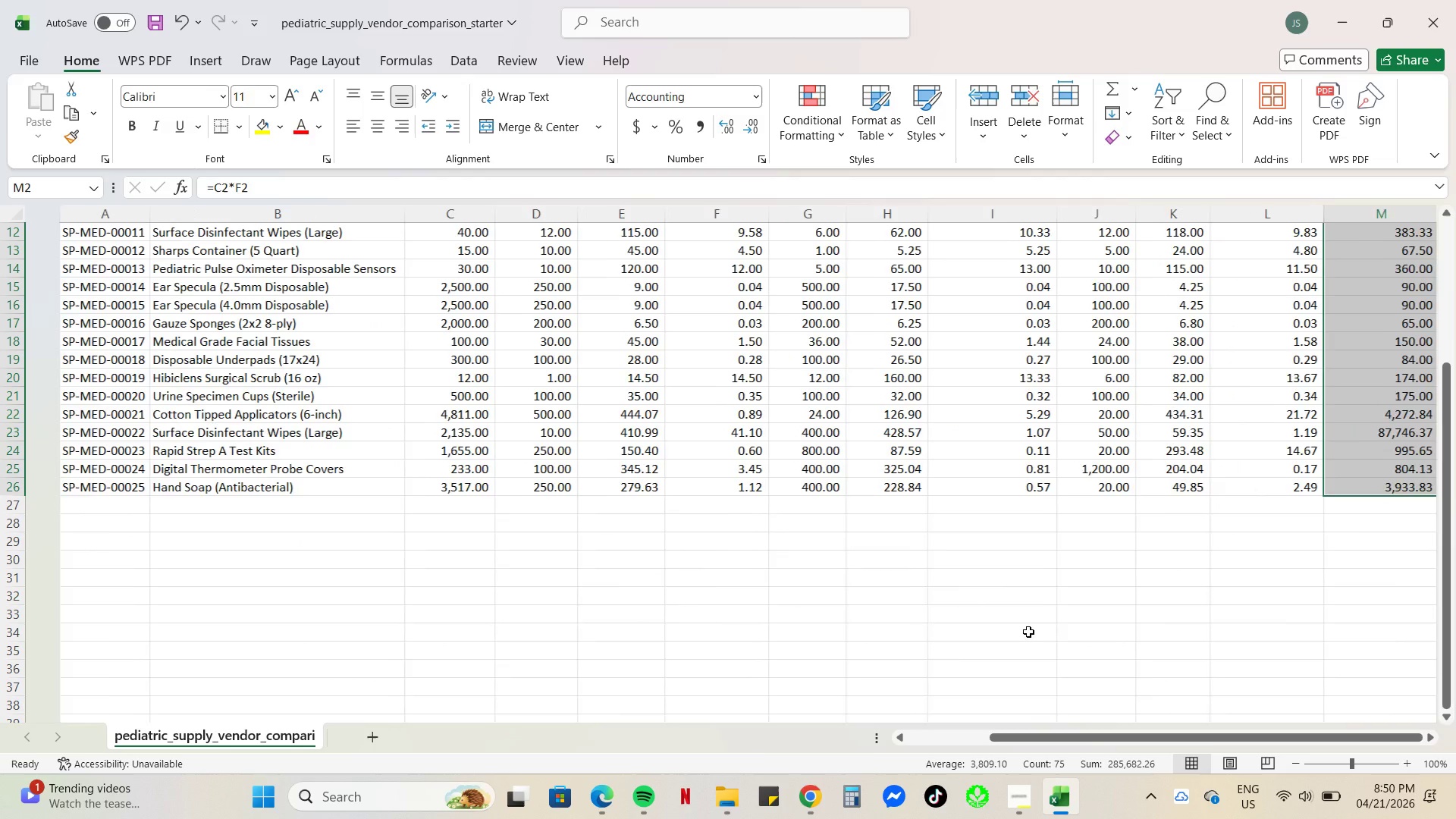 
scroll: coordinate [671, 530], scroll_direction: up, amount: 20.0
 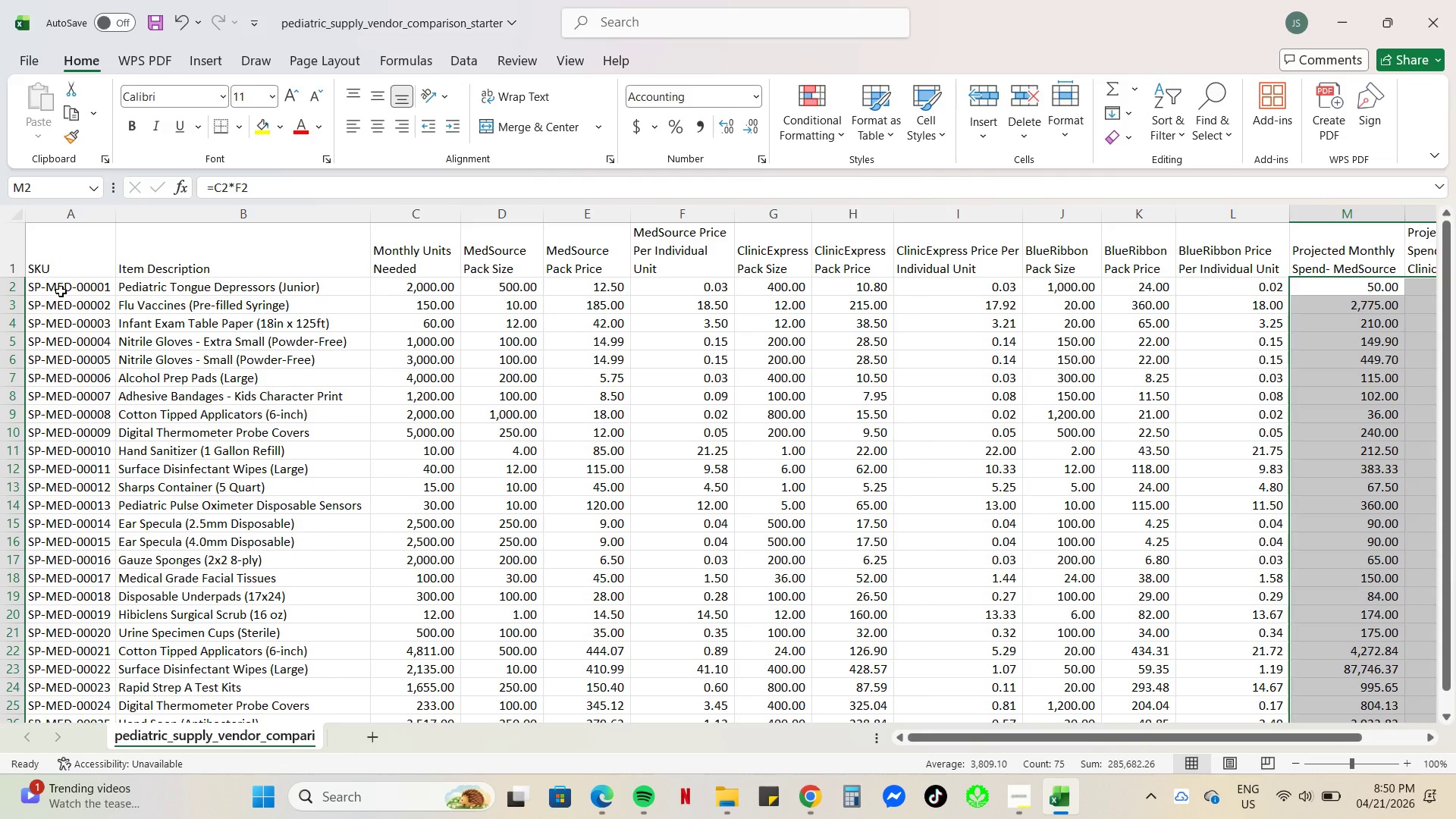 
left_click_drag(start_coordinate=[62, 288], to_coordinate=[1169, 563])
 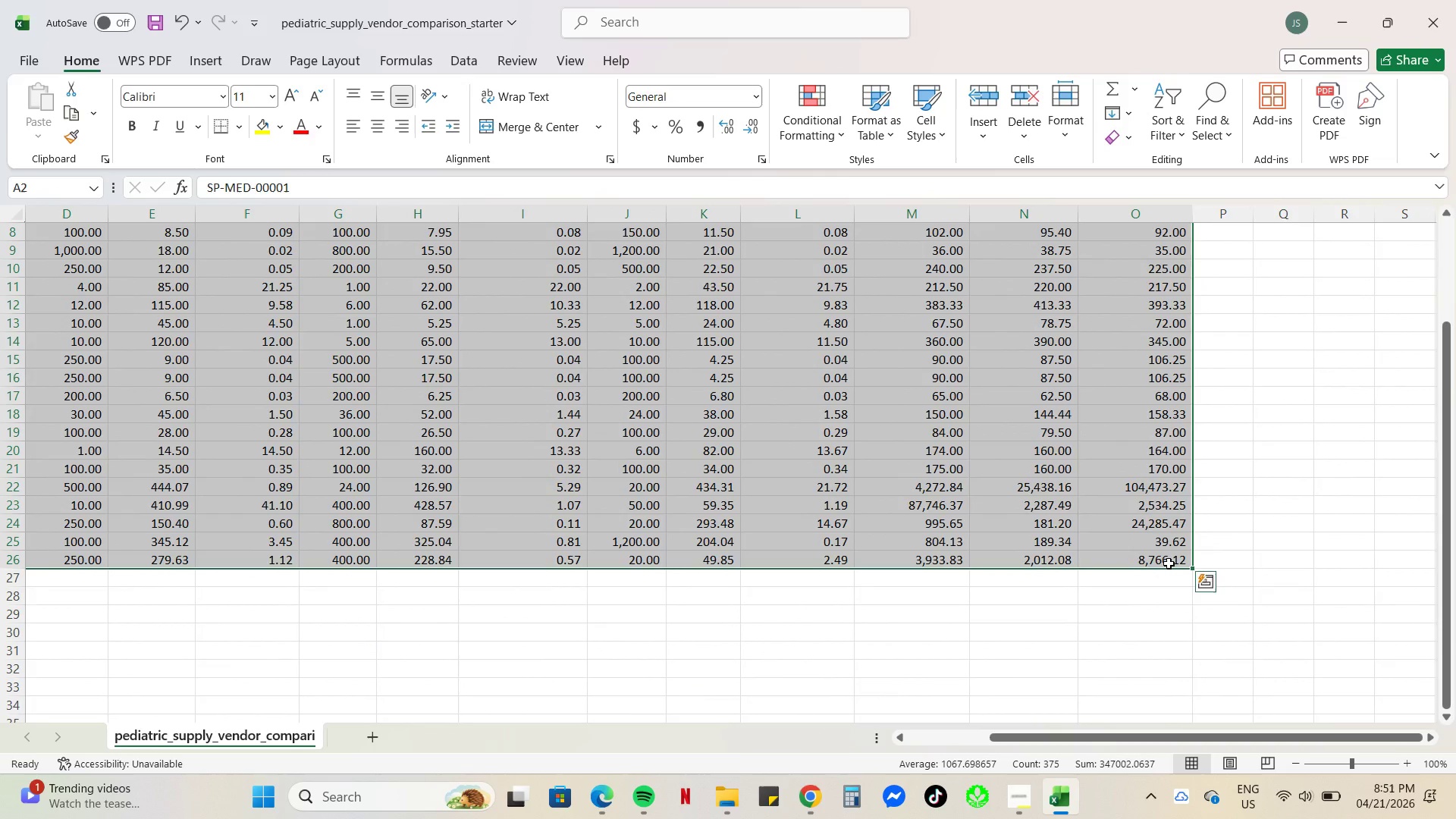 
scroll: coordinate [1166, 563], scroll_direction: up, amount: 7.0
 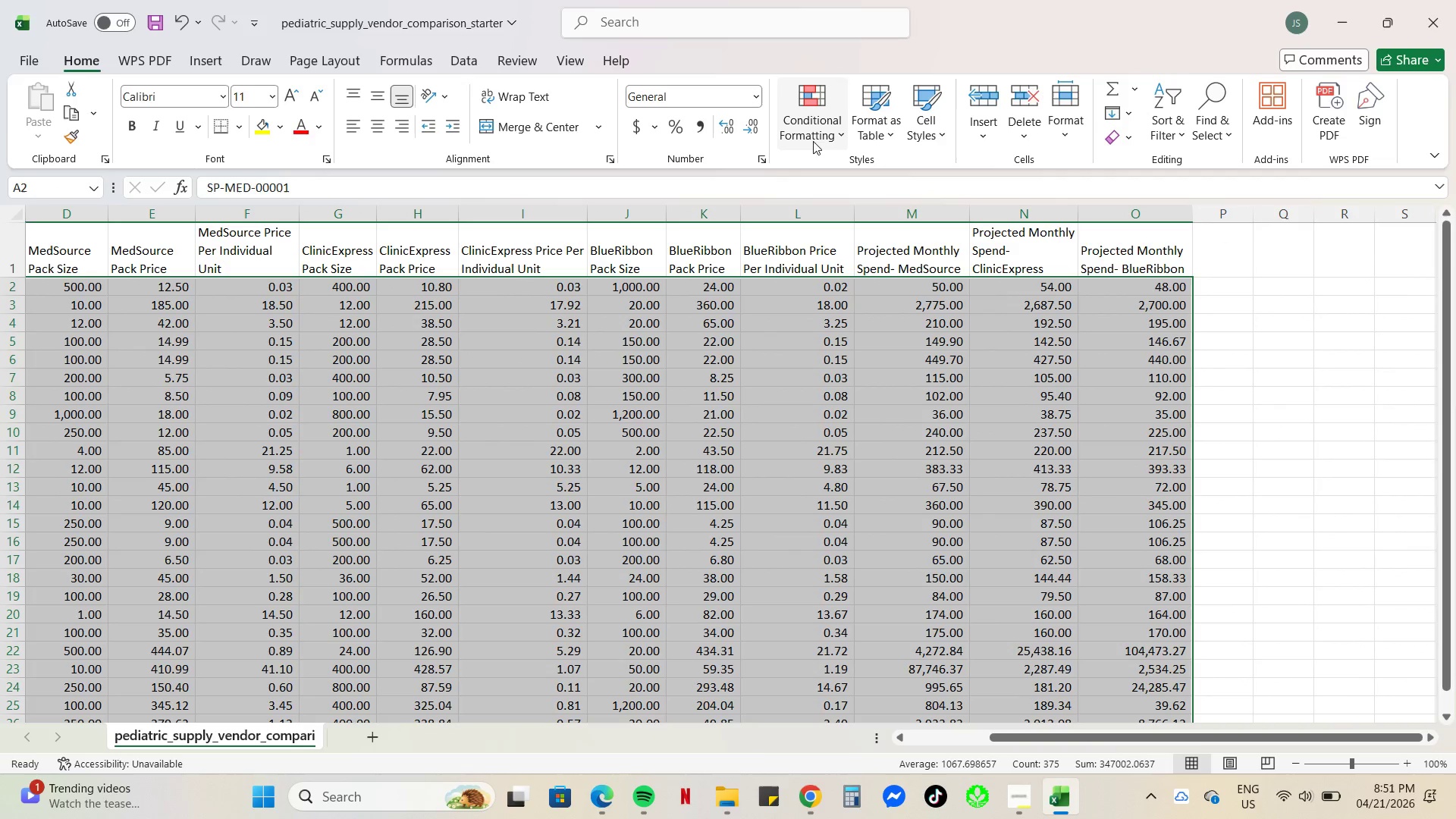 
left_click([797, 121])
 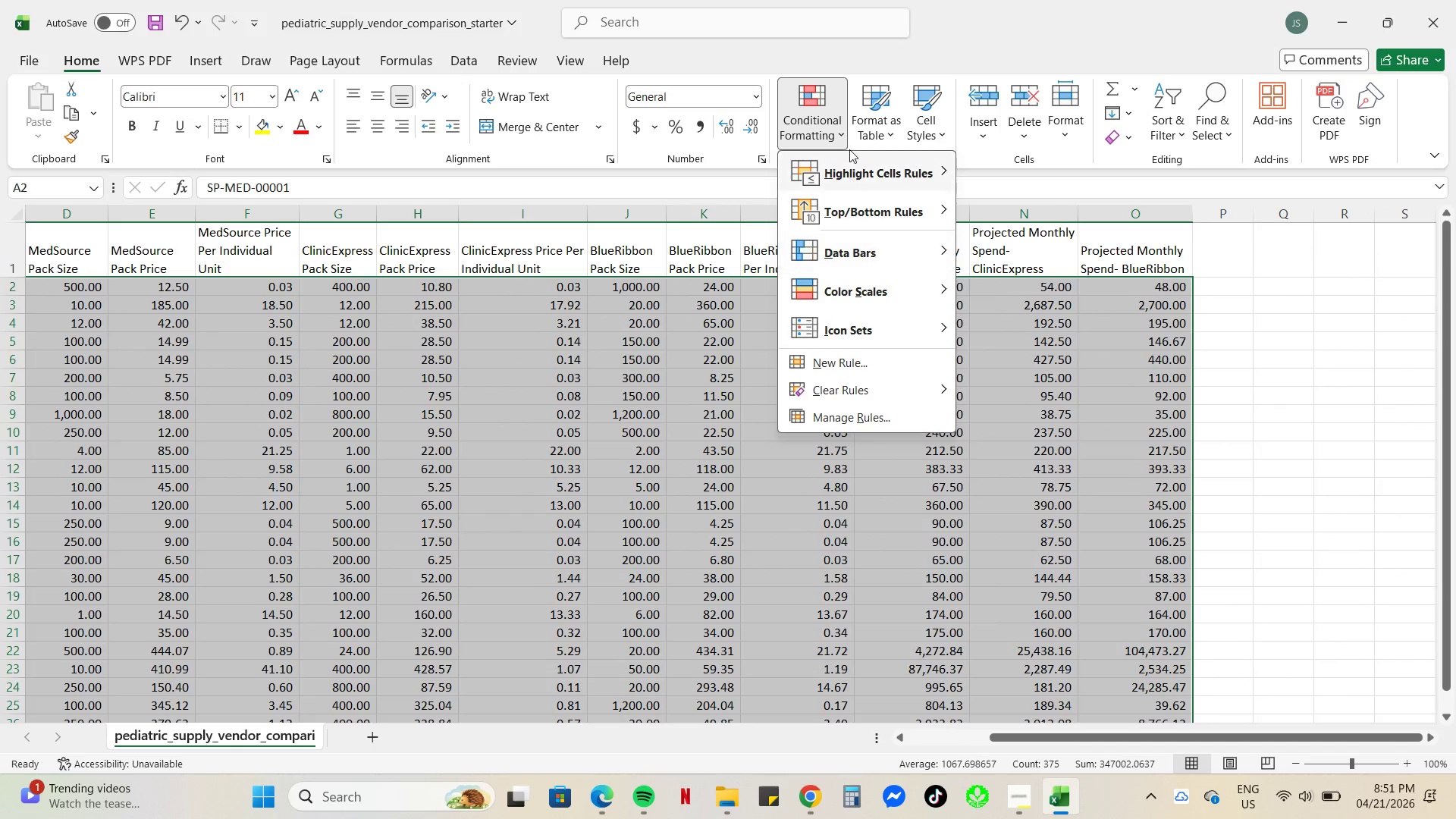 
left_click([850, 162])
 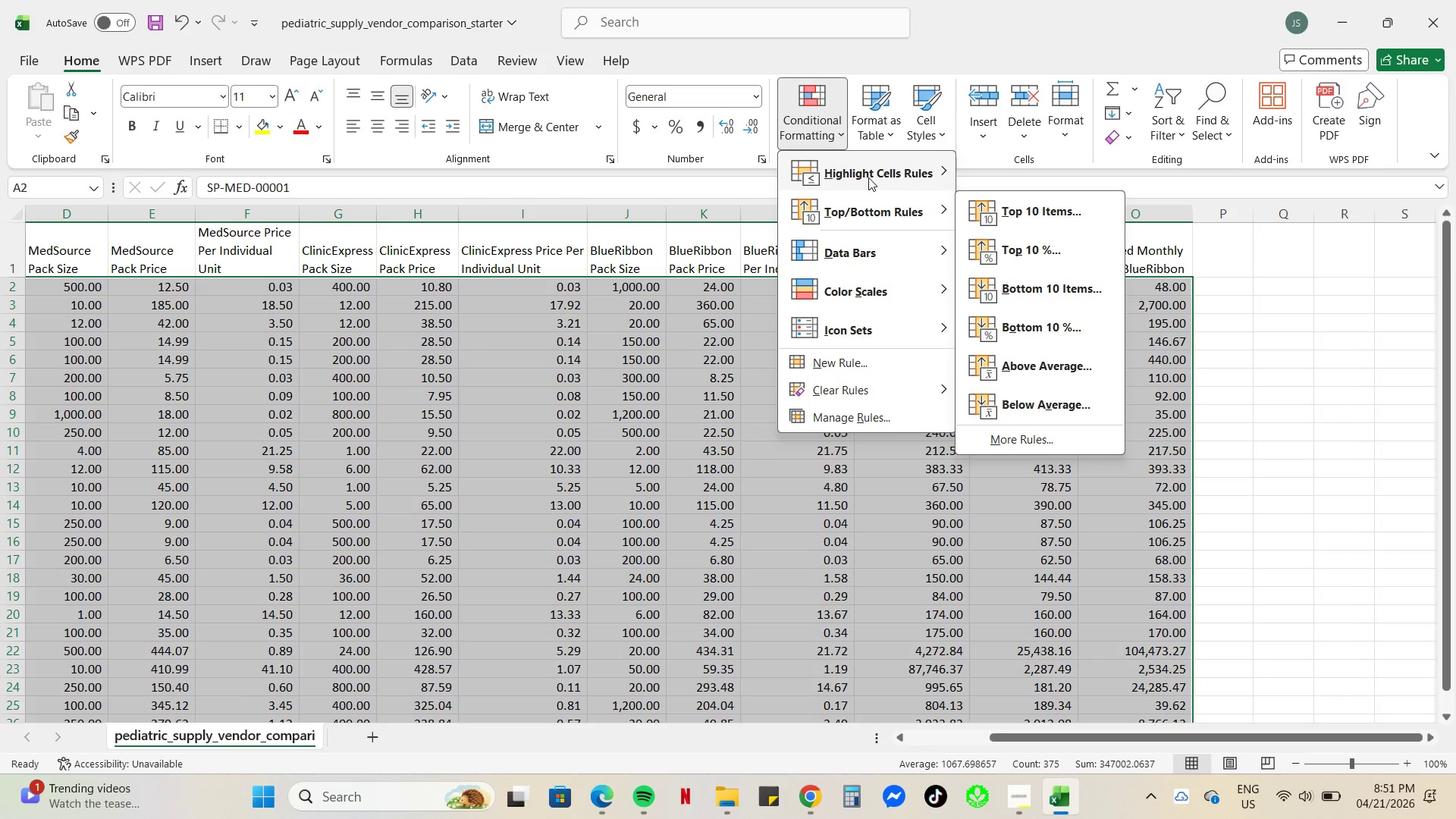 
wait(7.97)
 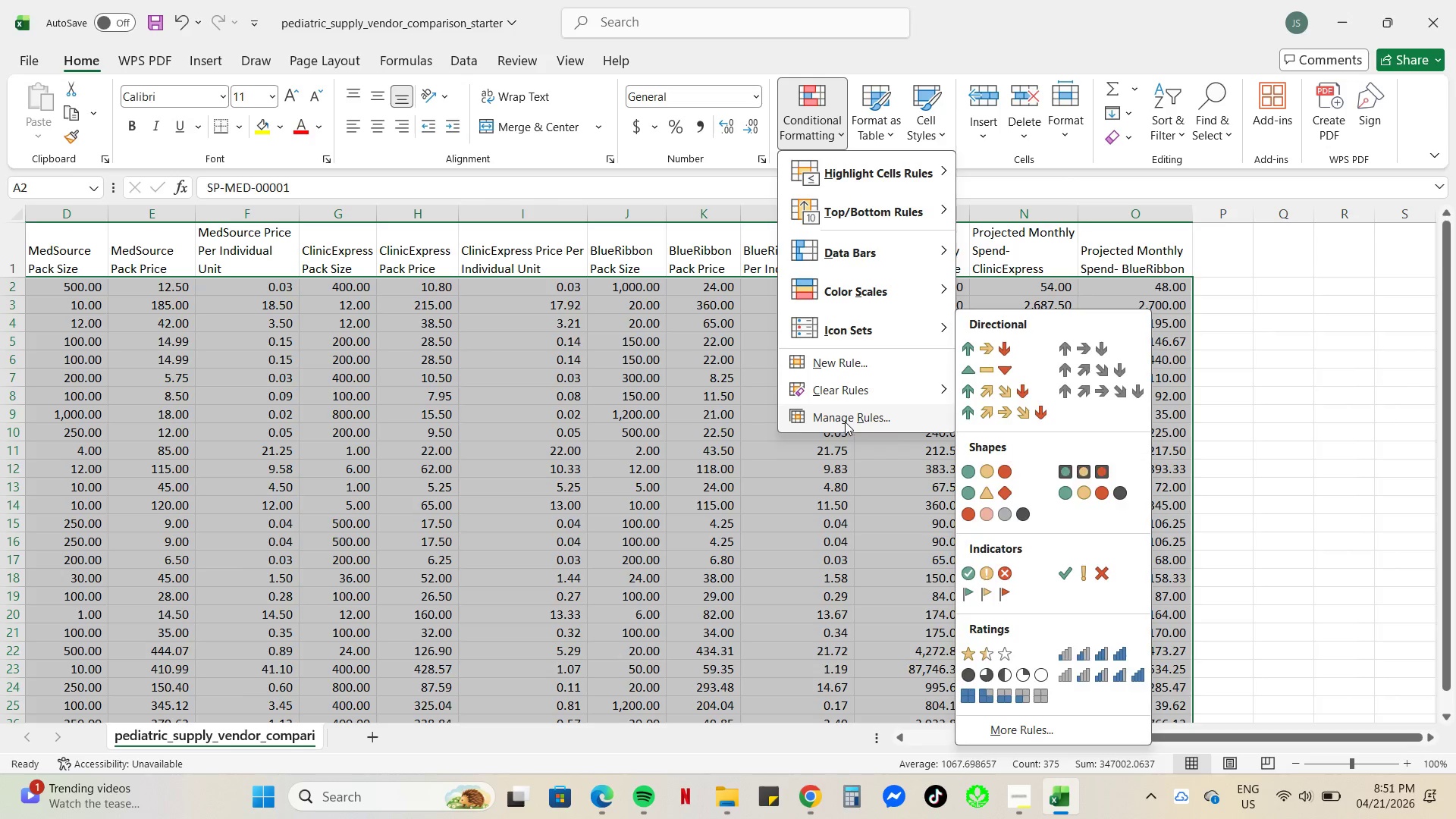 
left_click([1046, 443])
 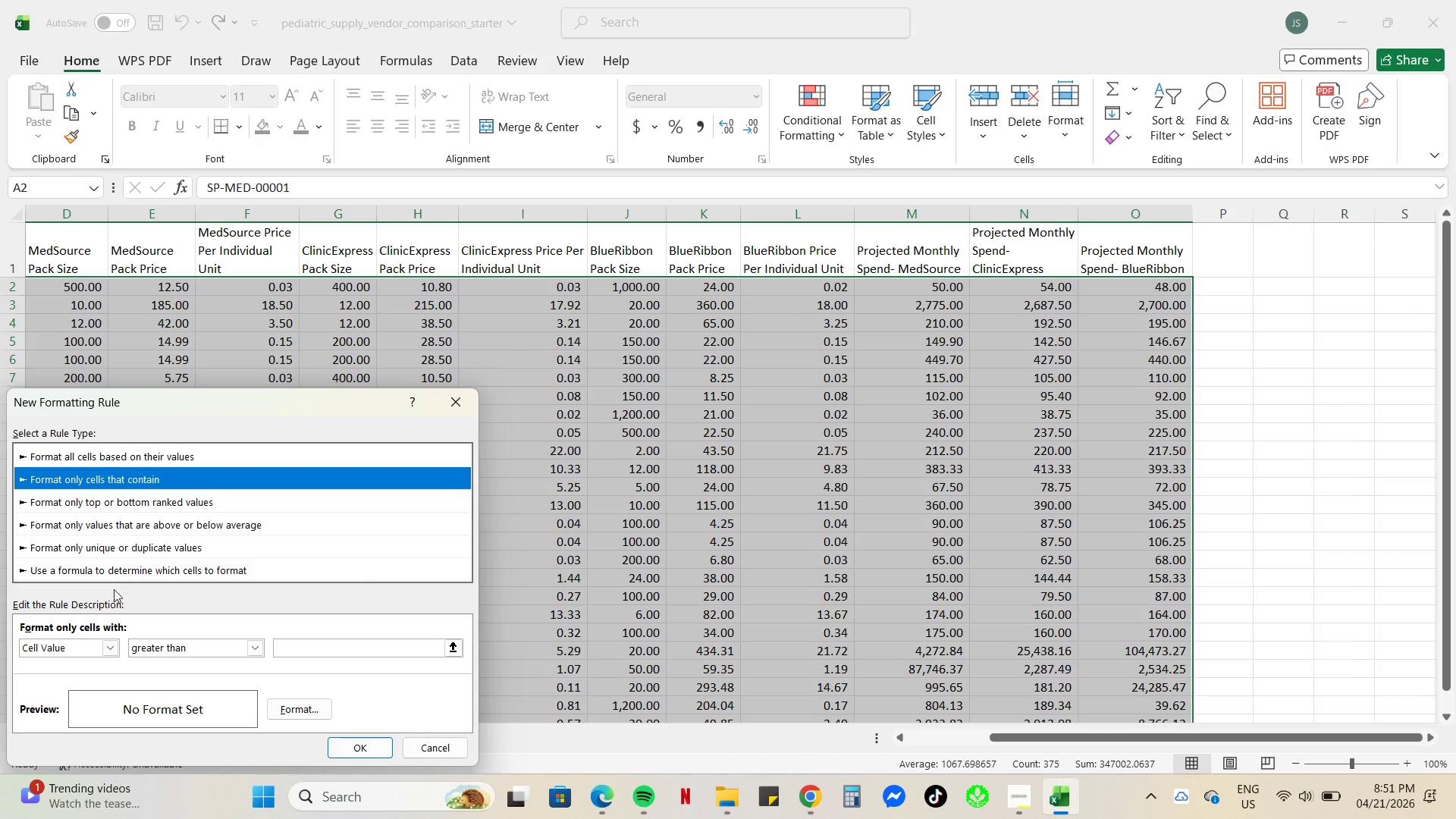 
left_click([119, 573])
 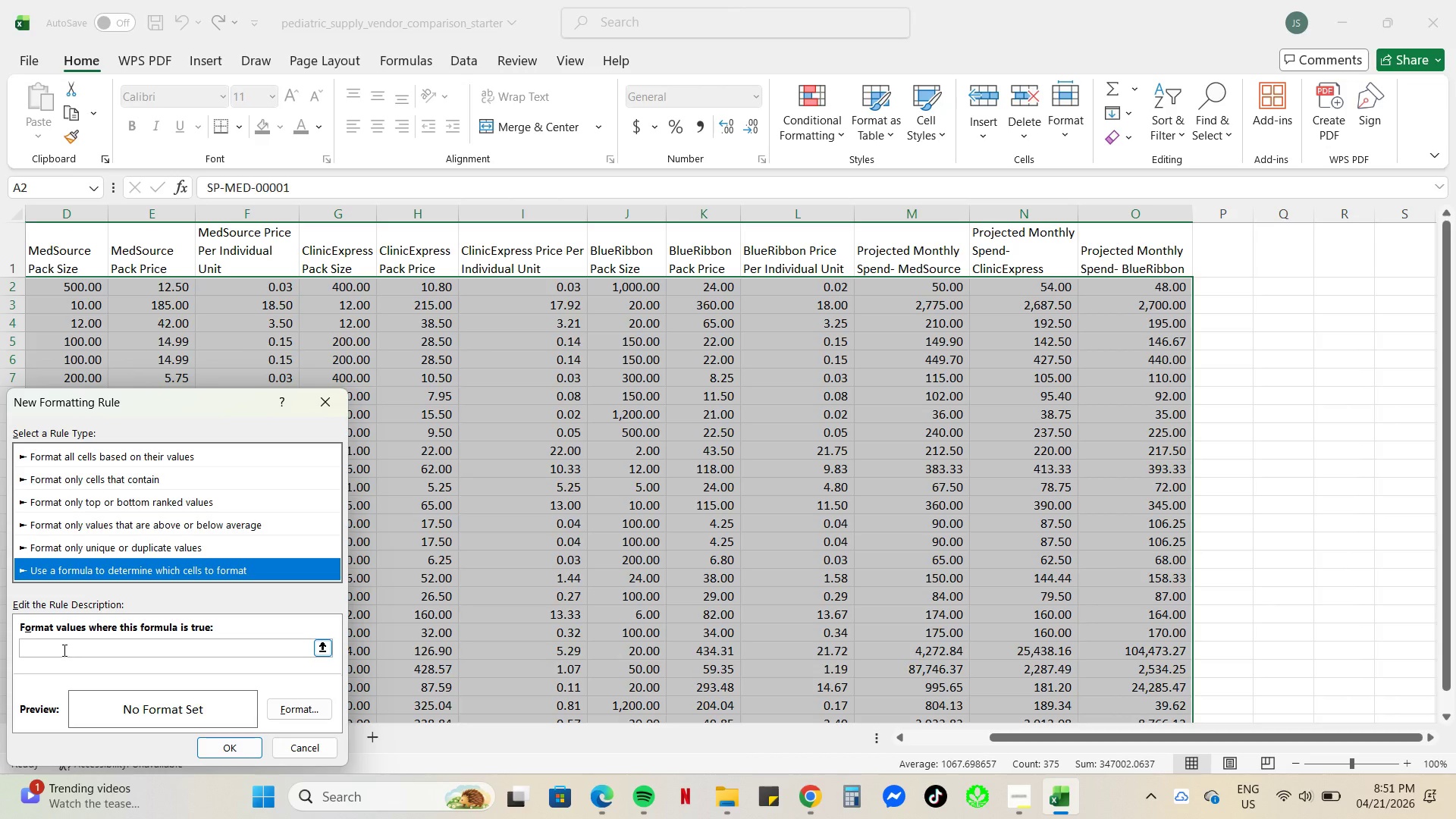 
left_click([63, 650])
 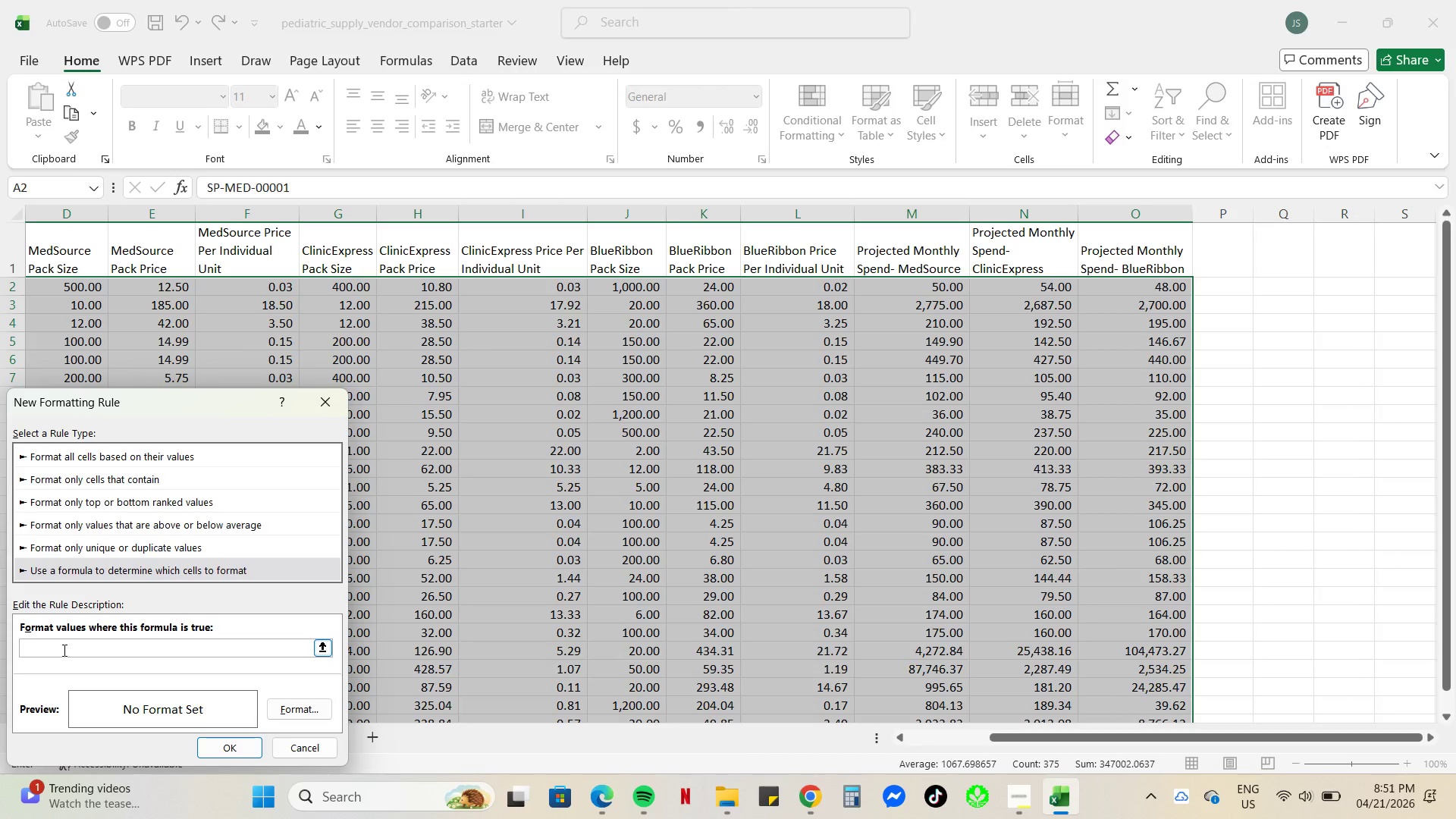 
type(=min()
 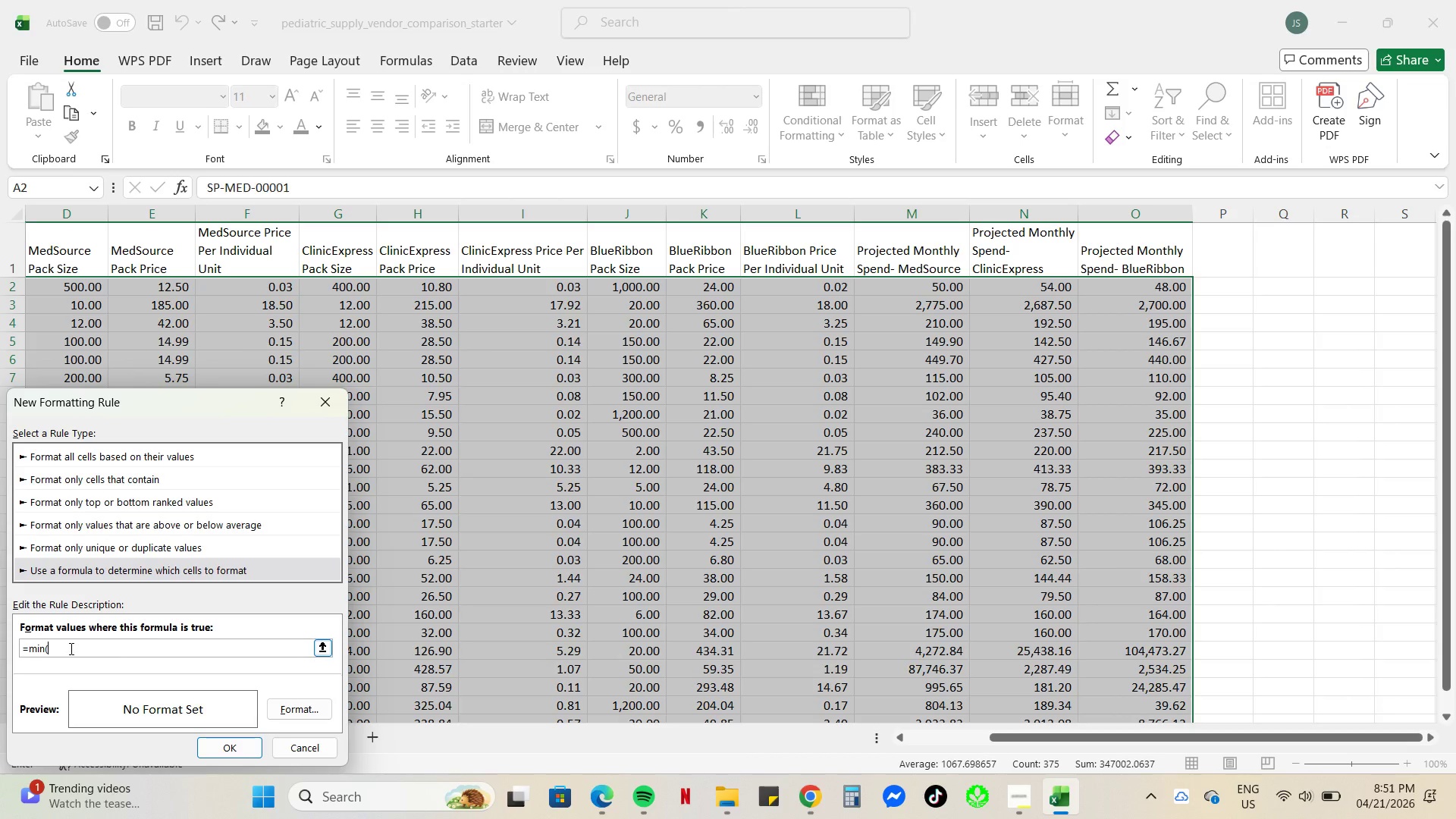 
wait(6.59)
 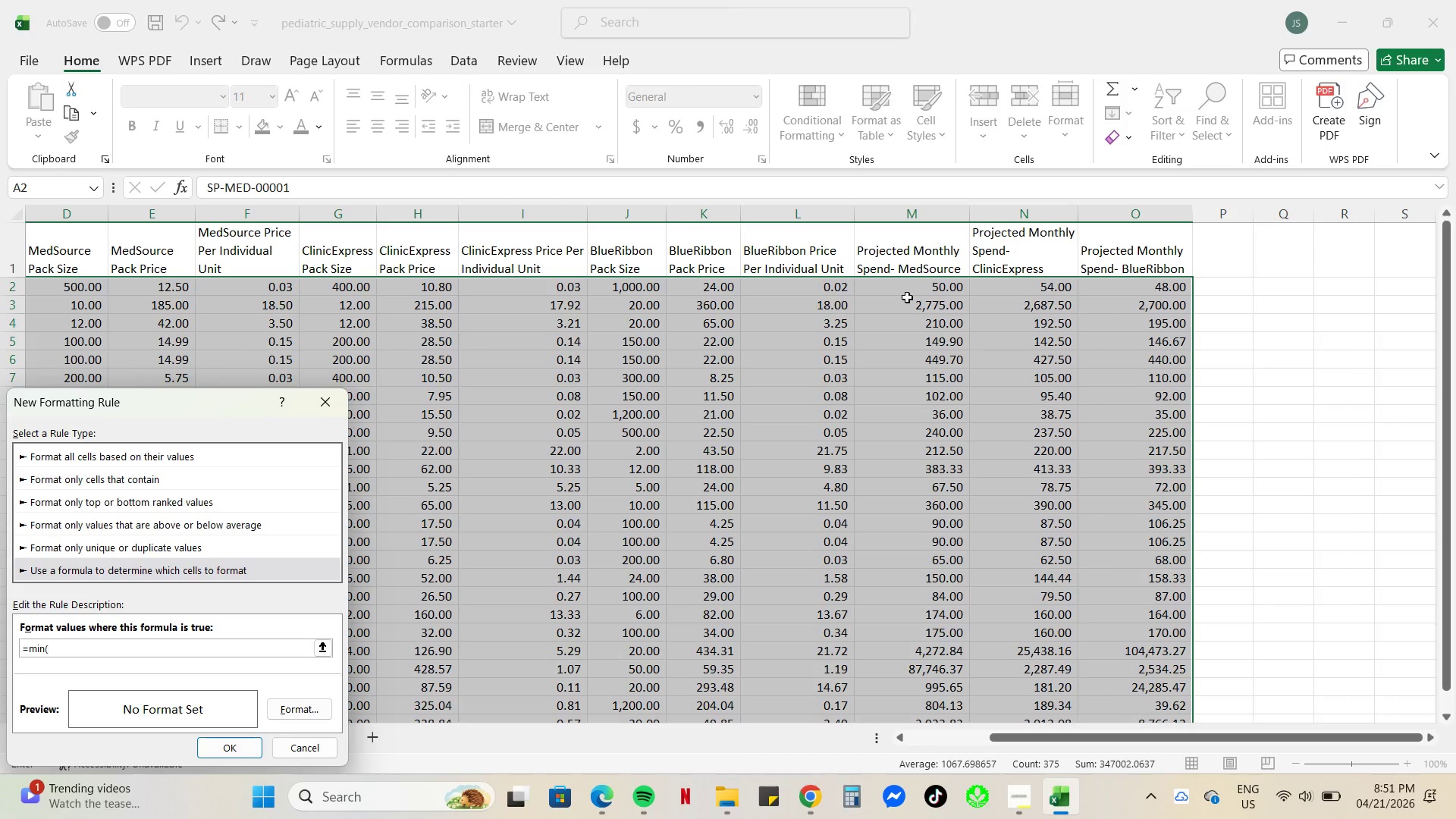 
left_click_drag(start_coordinate=[912, 288], to_coordinate=[1141, 284])
 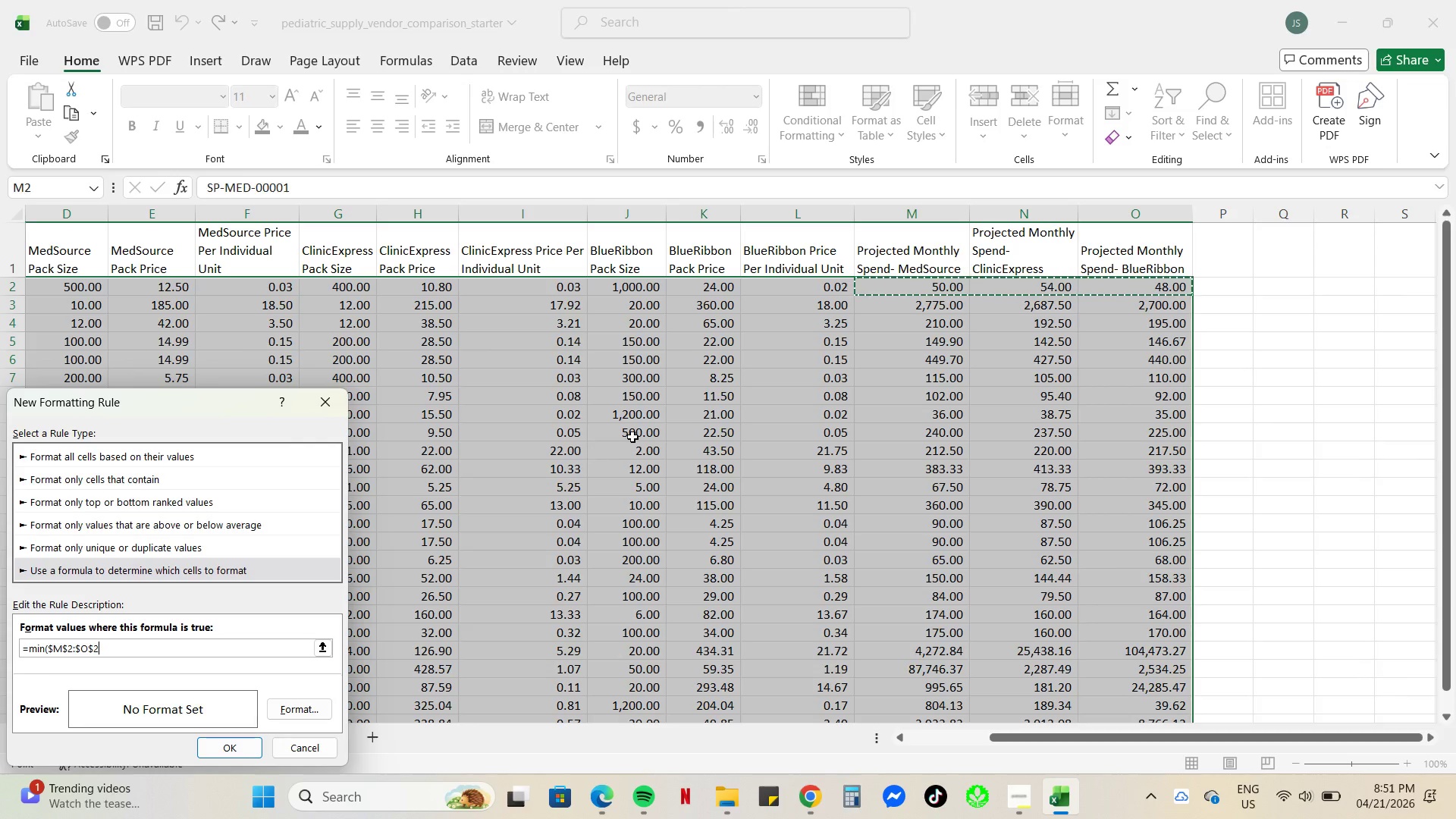 
wait(8.72)
 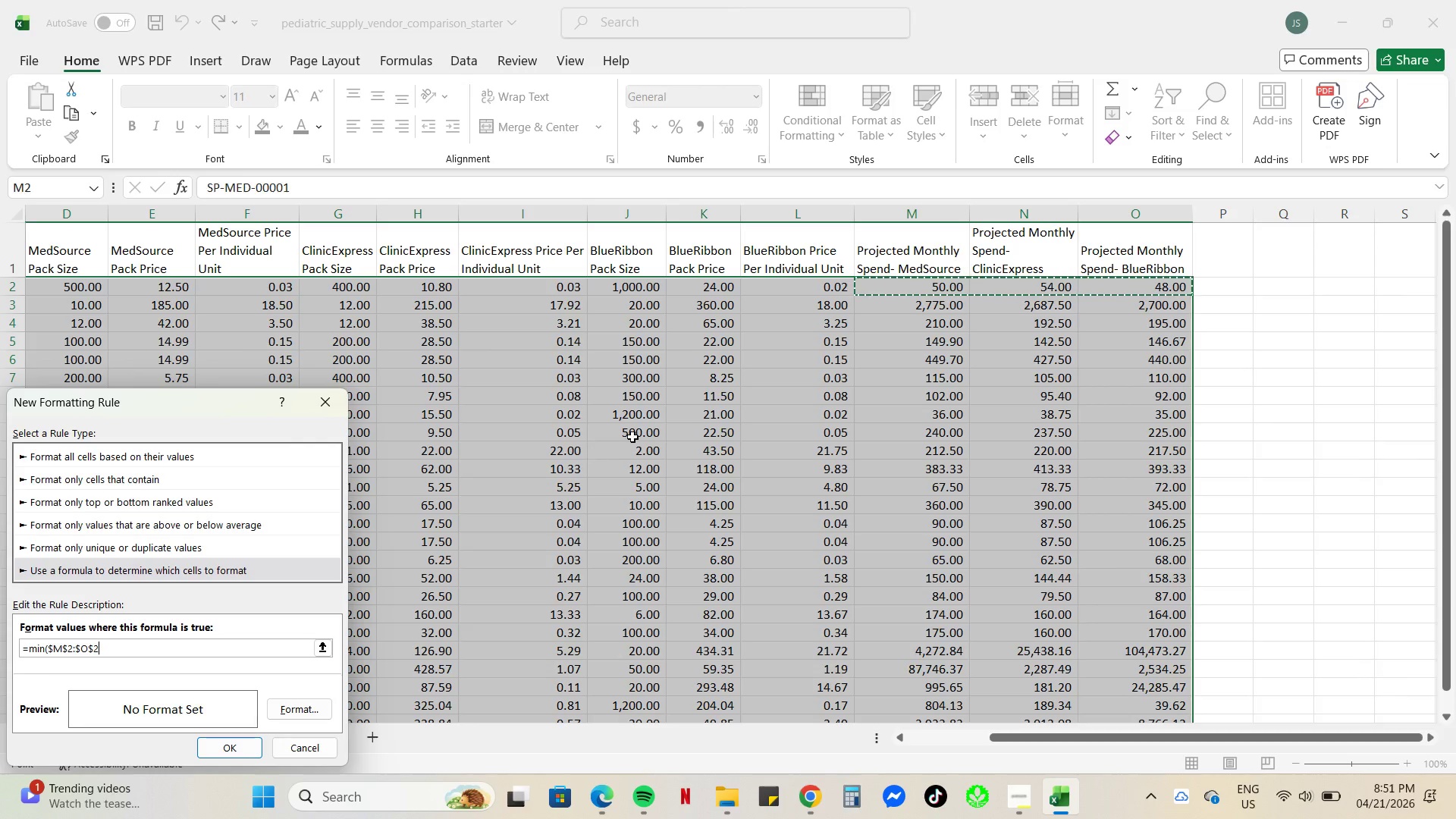 
left_click_drag(start_coordinate=[891, 287], to_coordinate=[1152, 294])
 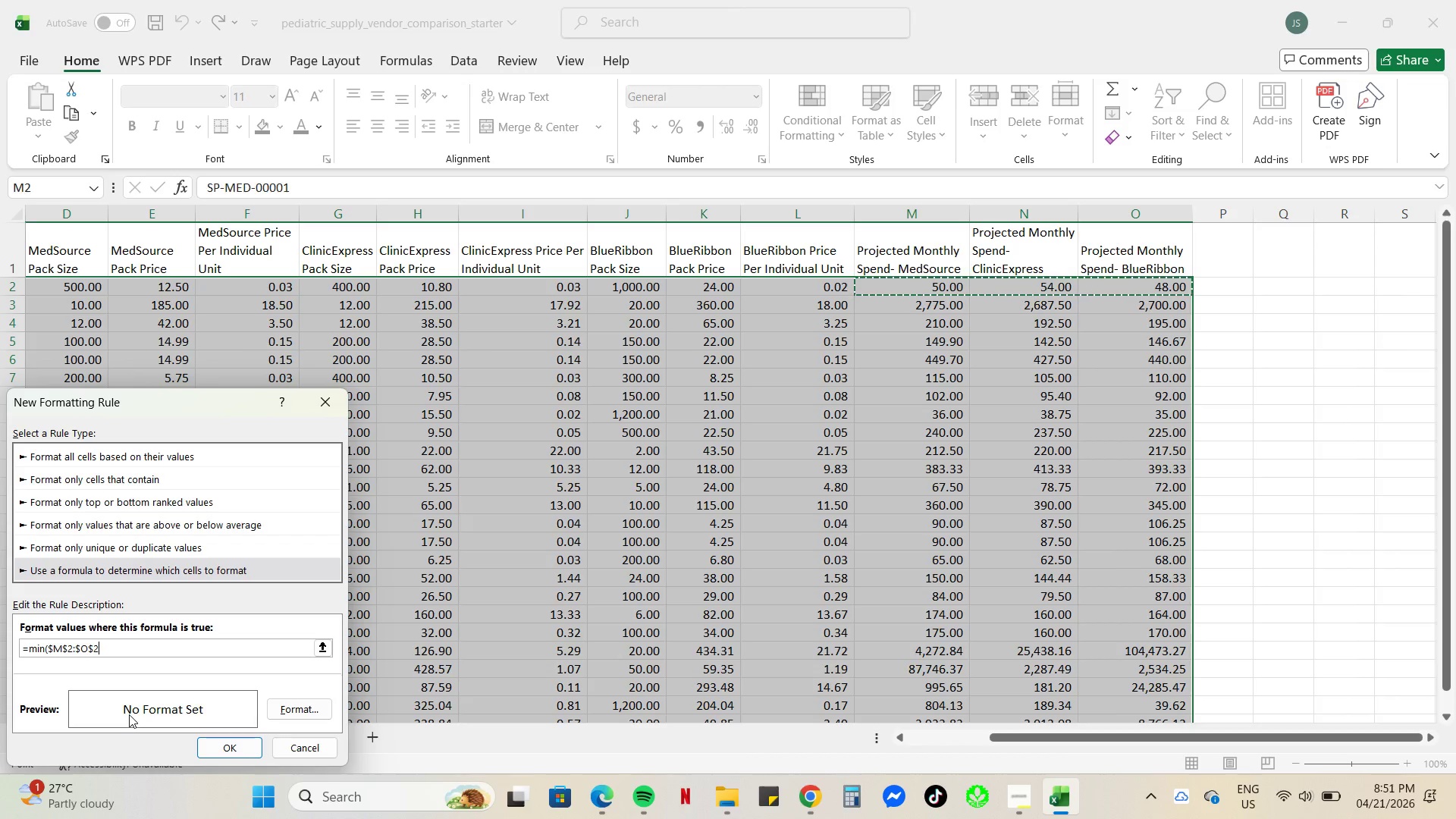 
left_click([318, 711])
 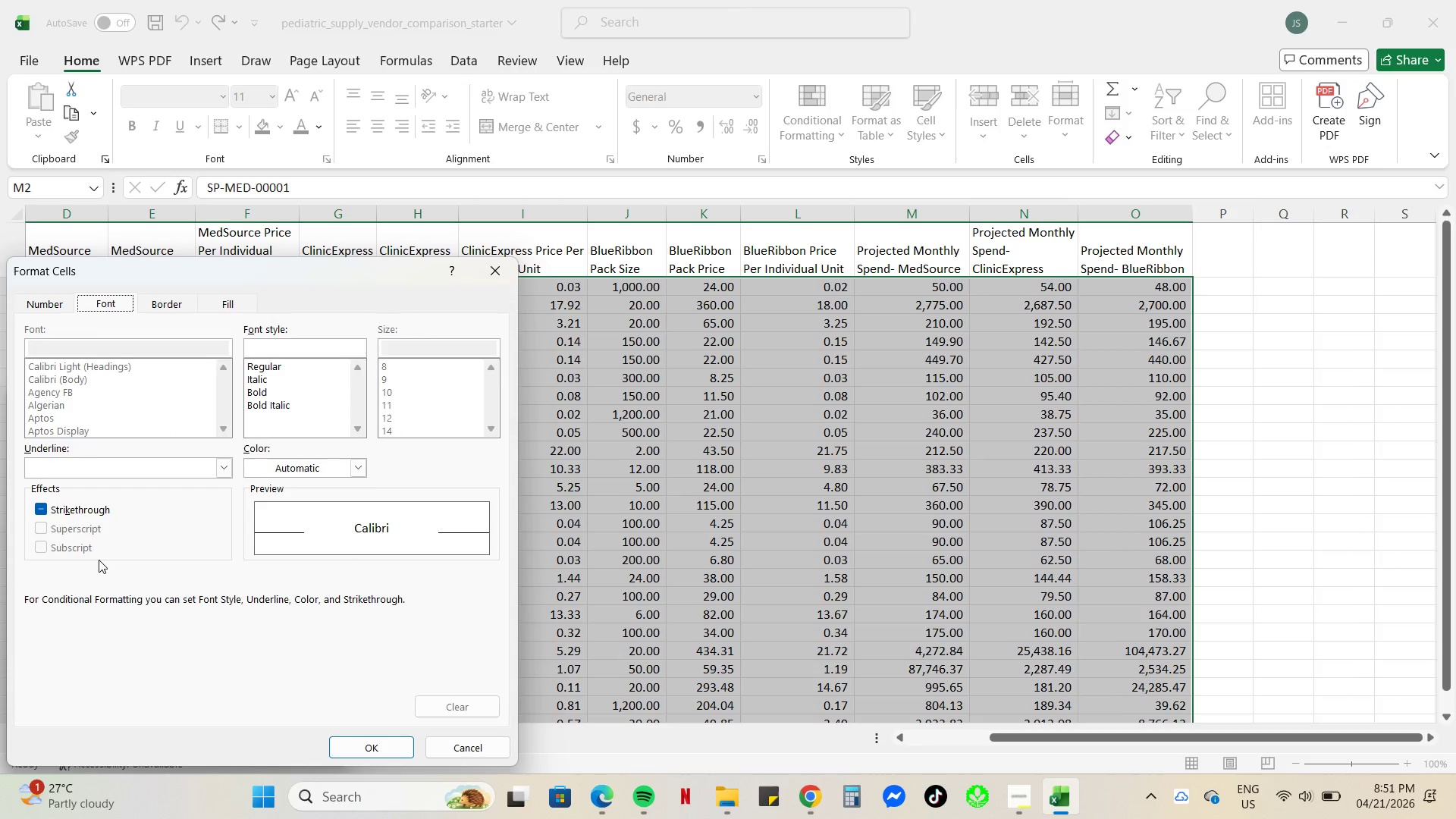 
wait(7.08)
 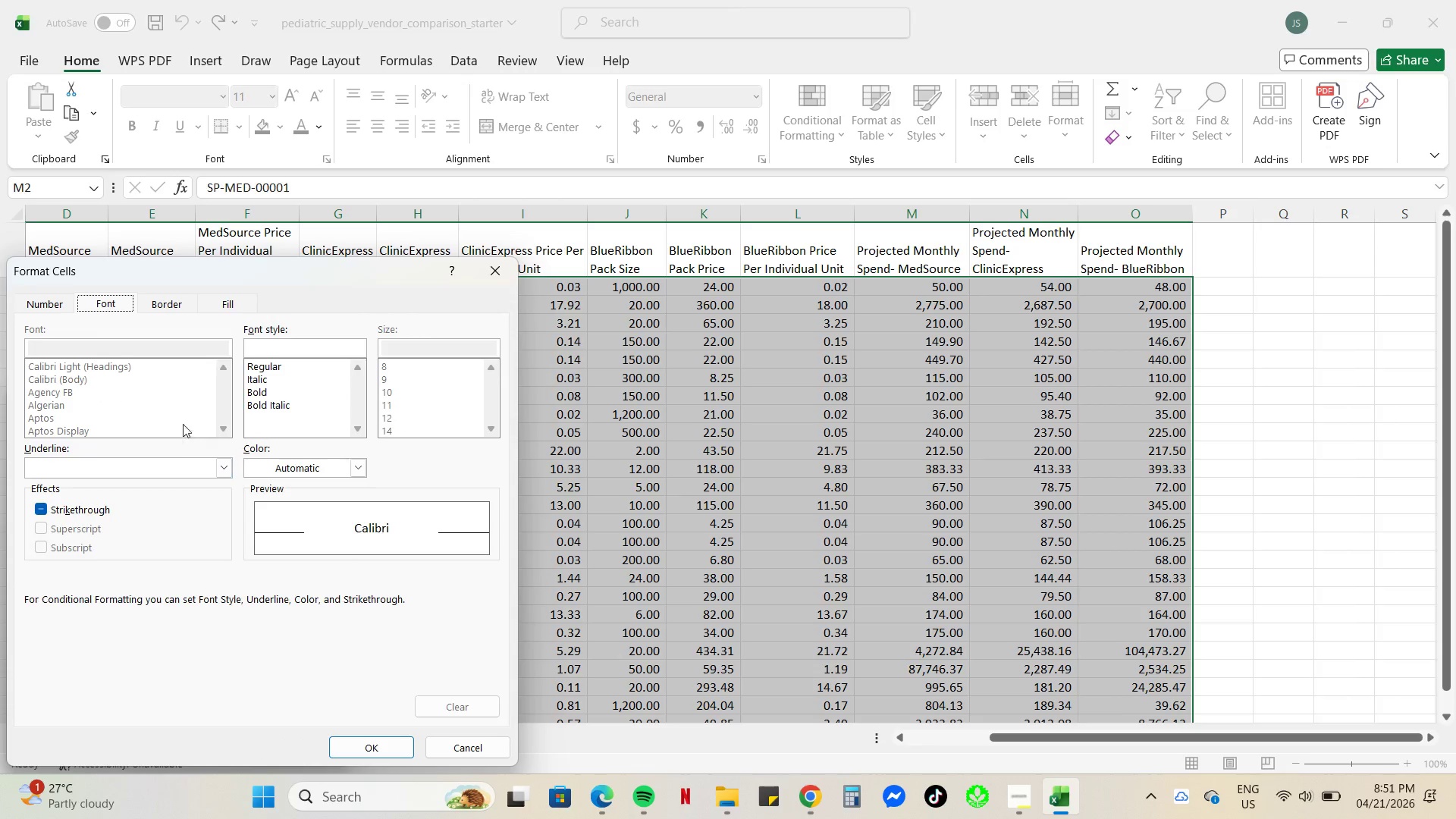 
left_click([155, 302])
 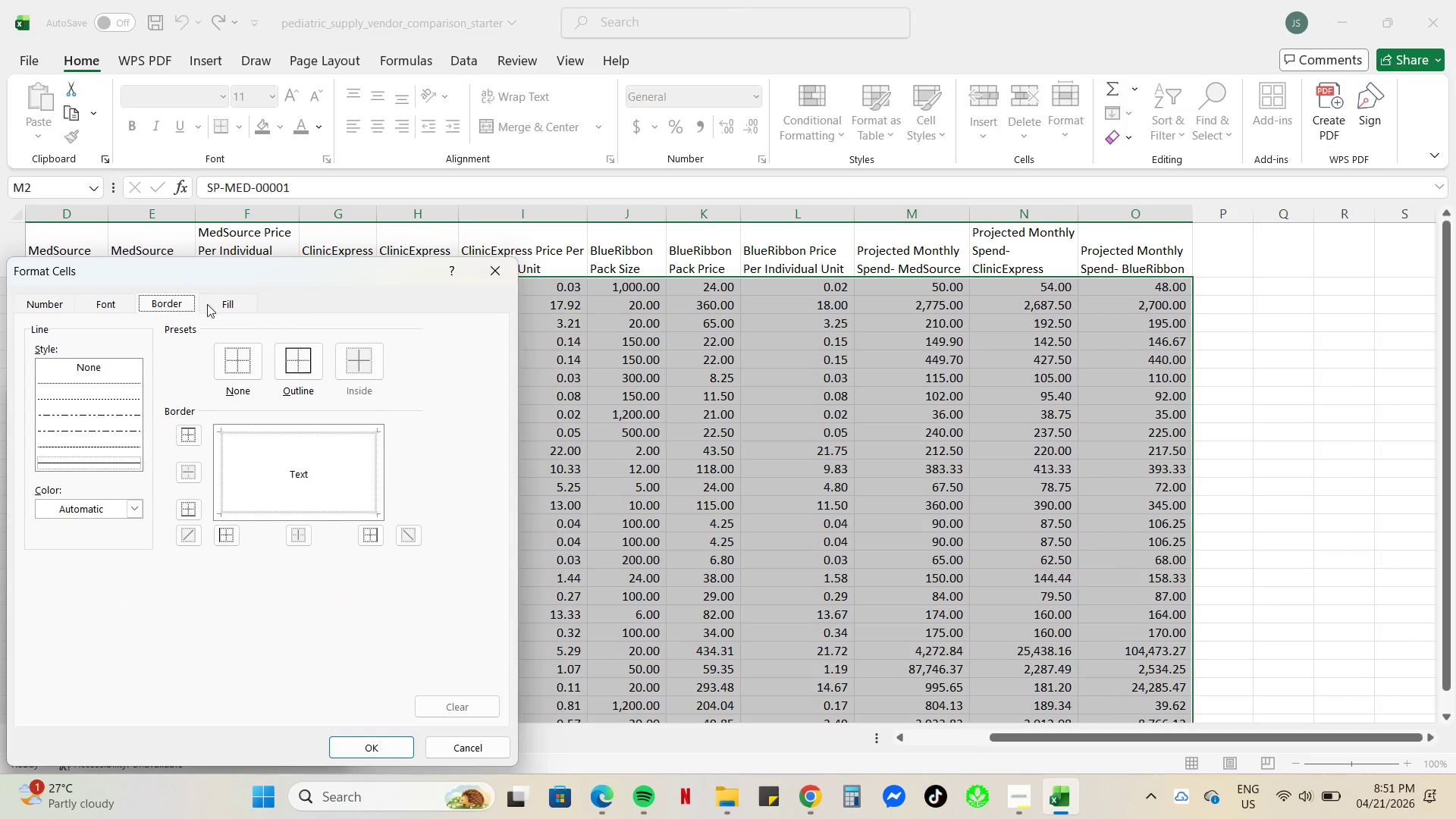 
left_click([225, 303])
 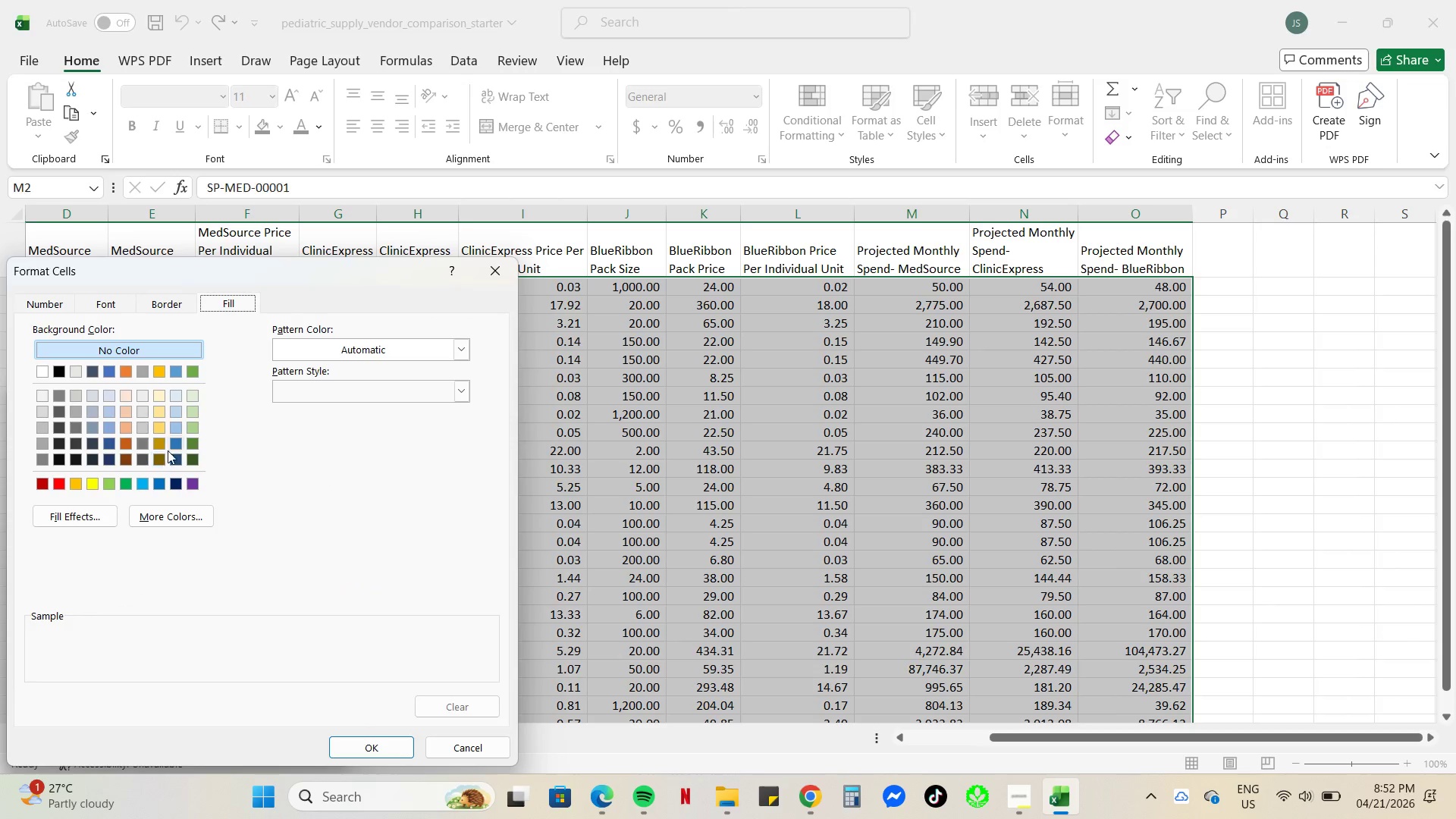 
left_click([193, 430])
 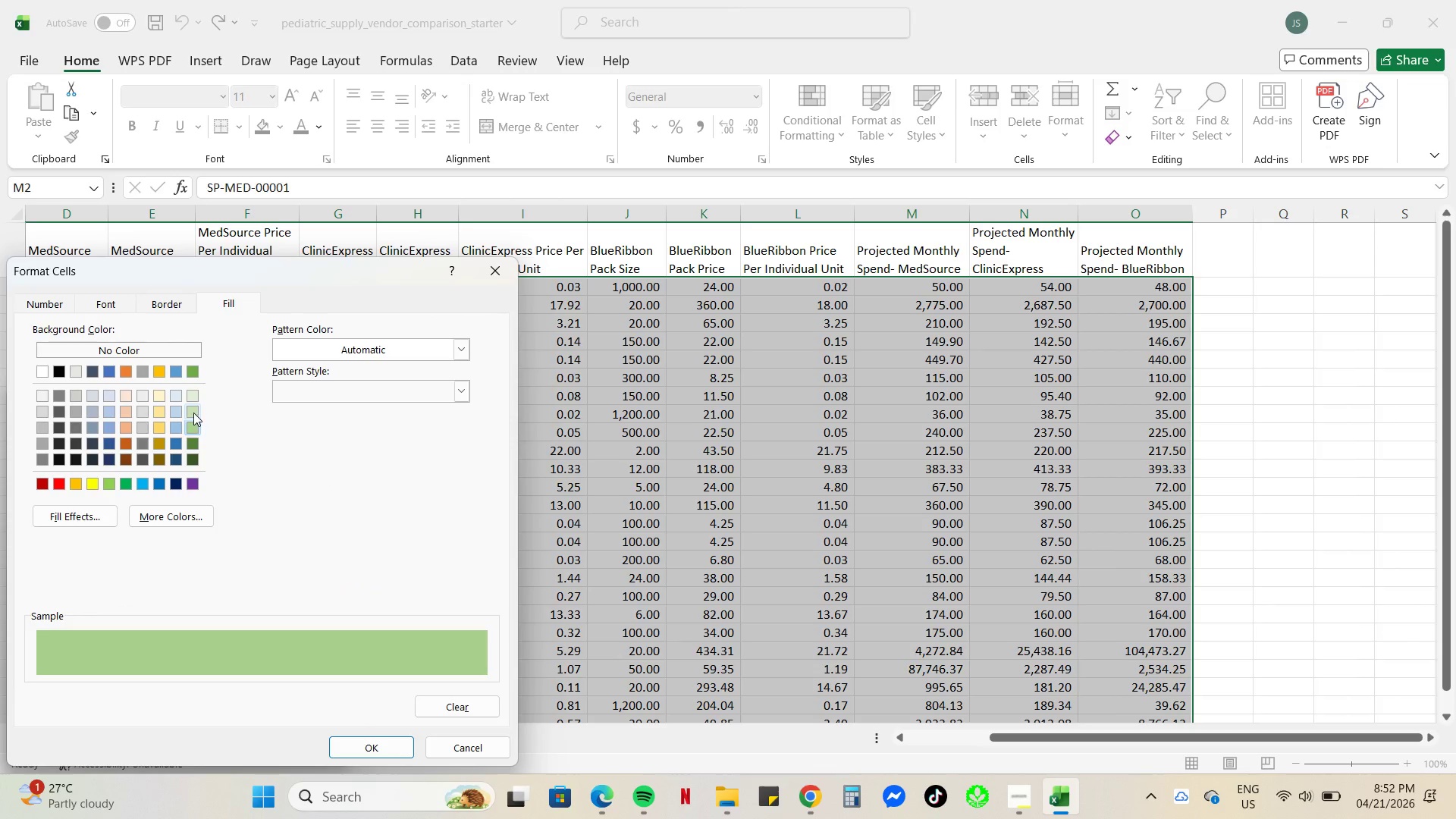 
left_click([193, 398])
 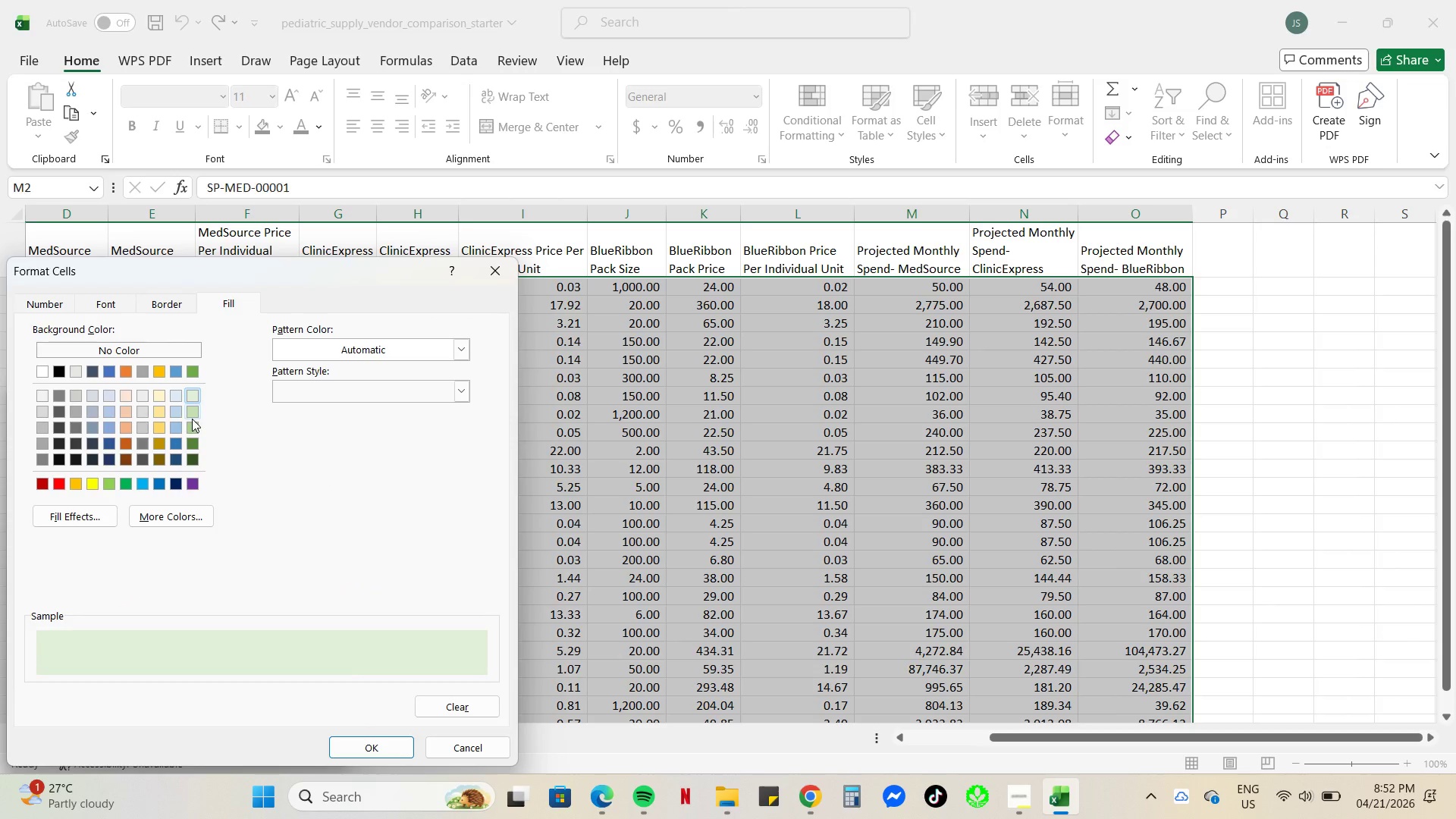 
left_click([192, 424])
 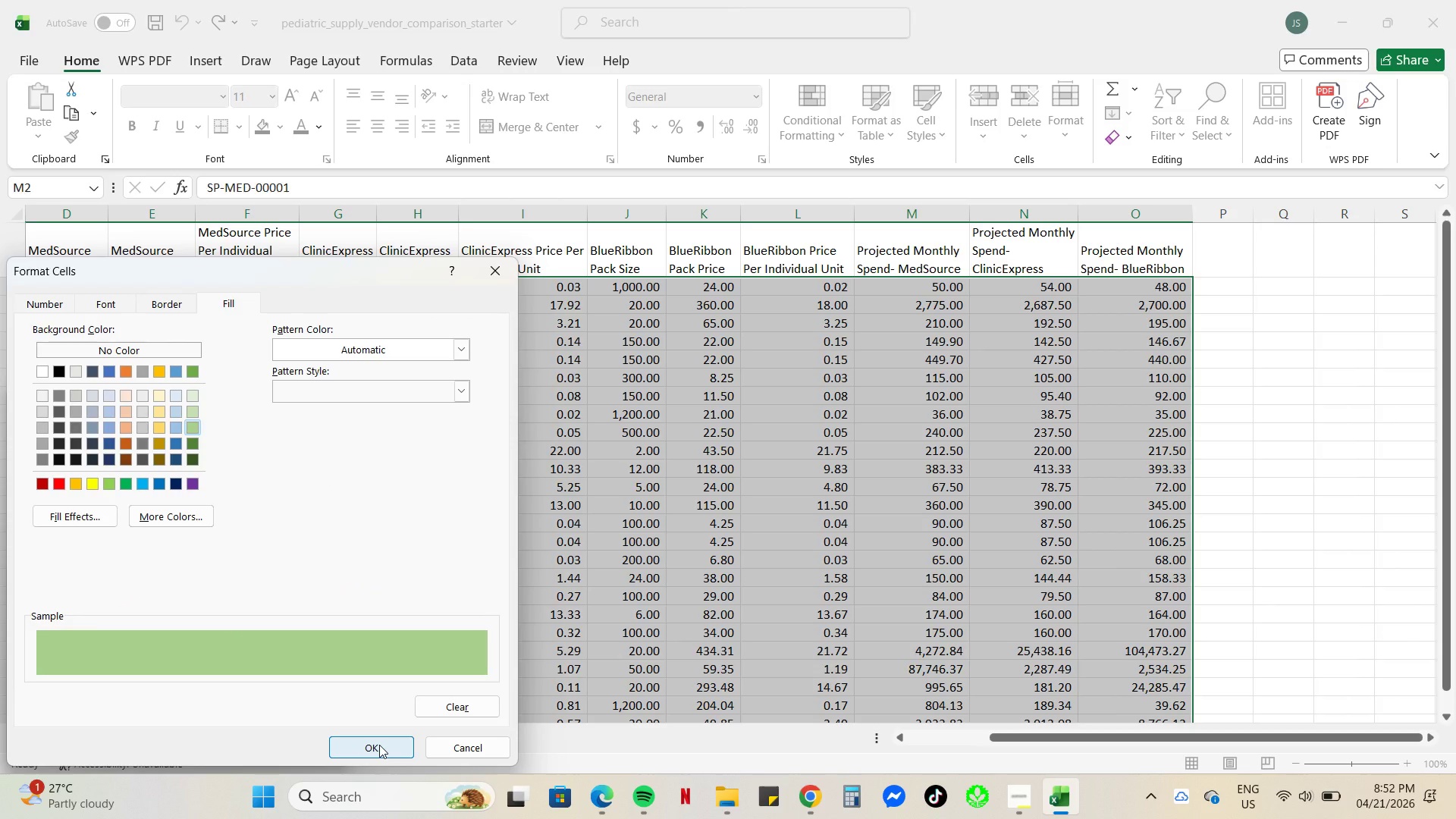 
left_click([379, 745])
 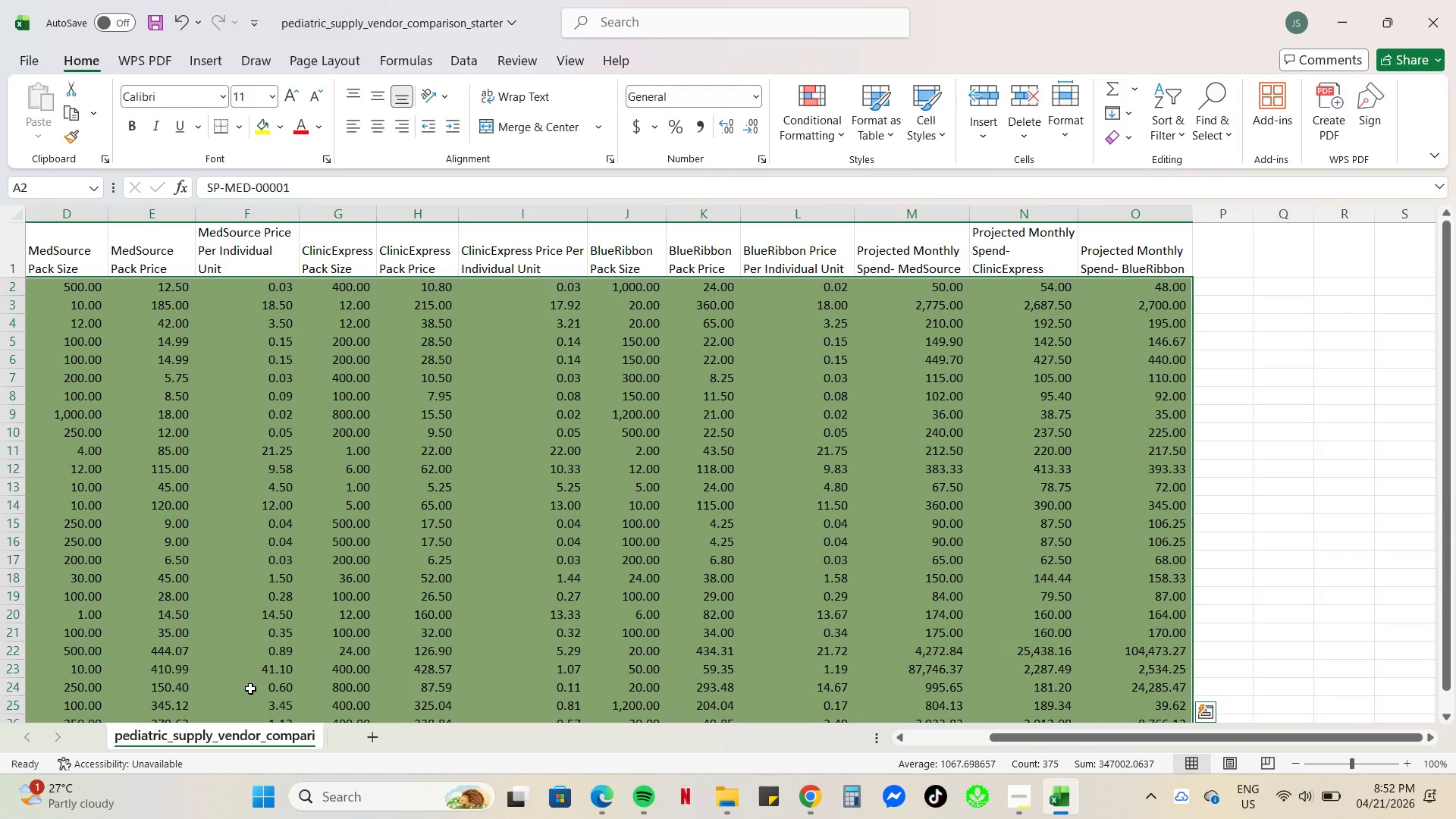 
scroll: coordinate [368, 648], scroll_direction: down, amount: 4.0
 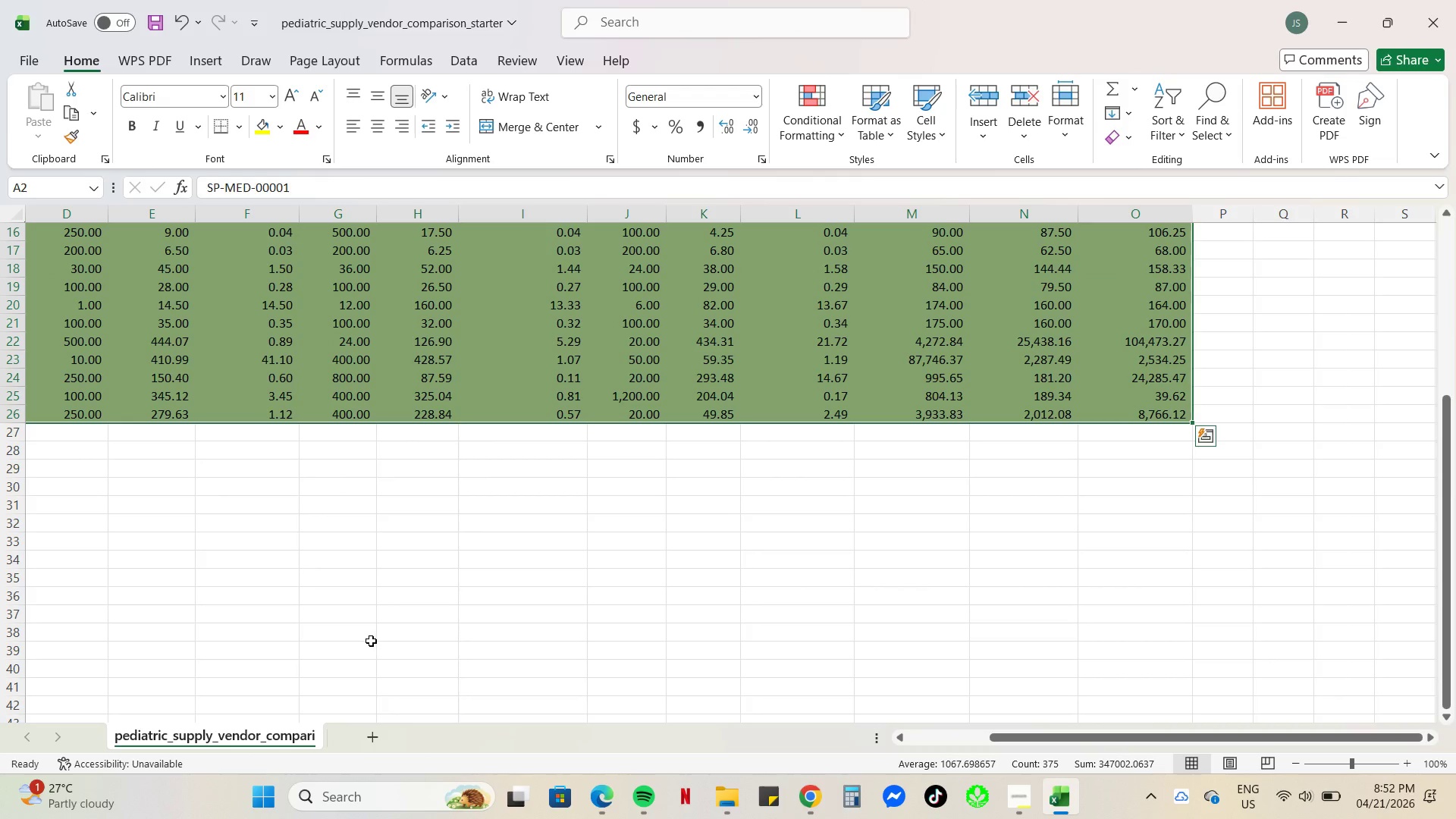 
scroll: coordinate [375, 634], scroll_direction: up, amount: 1.0
 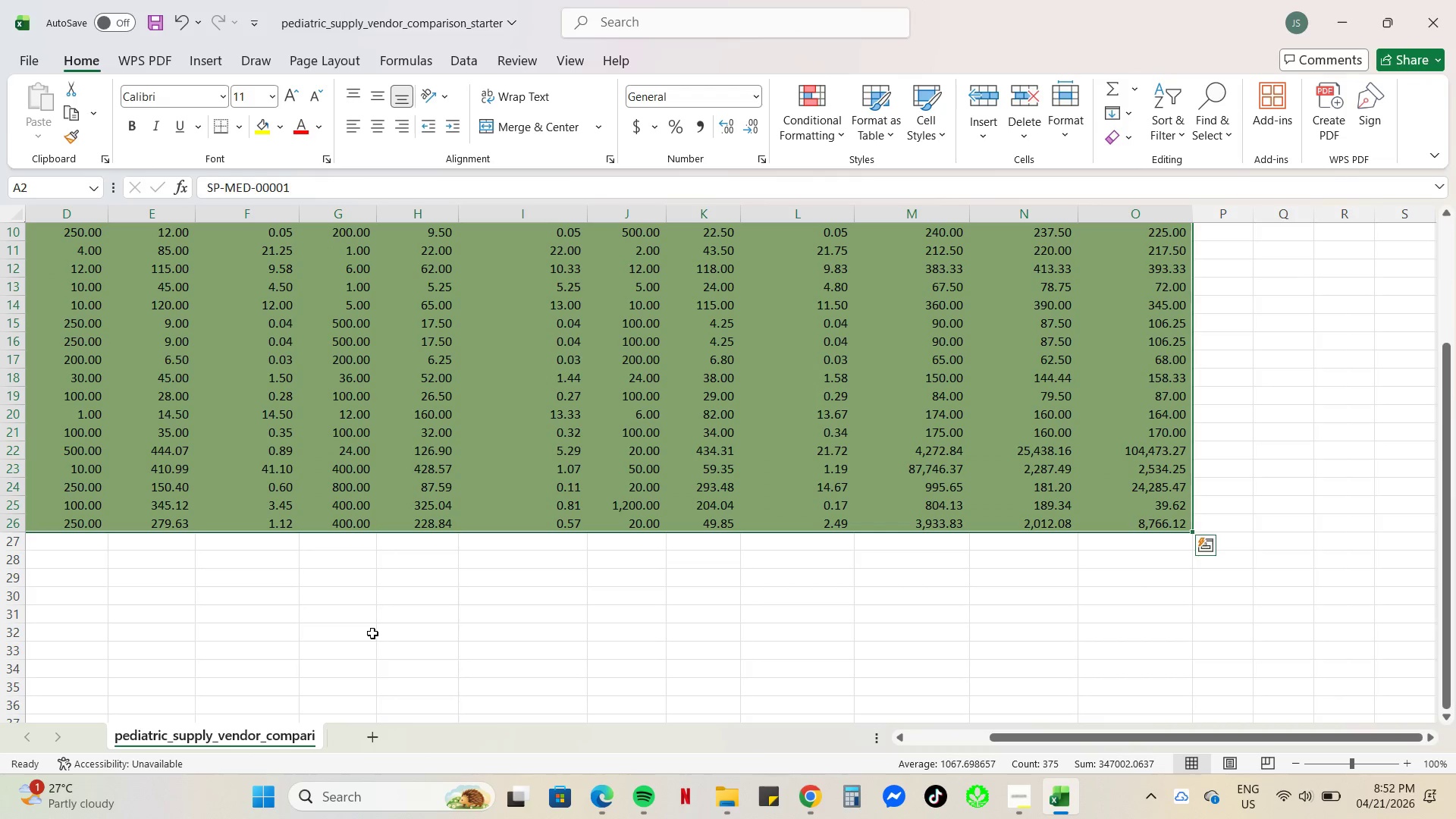 
key(Control+Z)
 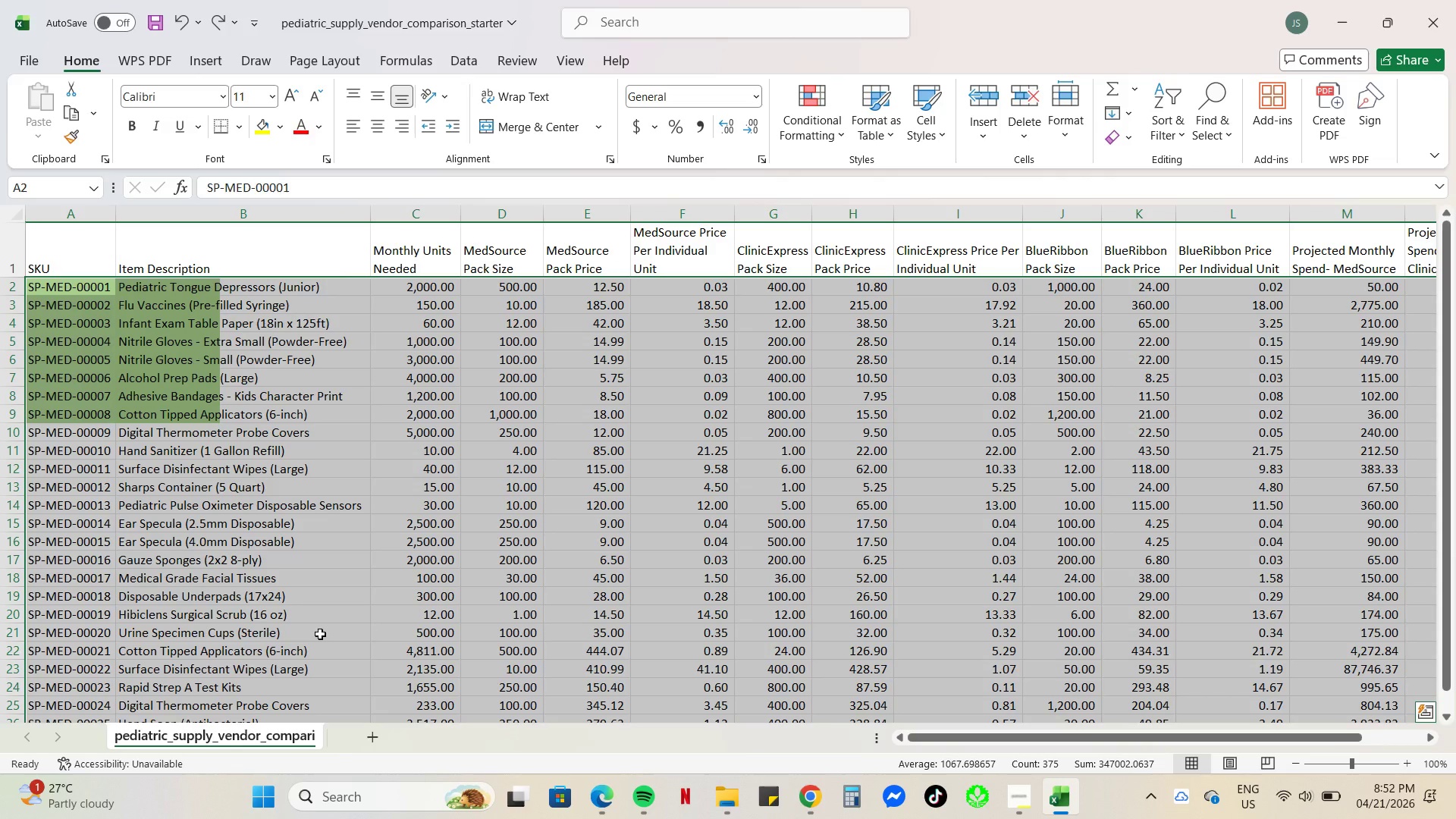 
left_click_drag(start_coordinate=[475, 463], to_coordinate=[486, 460])
 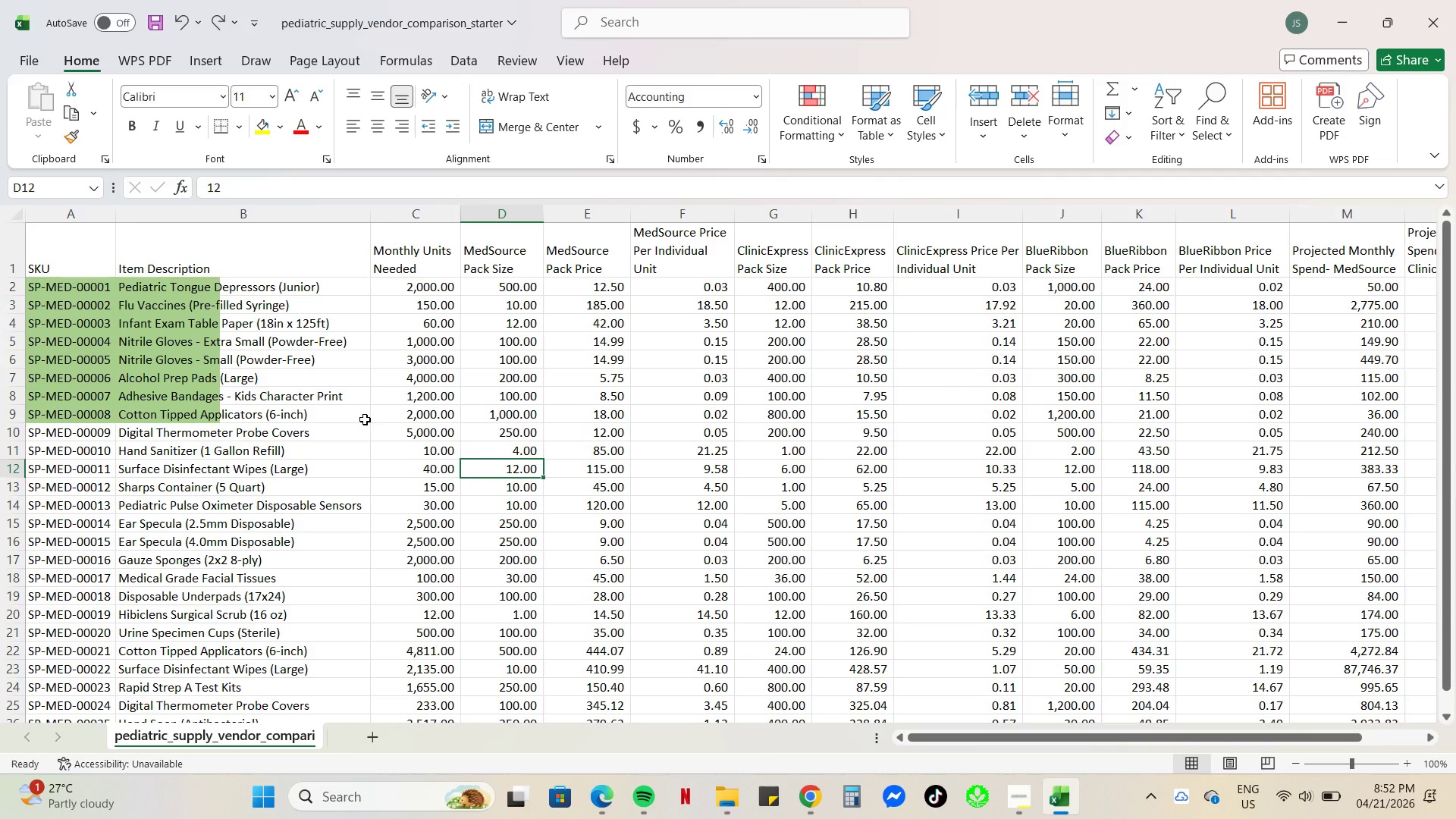 
scroll: coordinate [215, 609], scroll_direction: up, amount: 4.0
 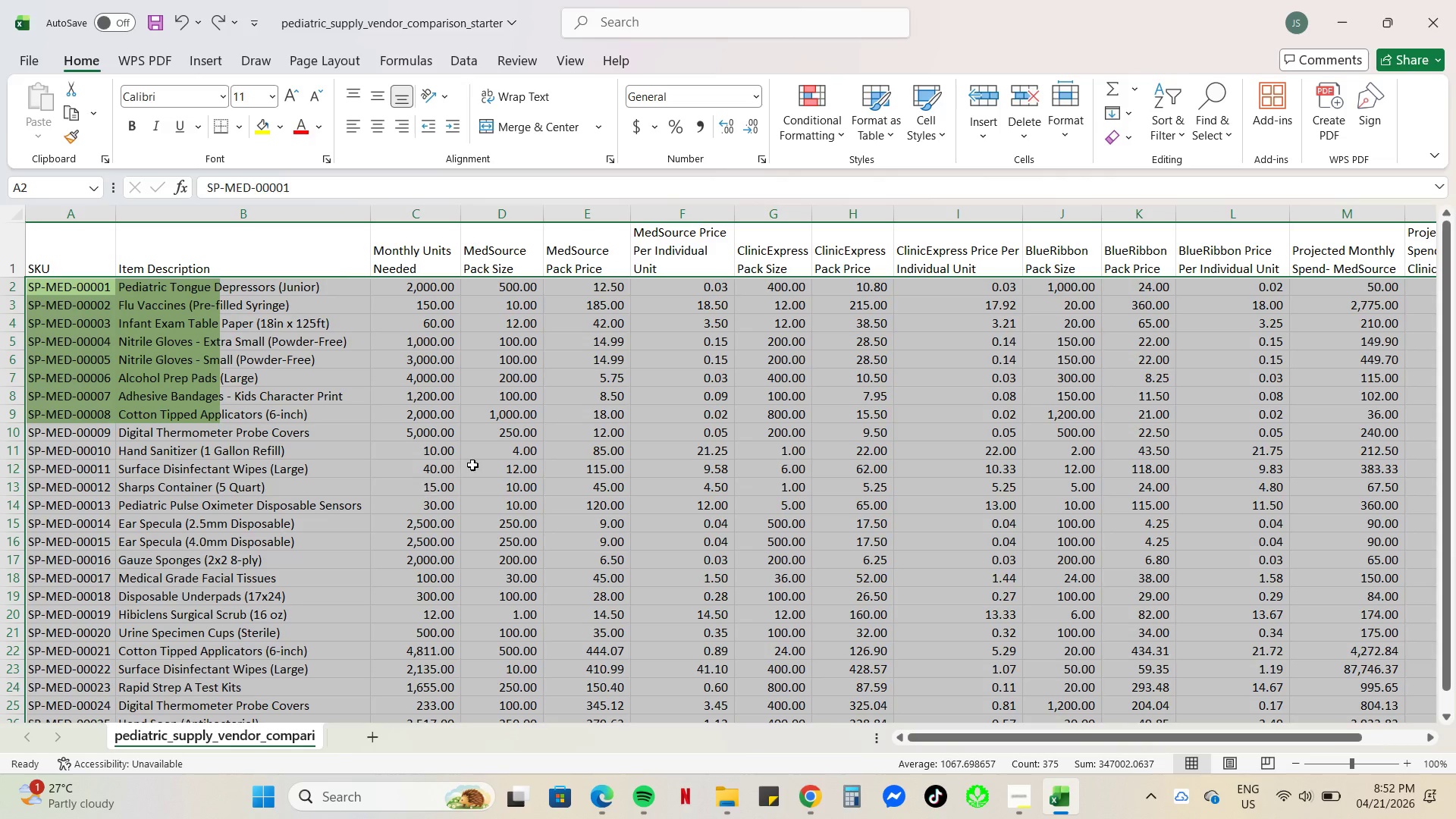 
key(Control+Z)
 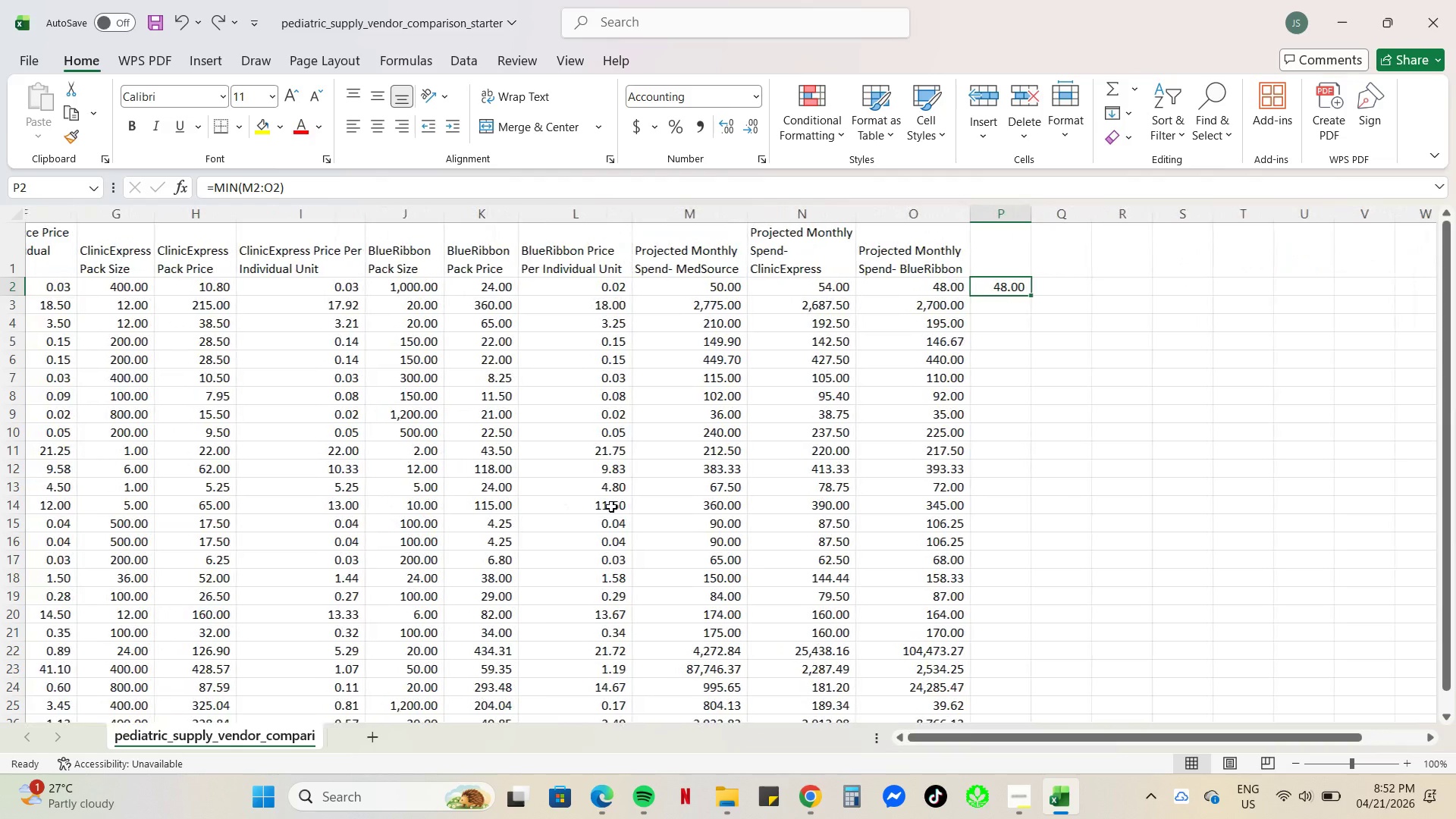 
wait(6.61)
 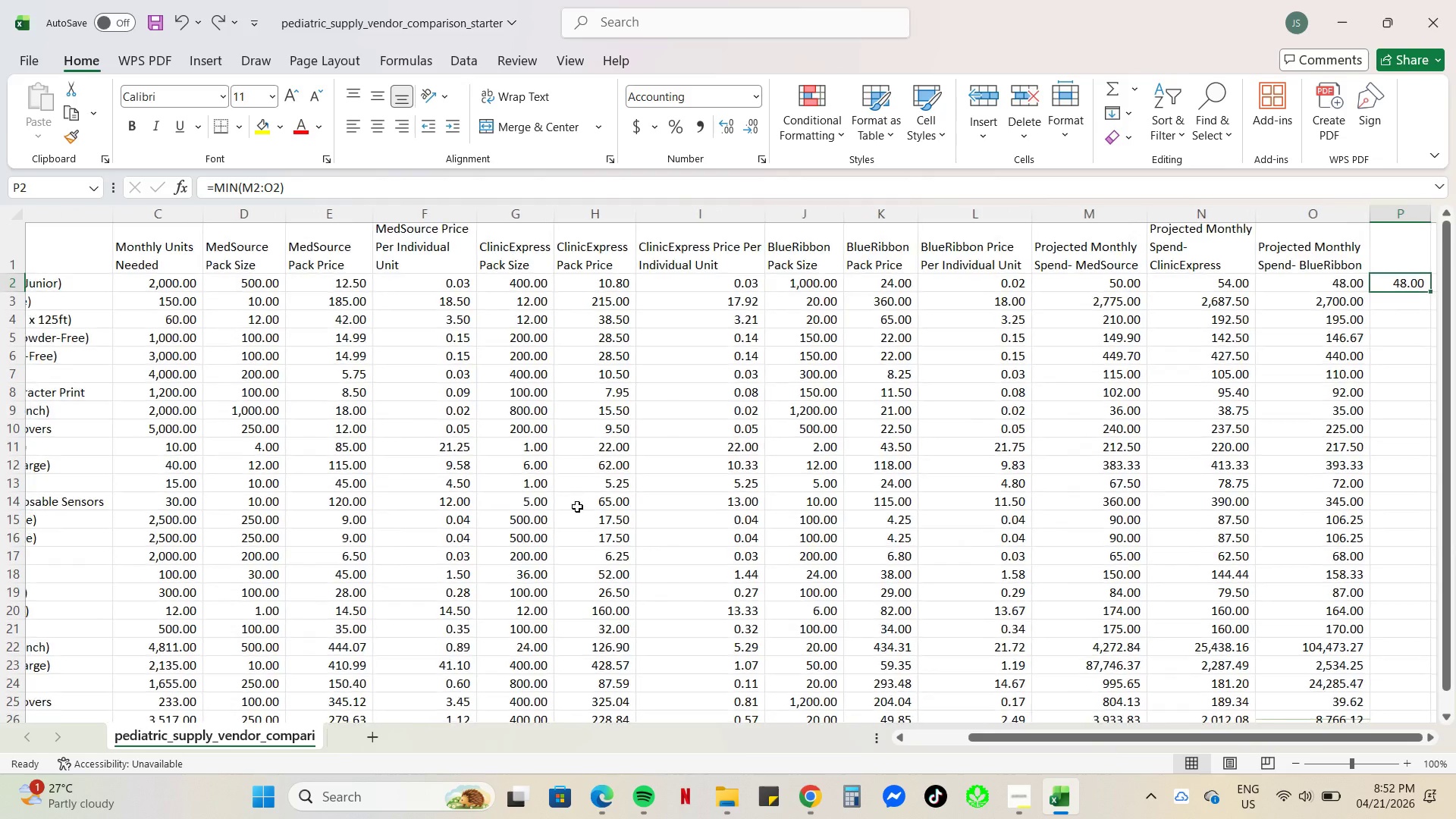 
left_click([1073, 290])
 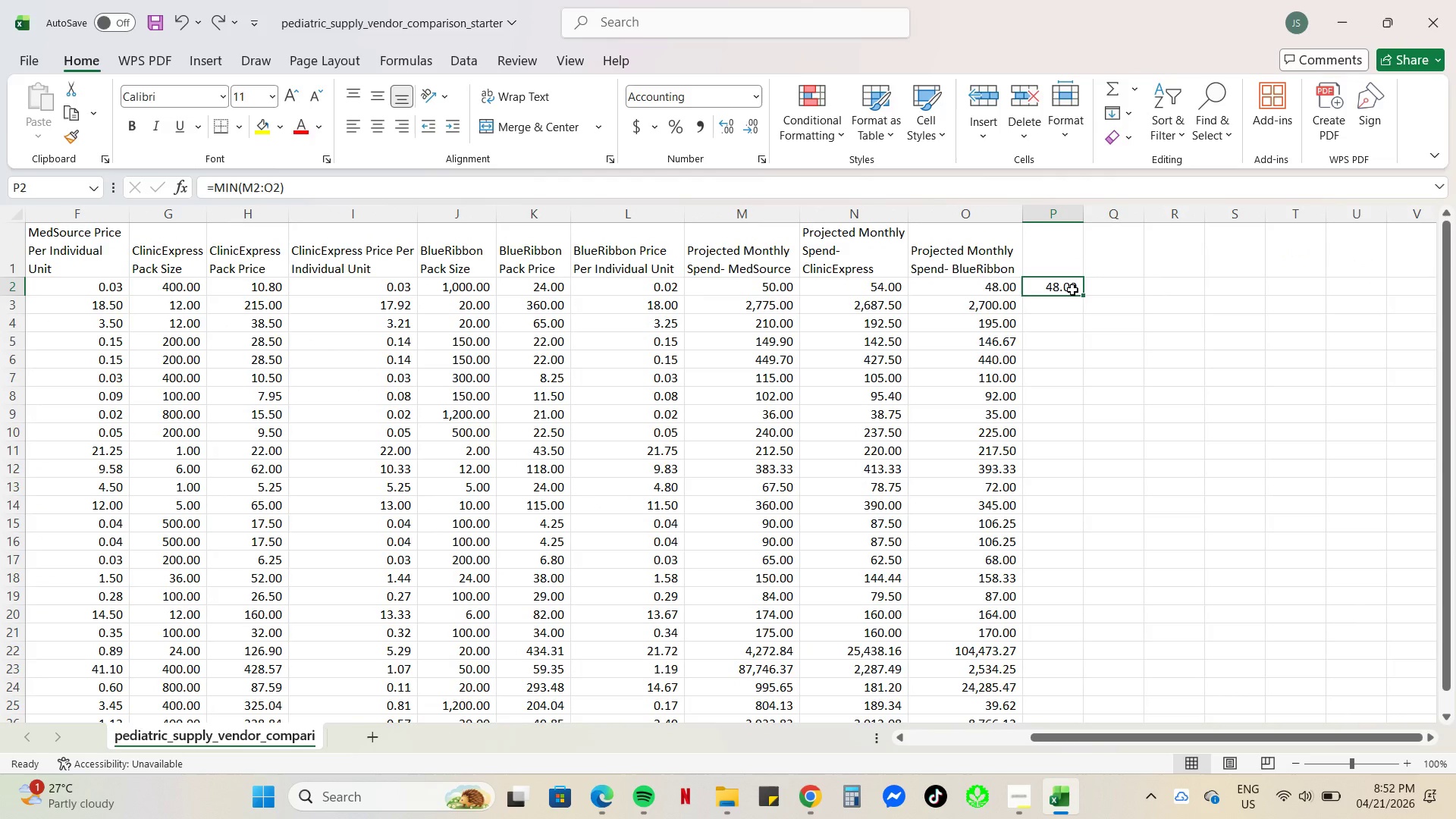 
key(Backspace)
 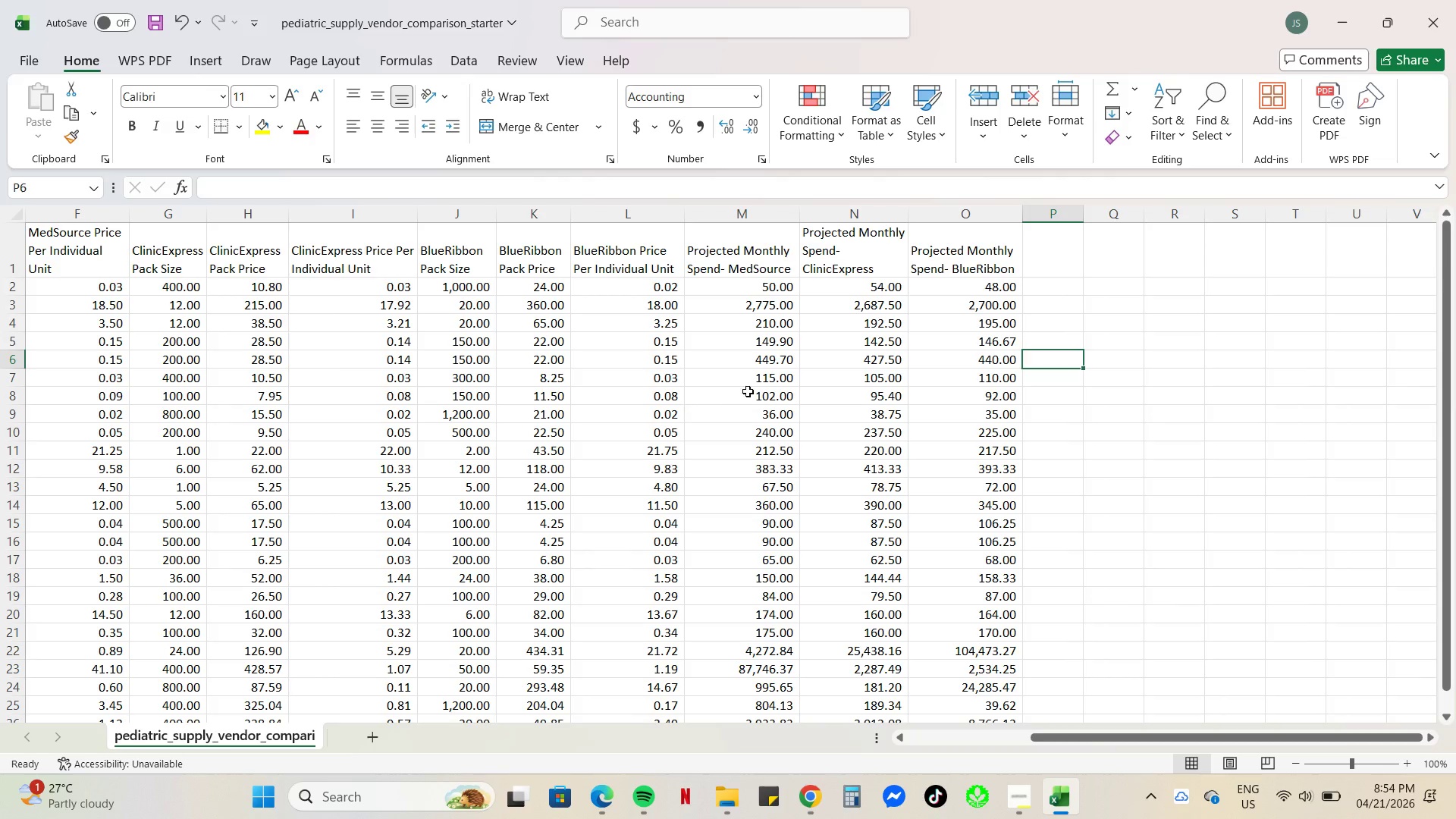 
wait(101.58)
 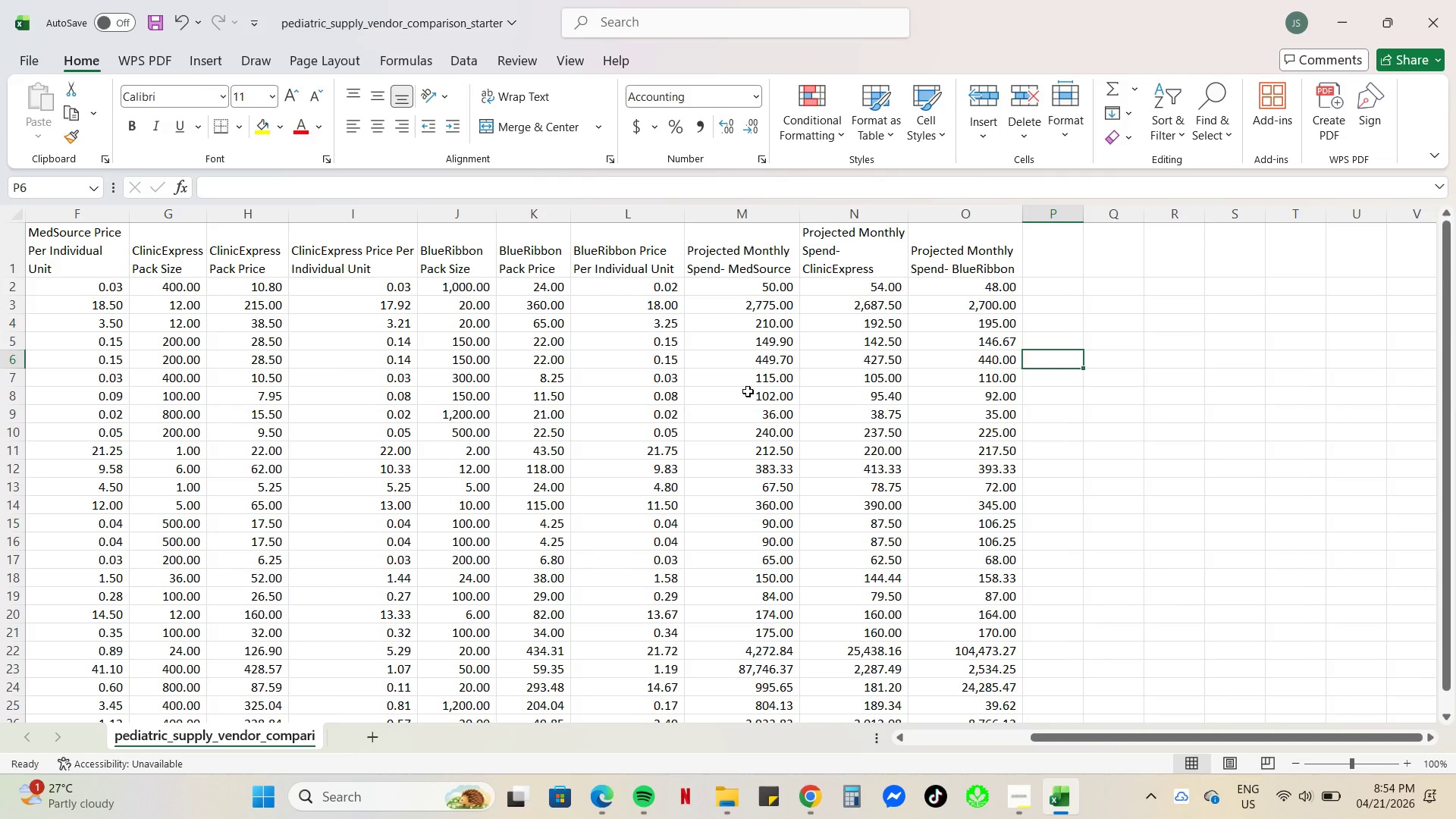 
scroll: coordinate [880, 447], scroll_direction: none, amount: 0.0
 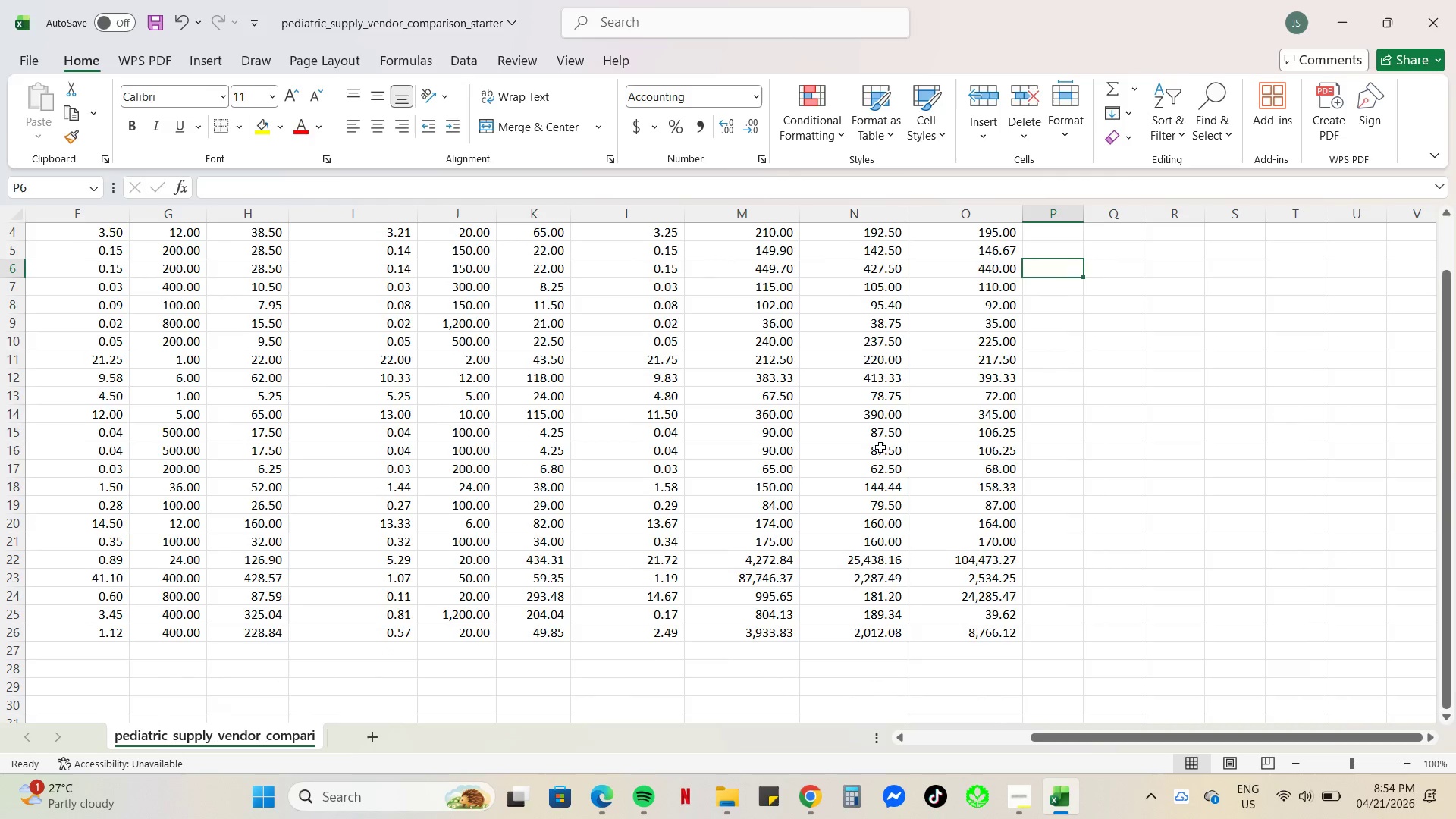 
scroll: coordinate [880, 447], scroll_direction: up, amount: 3.0
 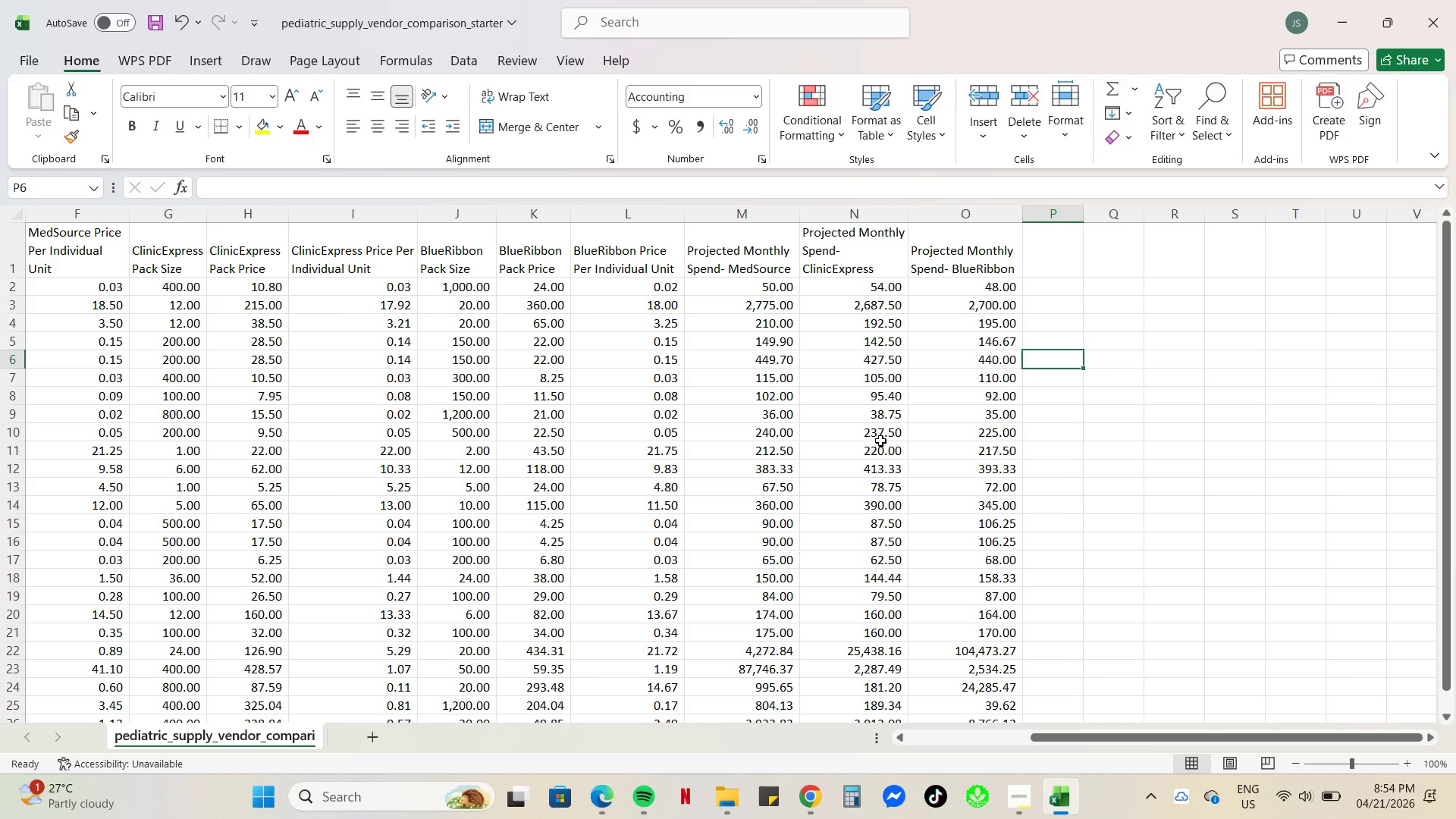 
wait(54.22)
 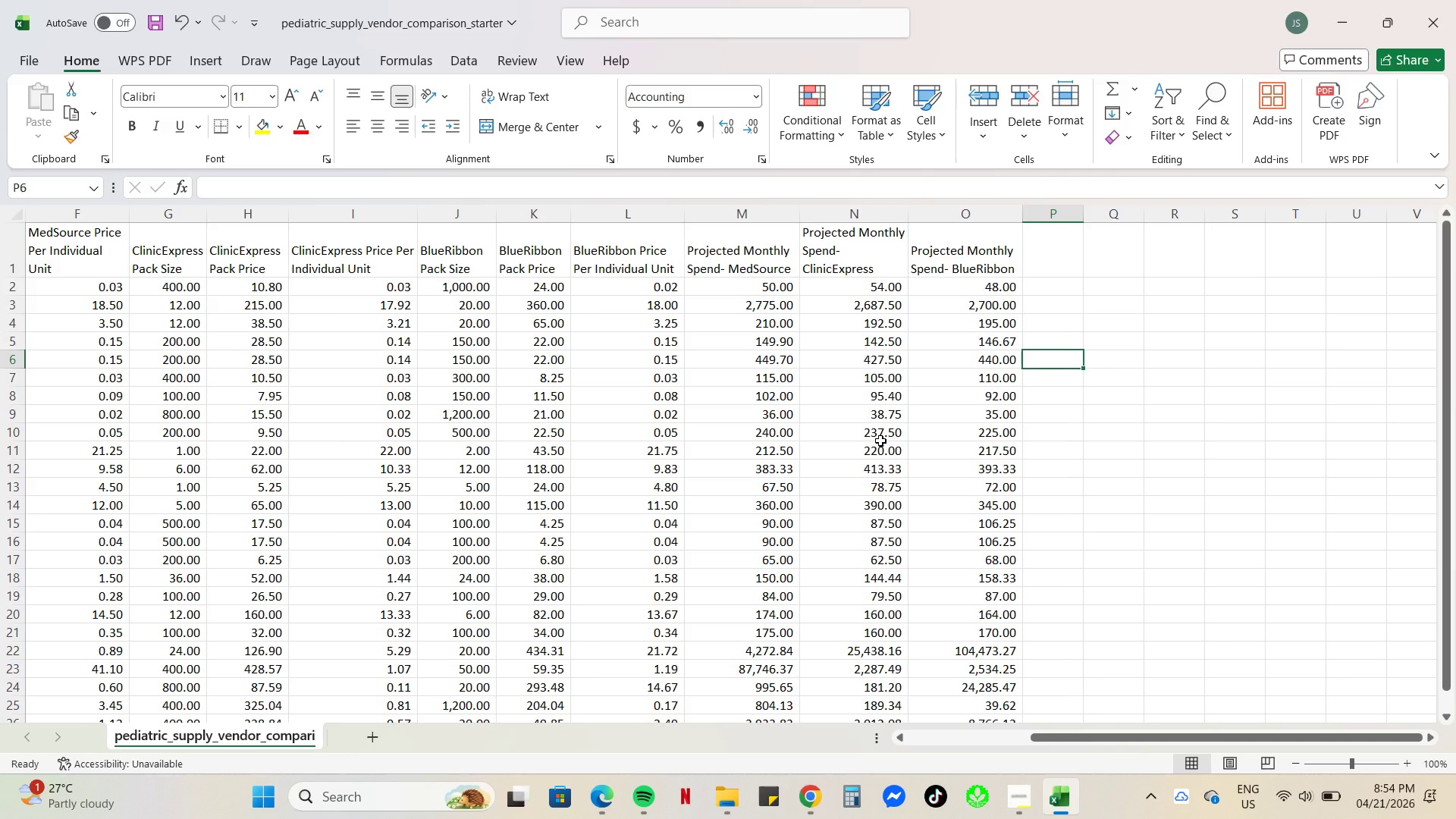 
scroll: coordinate [684, 508], scroll_direction: none, amount: 0.0
 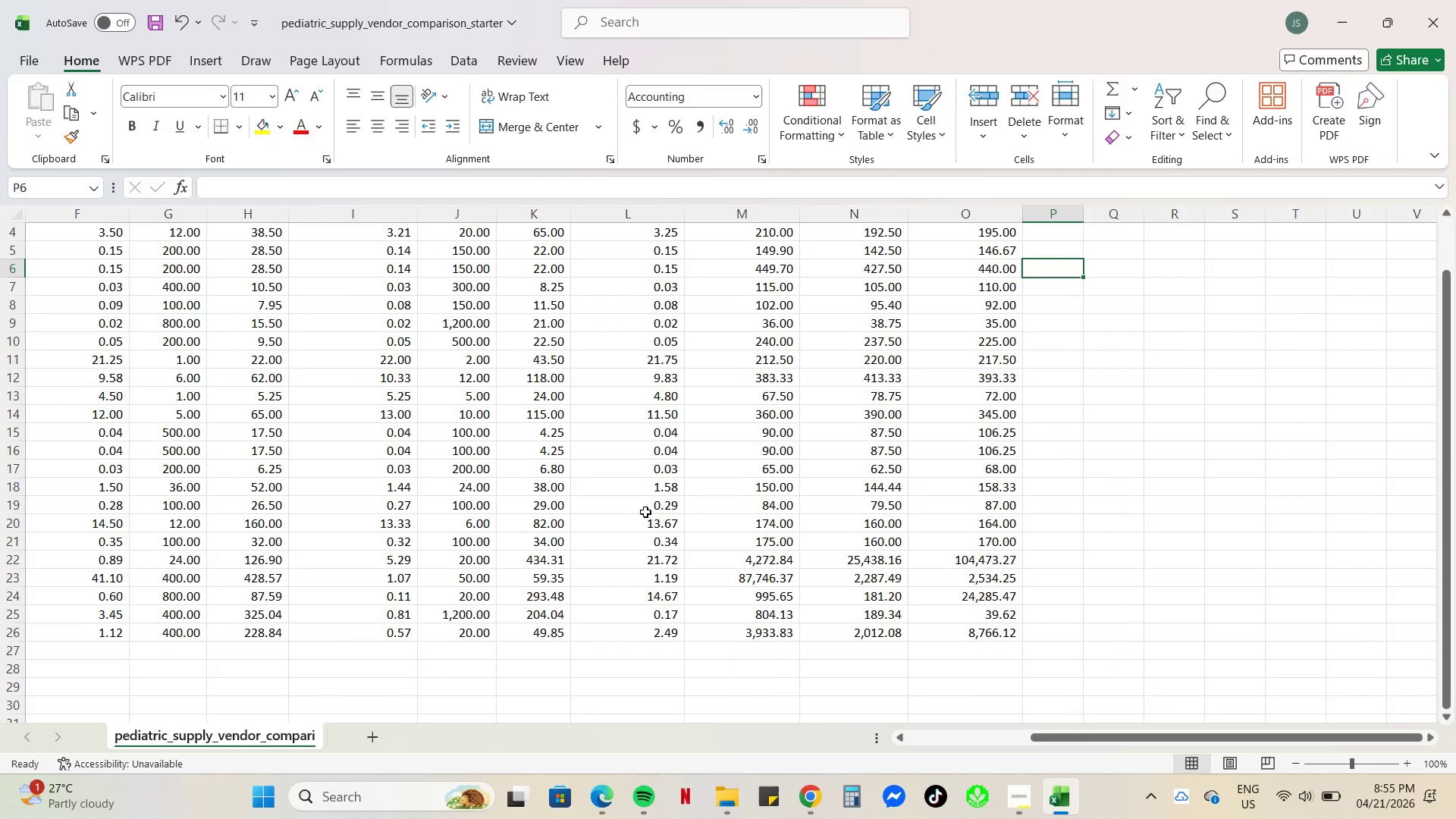 
scroll: coordinate [645, 512], scroll_direction: up, amount: 4.0
 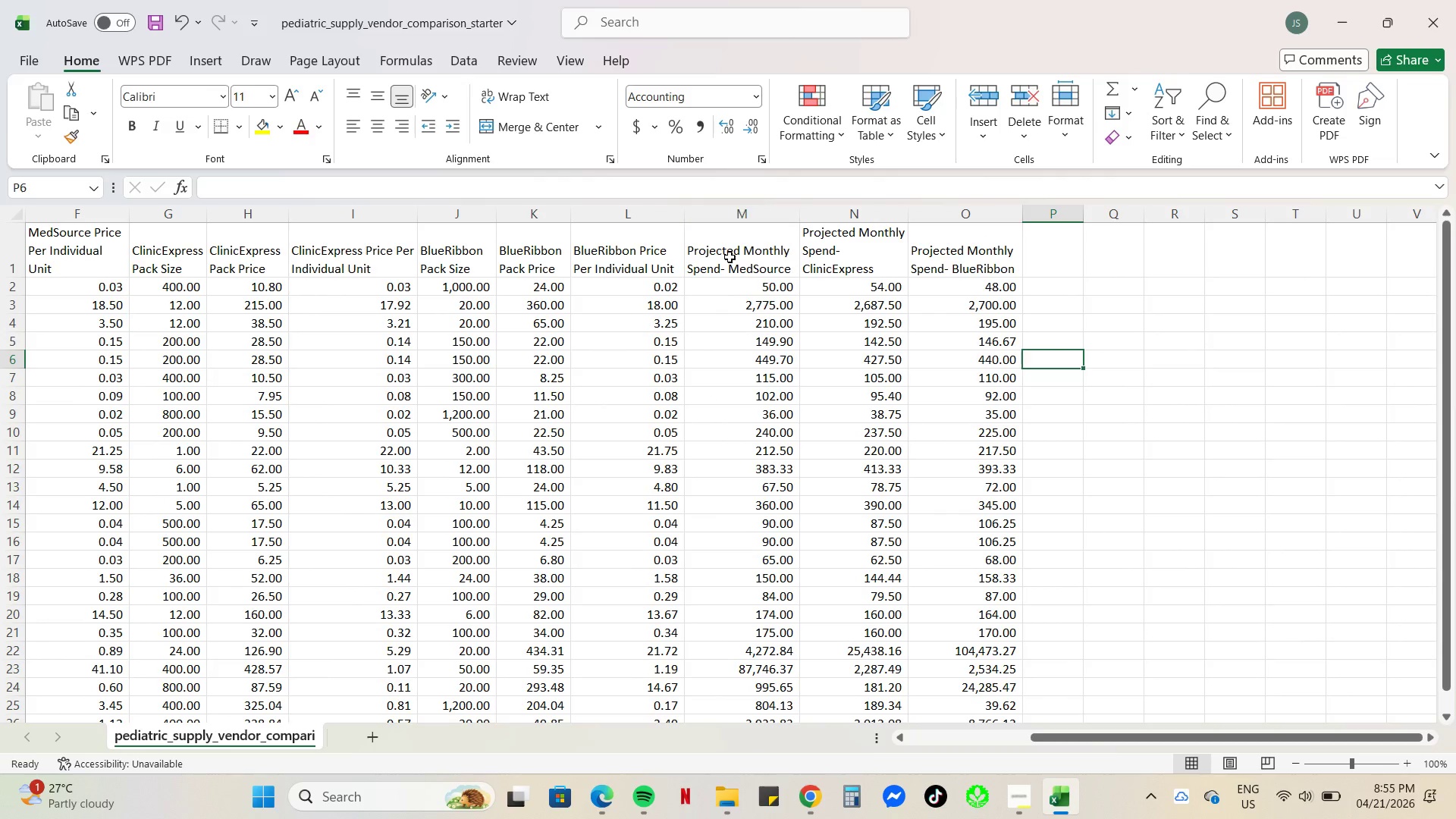 
wait(8.74)
 